 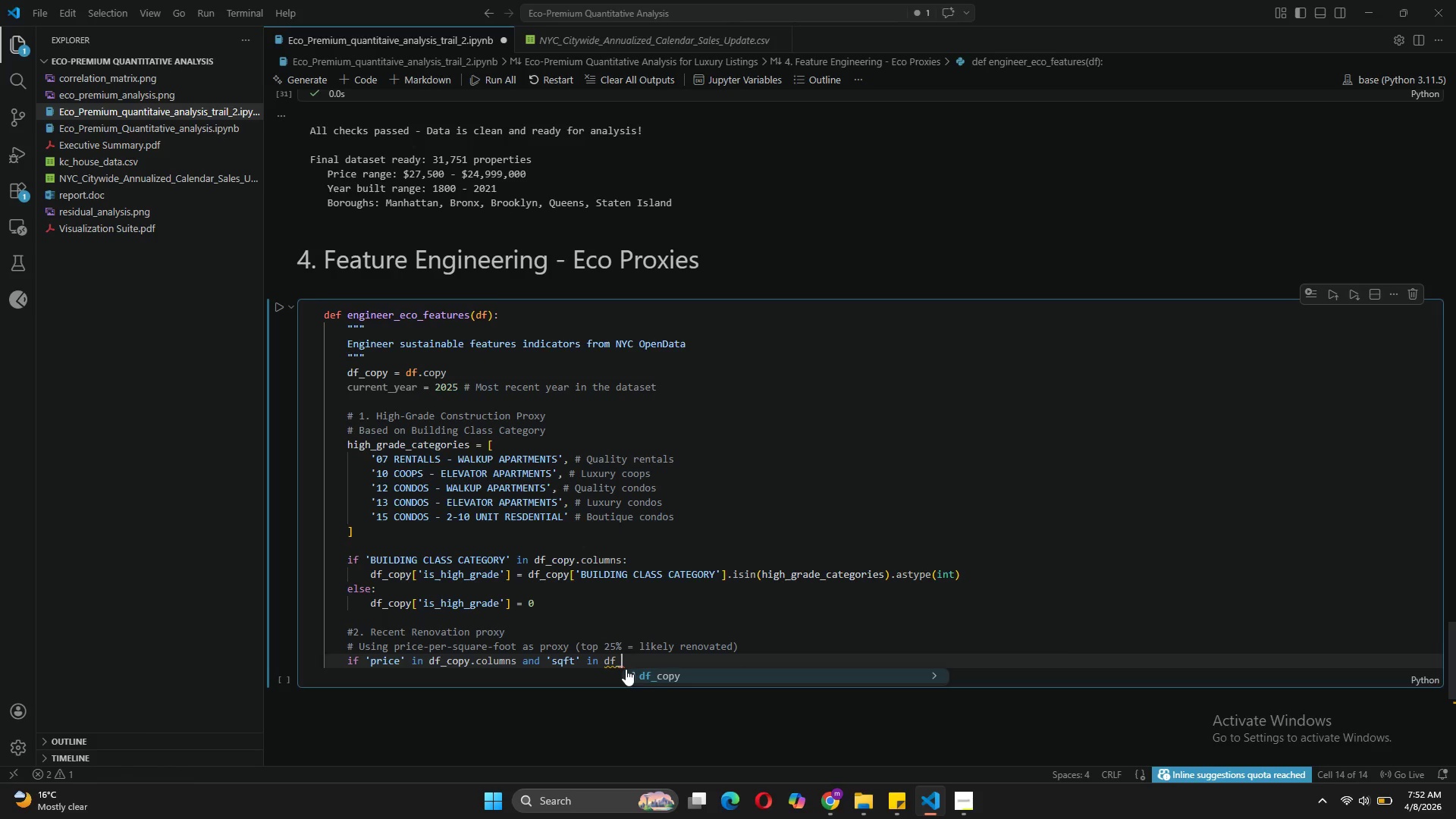 
hold_key(key=ShiftLeft, duration=0.42)
 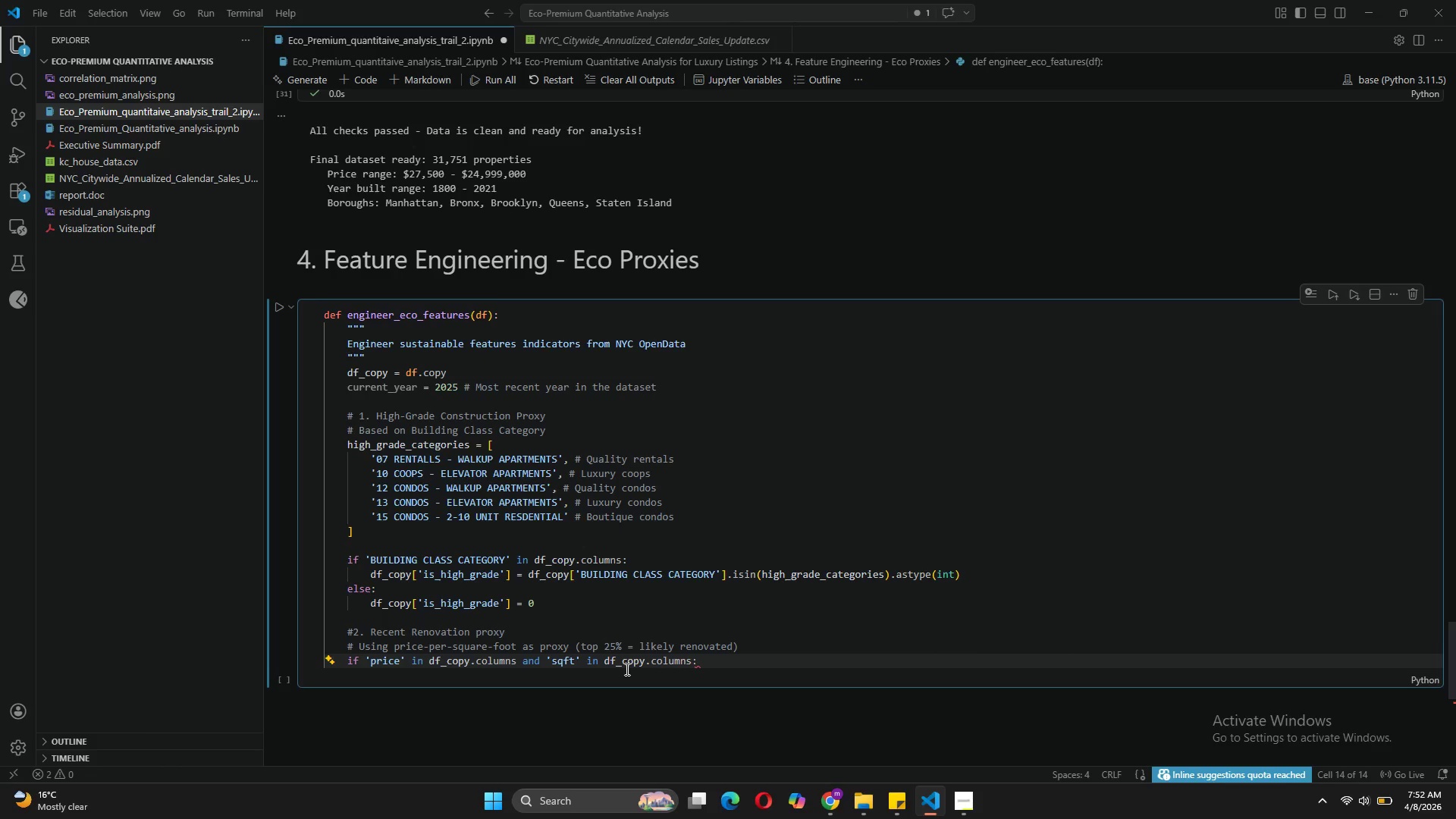 
key(Enter)
 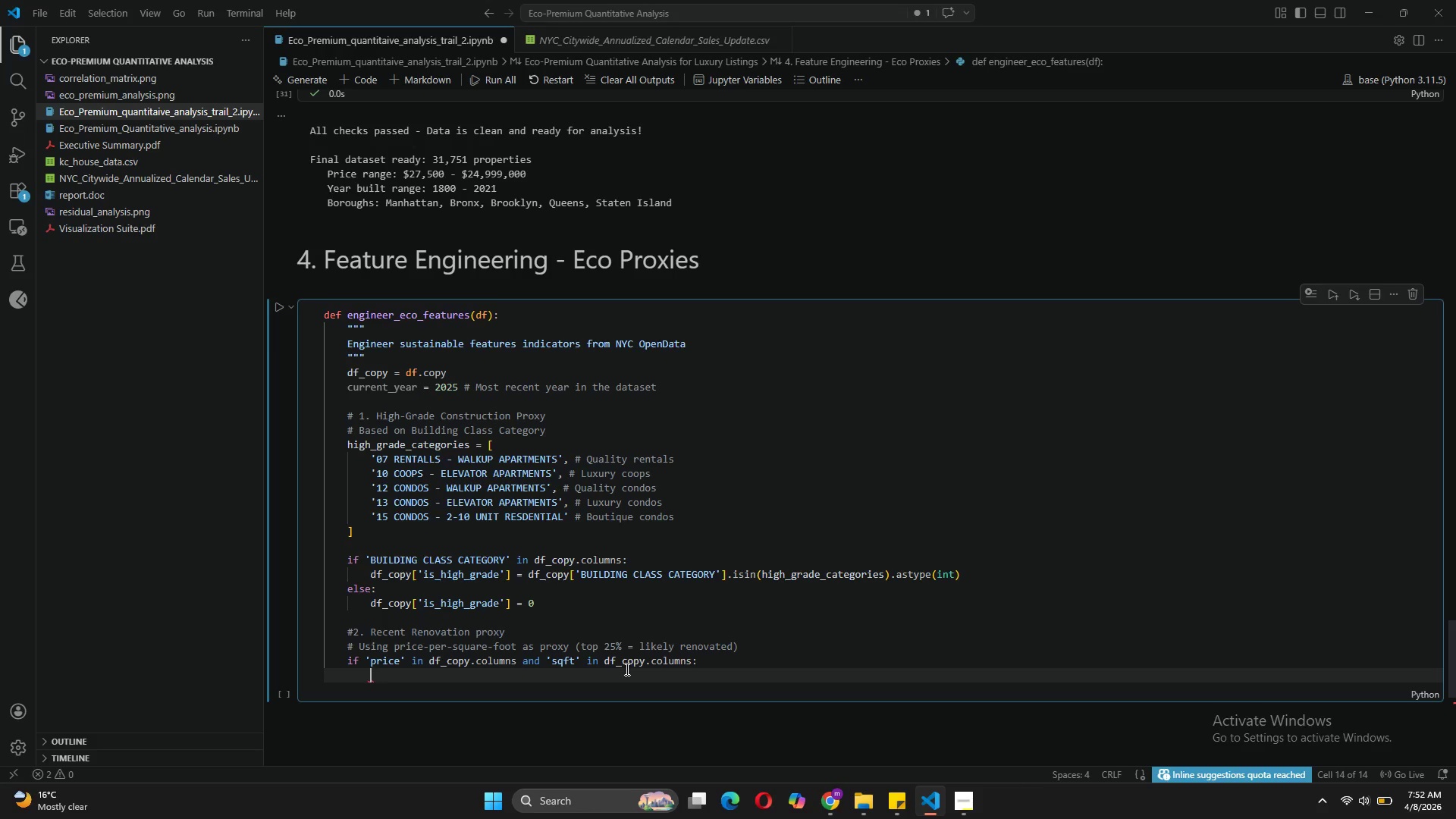 
type(df_copy['price_per_sqft)
 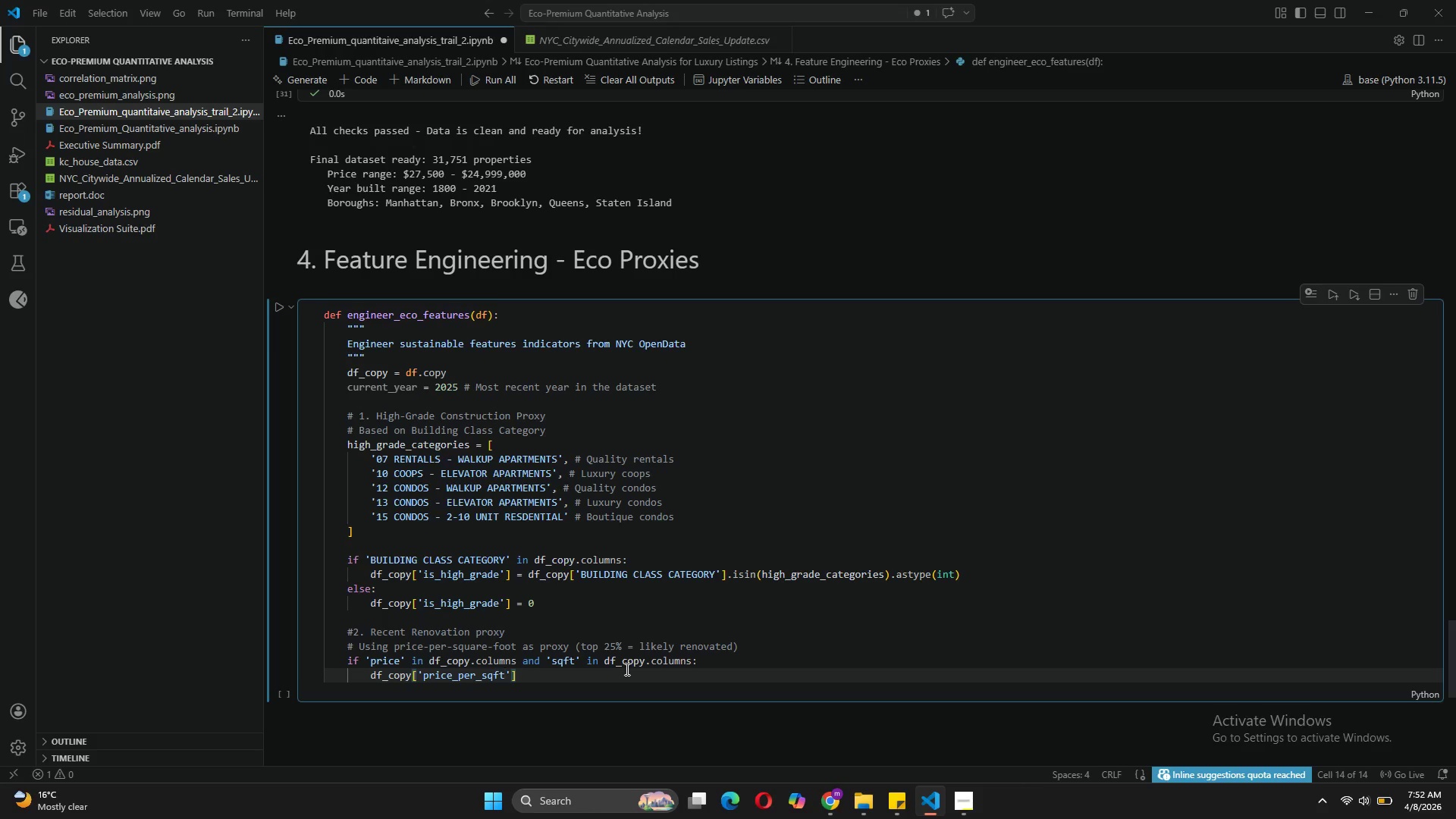 
key(ArrowRight)
 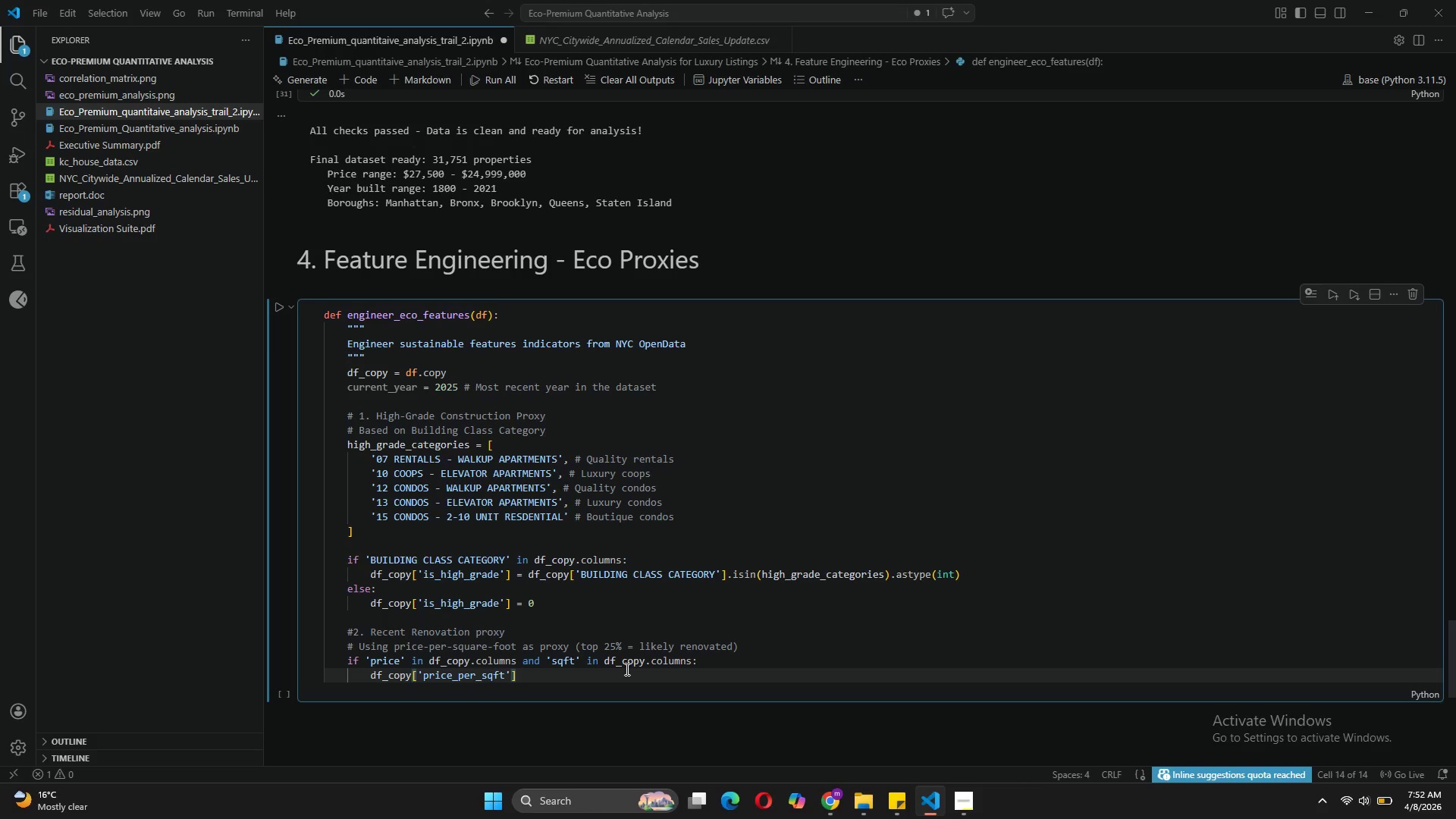 
key(ArrowRight)
 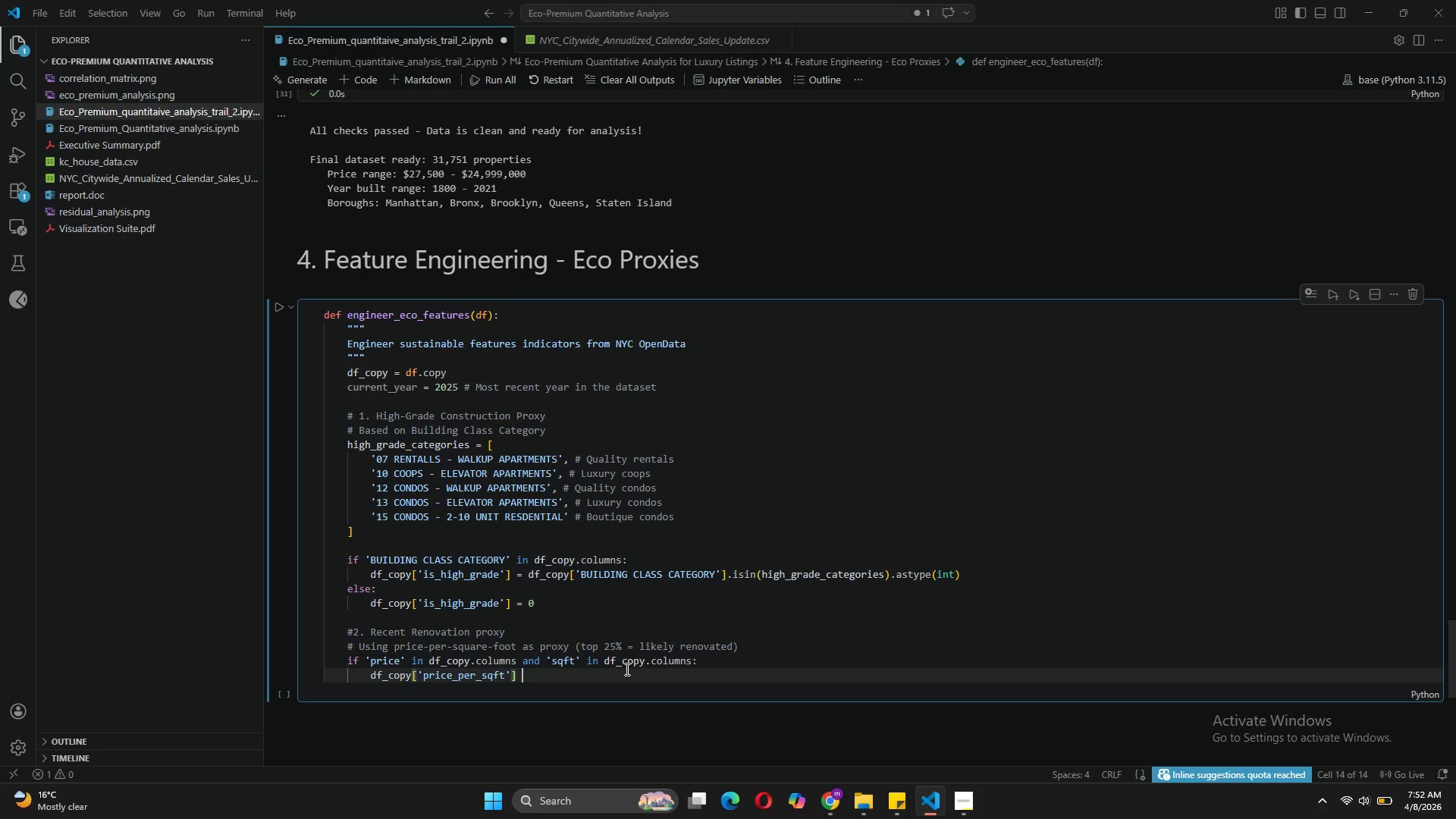 
type( = df_copy['price)
 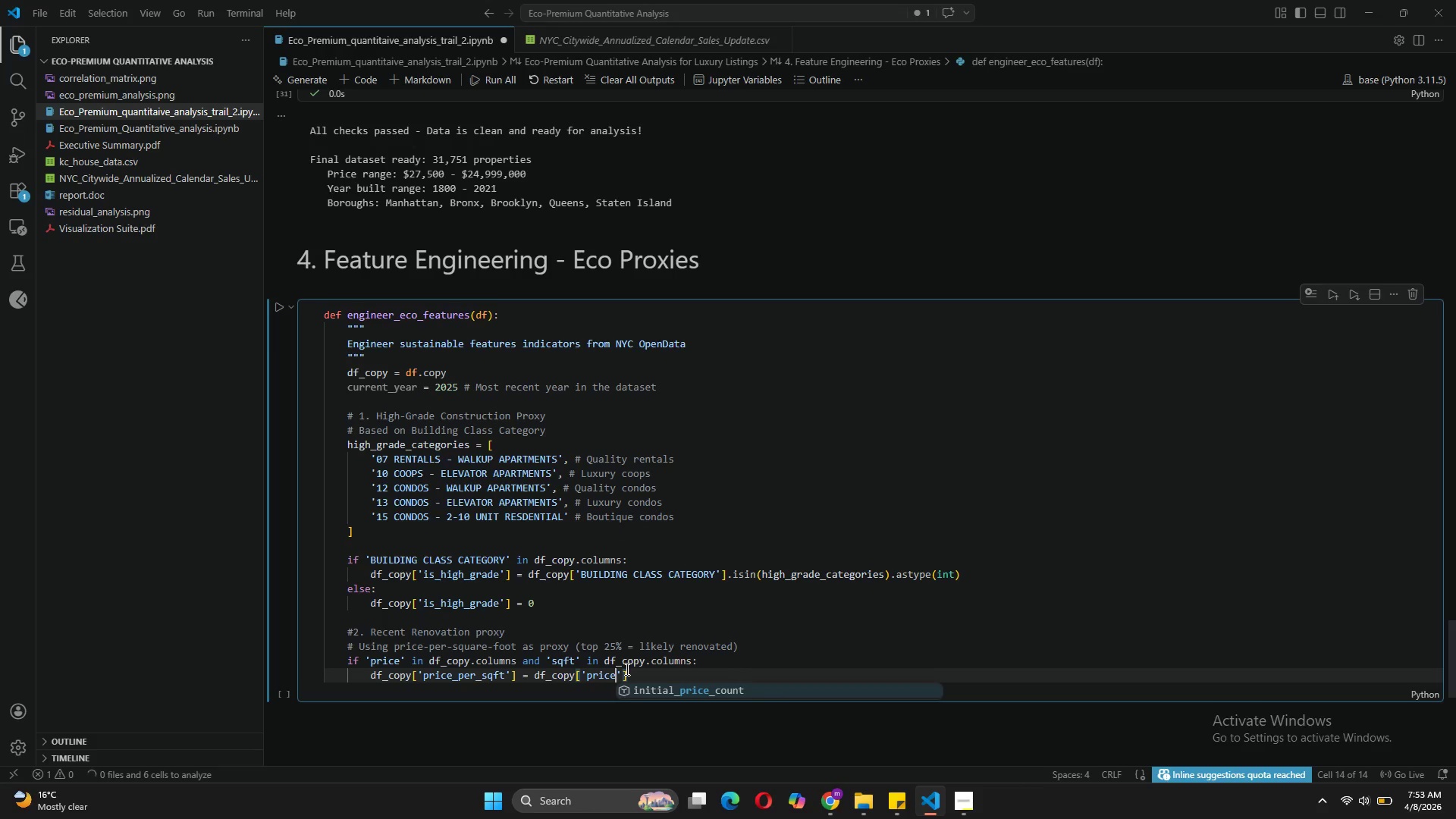 
key(ArrowRight)
 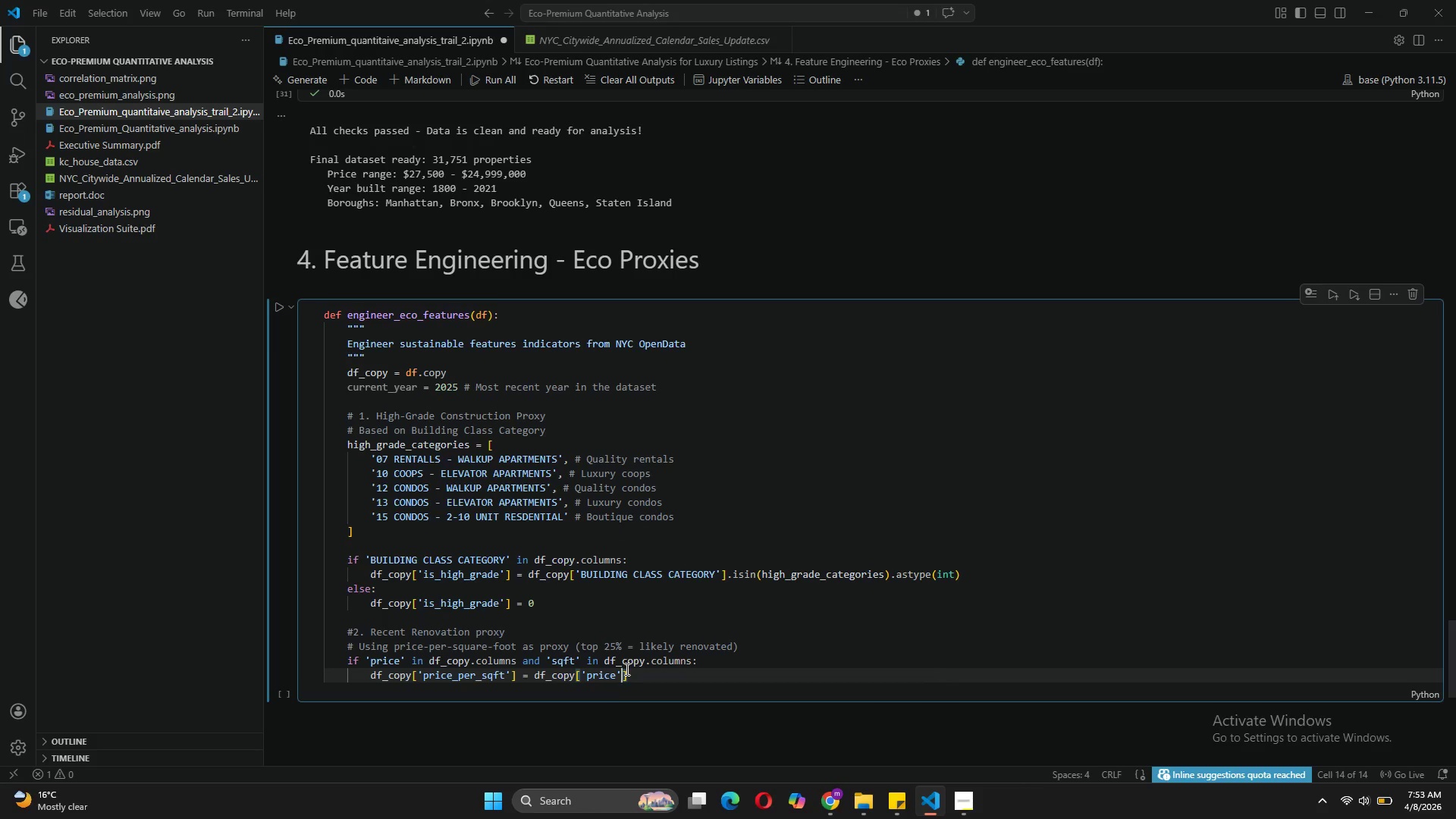 
key(ArrowRight)
 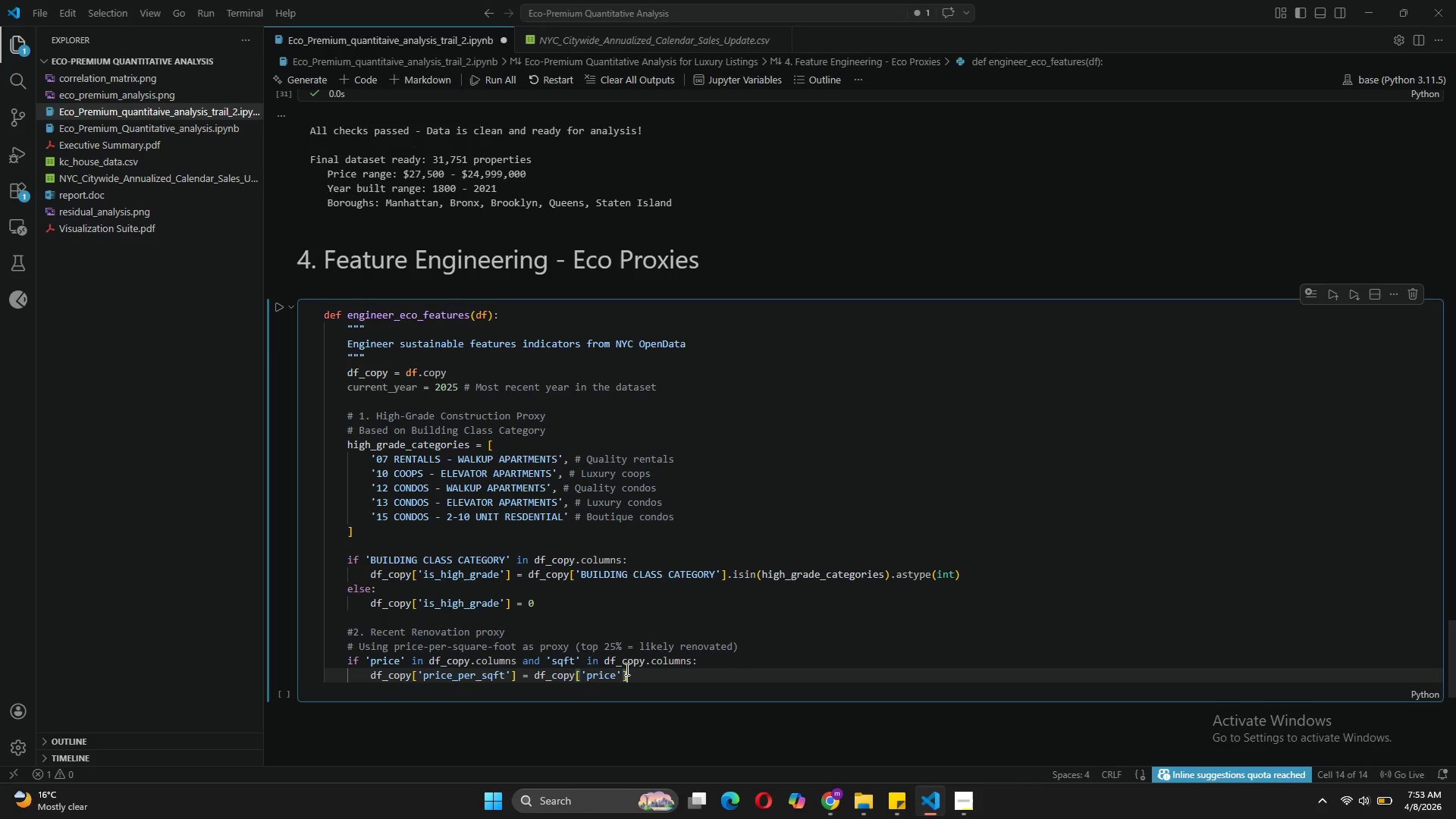 
type( / df_copy['sqft)
 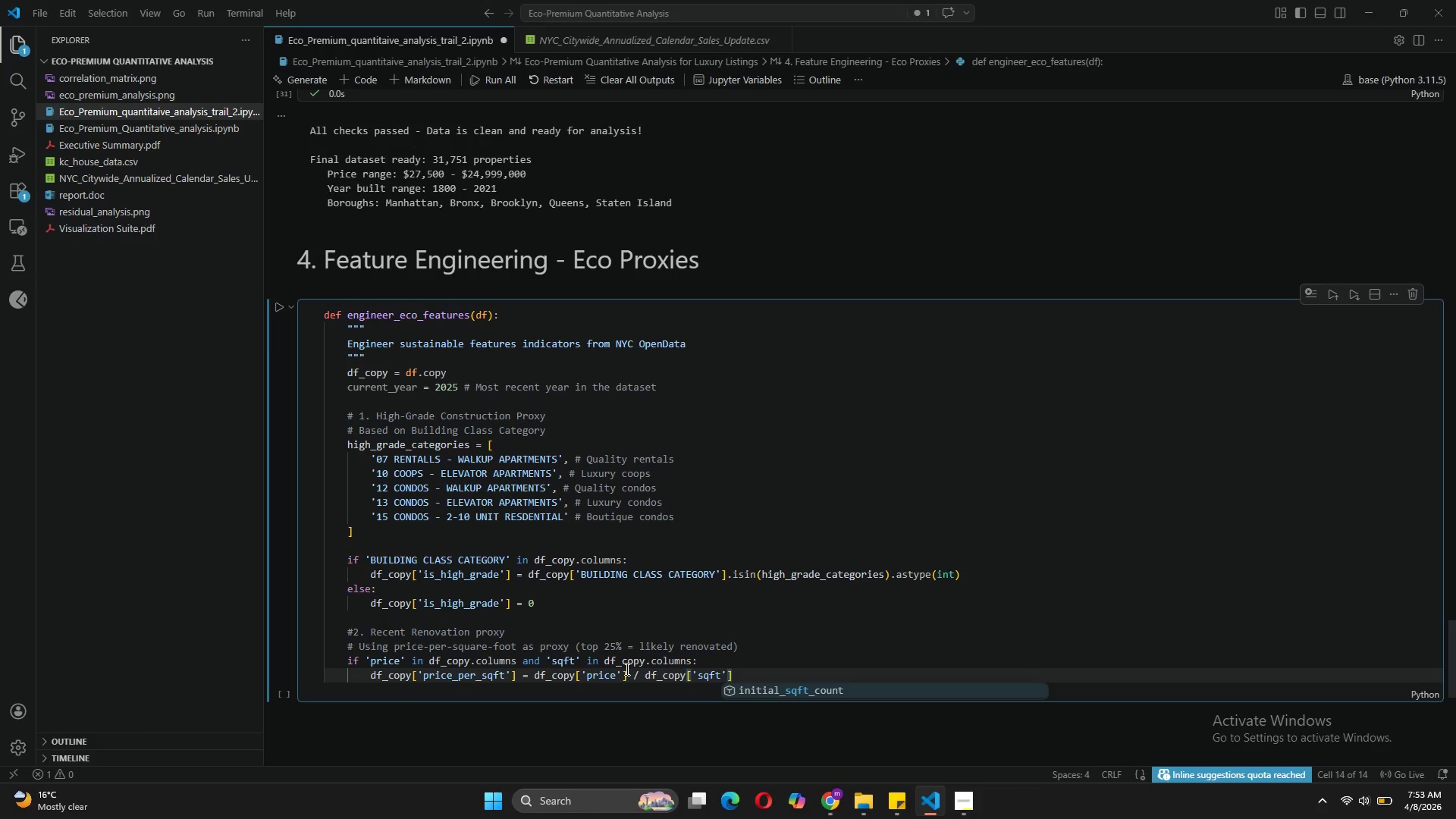 
key(ArrowRight)
 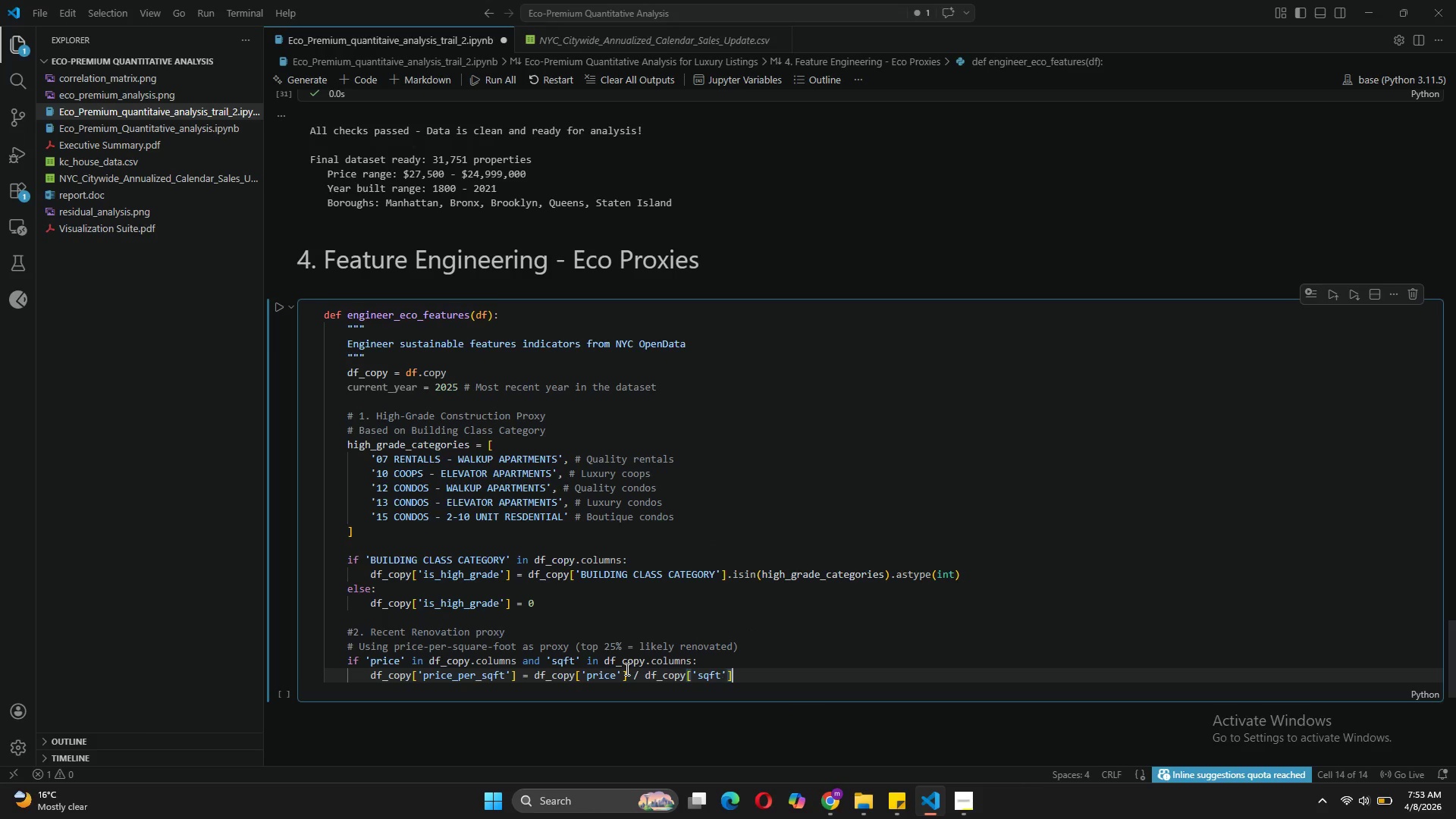 
key(ArrowRight)
 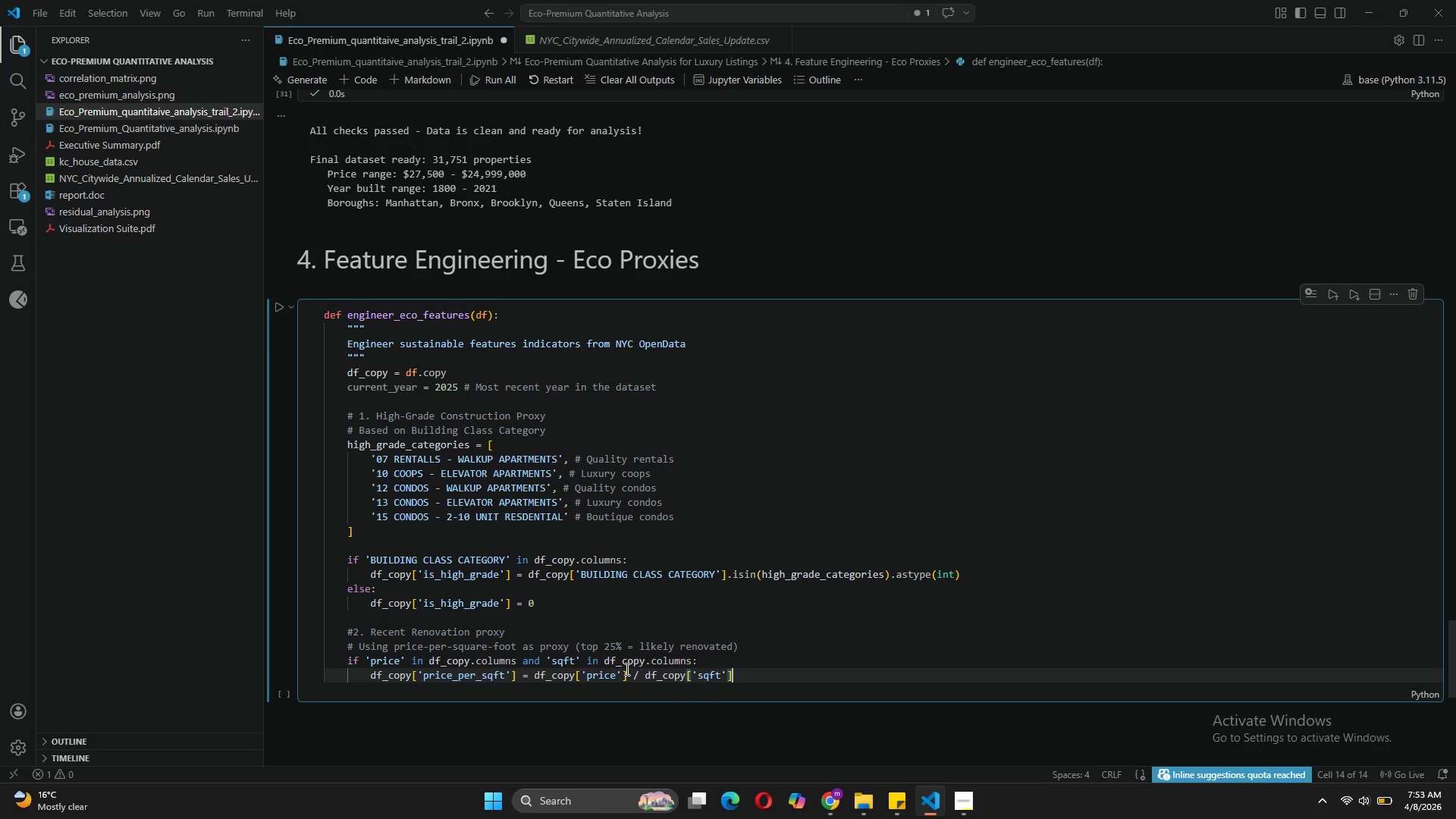 
key(Enter)
 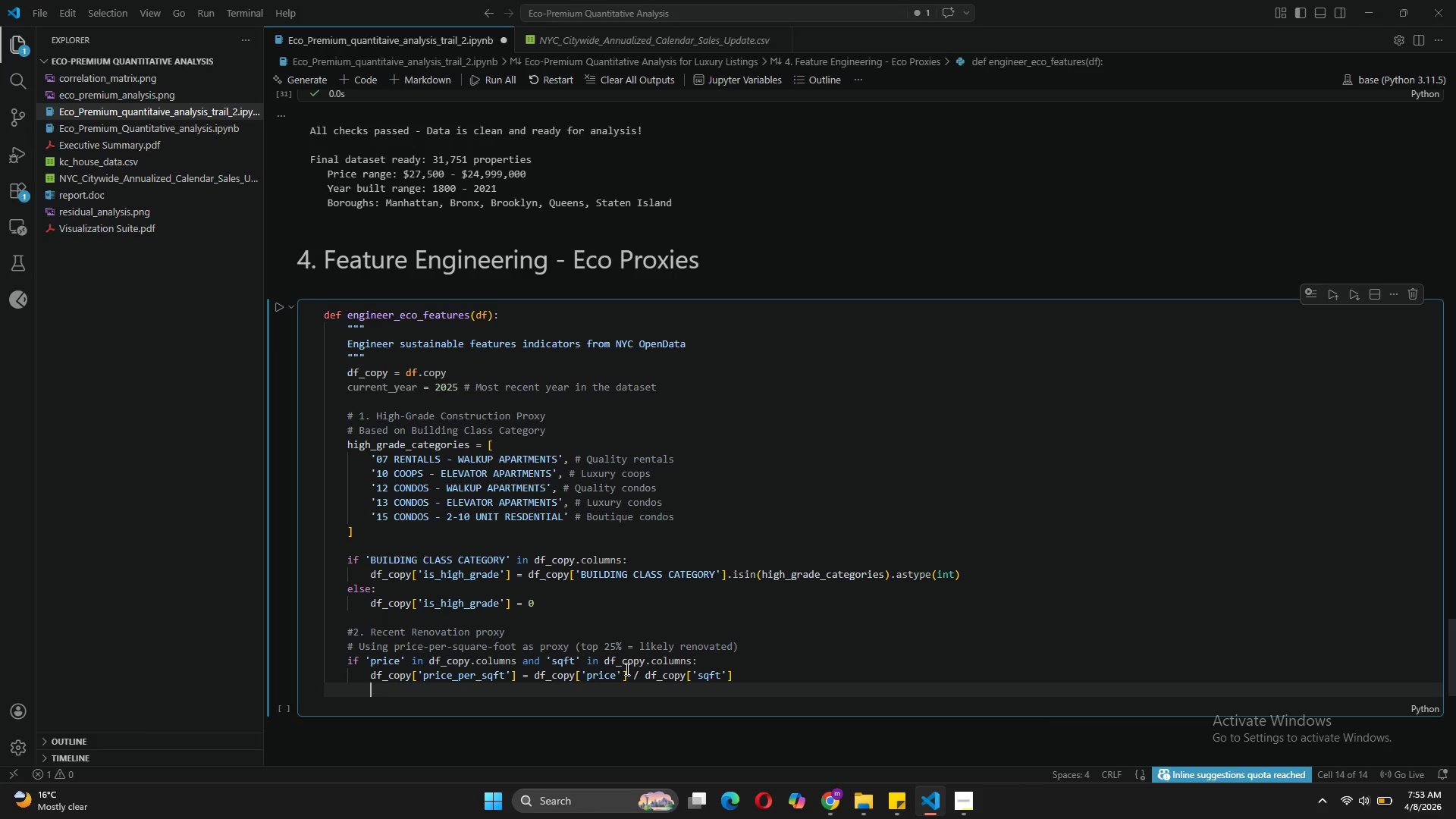 
type(threshold = df_copy['price_per_sqft)
 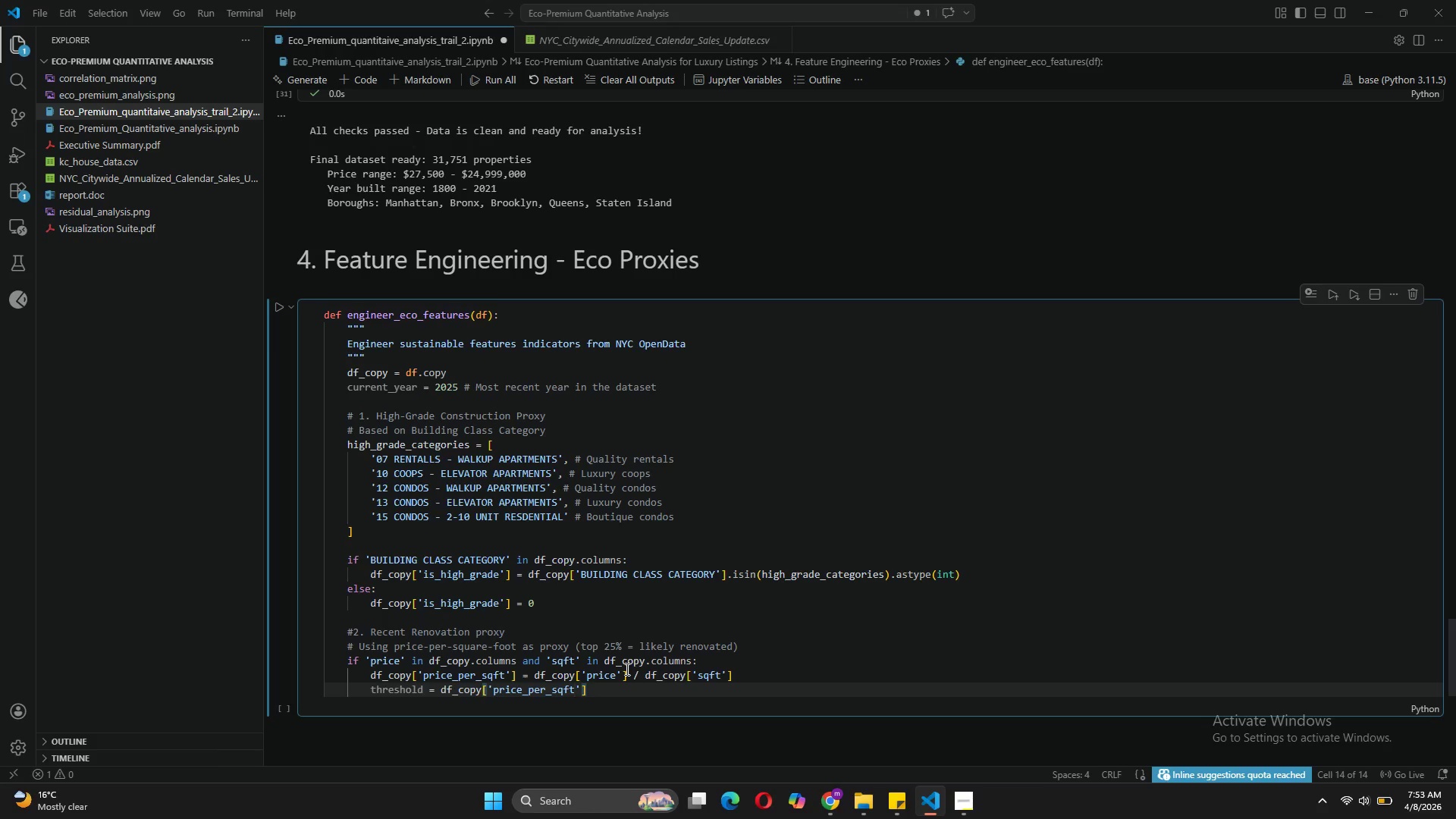 
key(ArrowRight)
 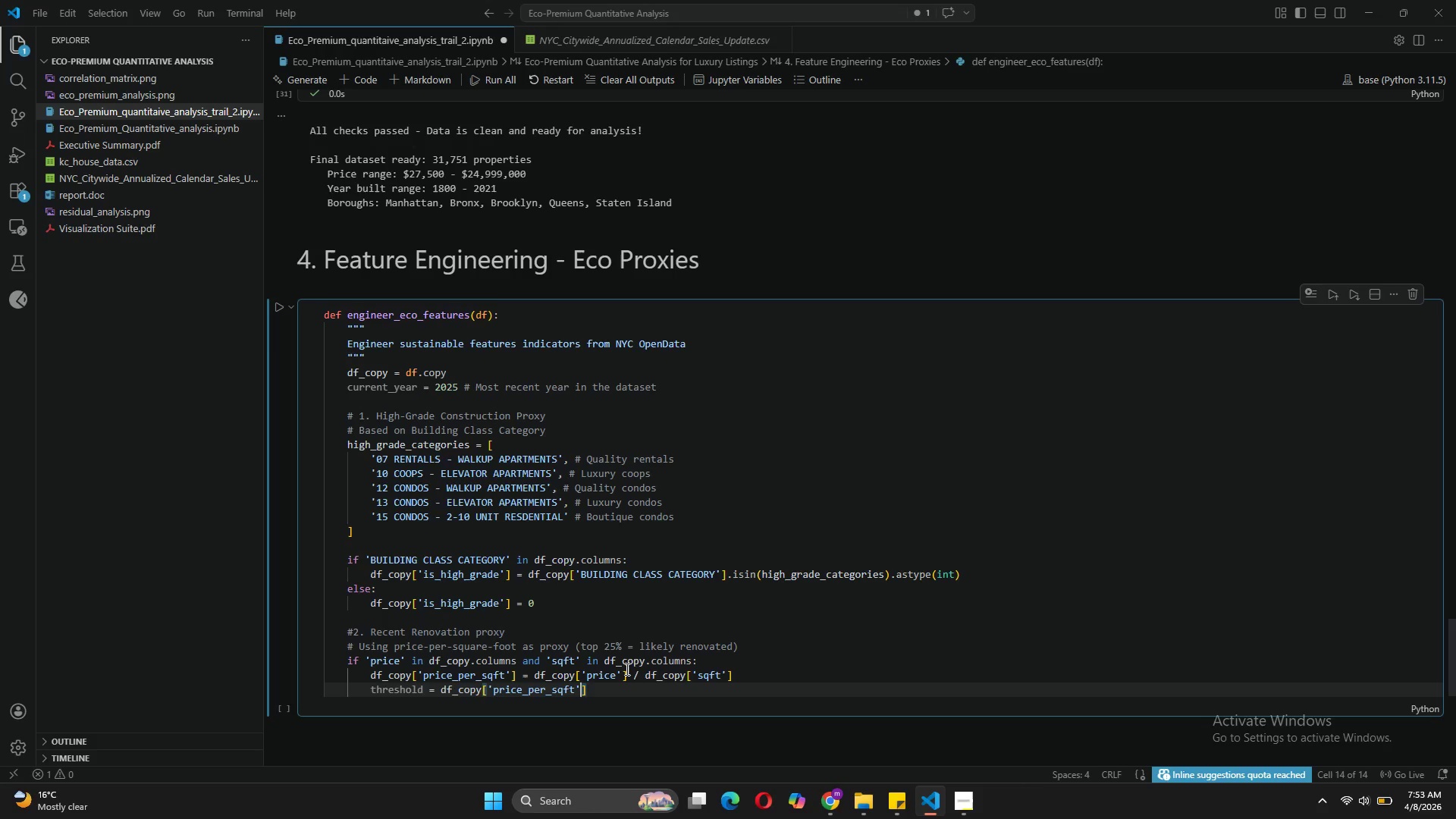 
key(ArrowRight)
 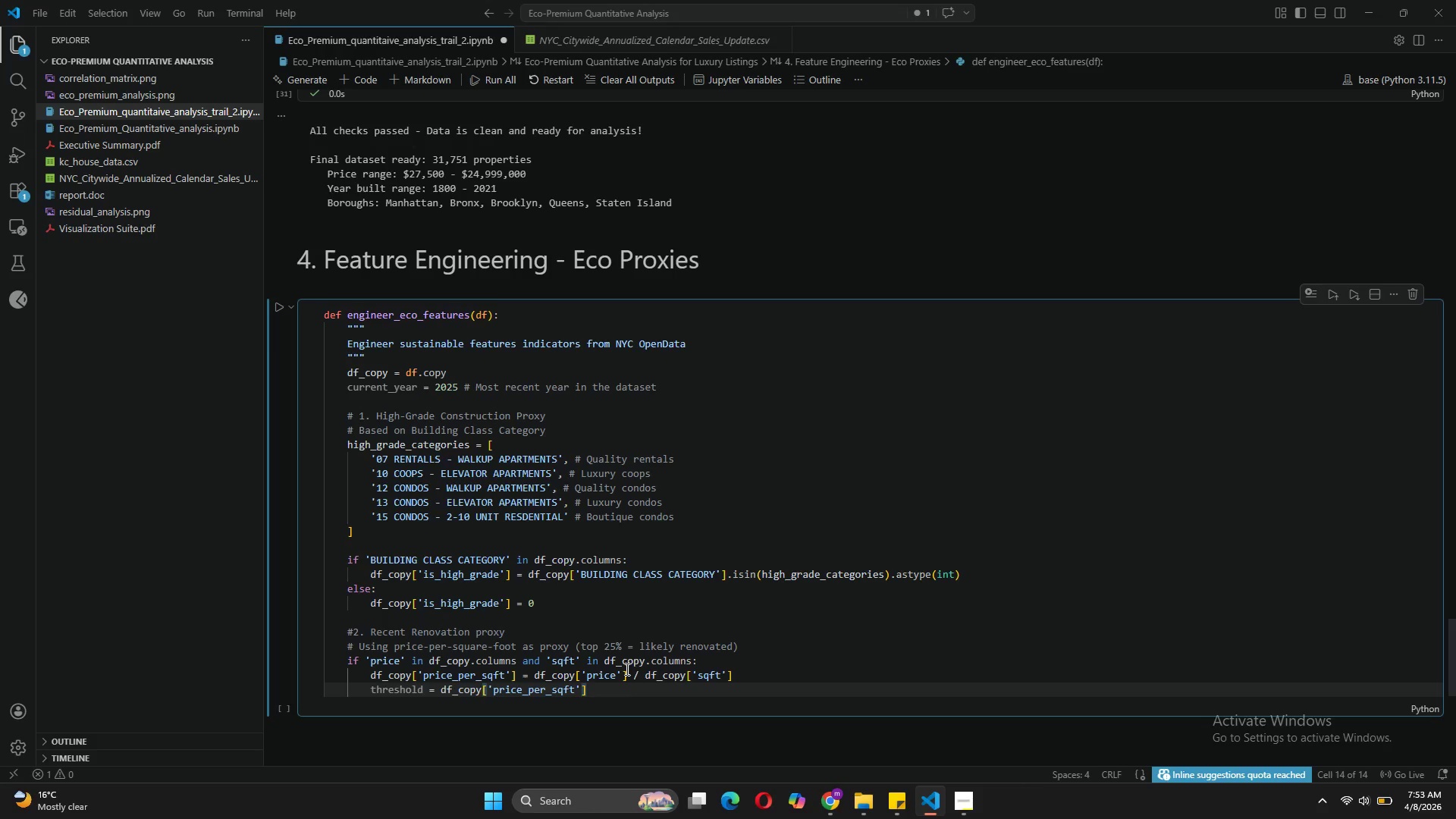 
type(.quantile(0.7r)
key(Backspace)
type(5)
 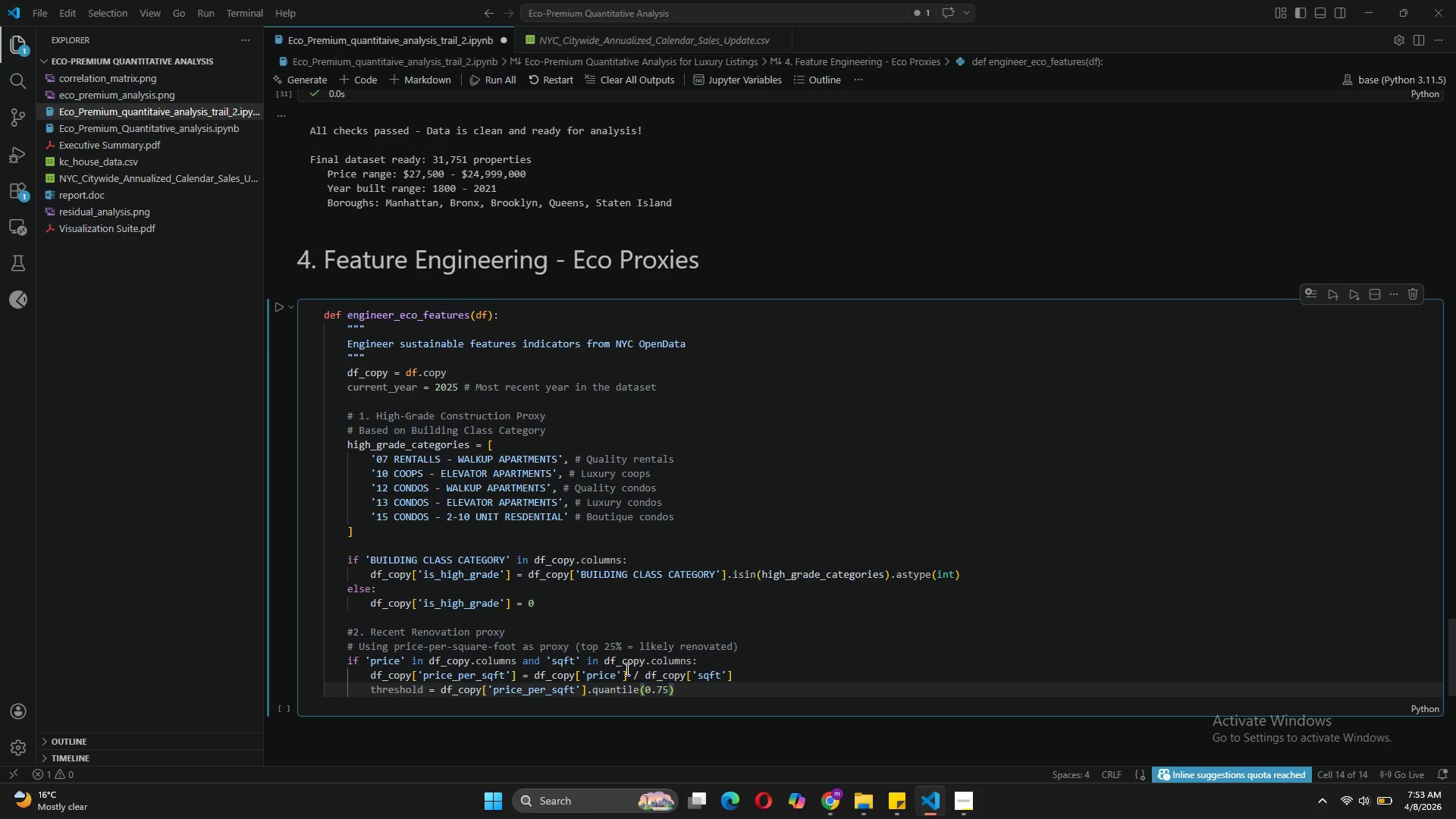 
key(ArrowRight)
 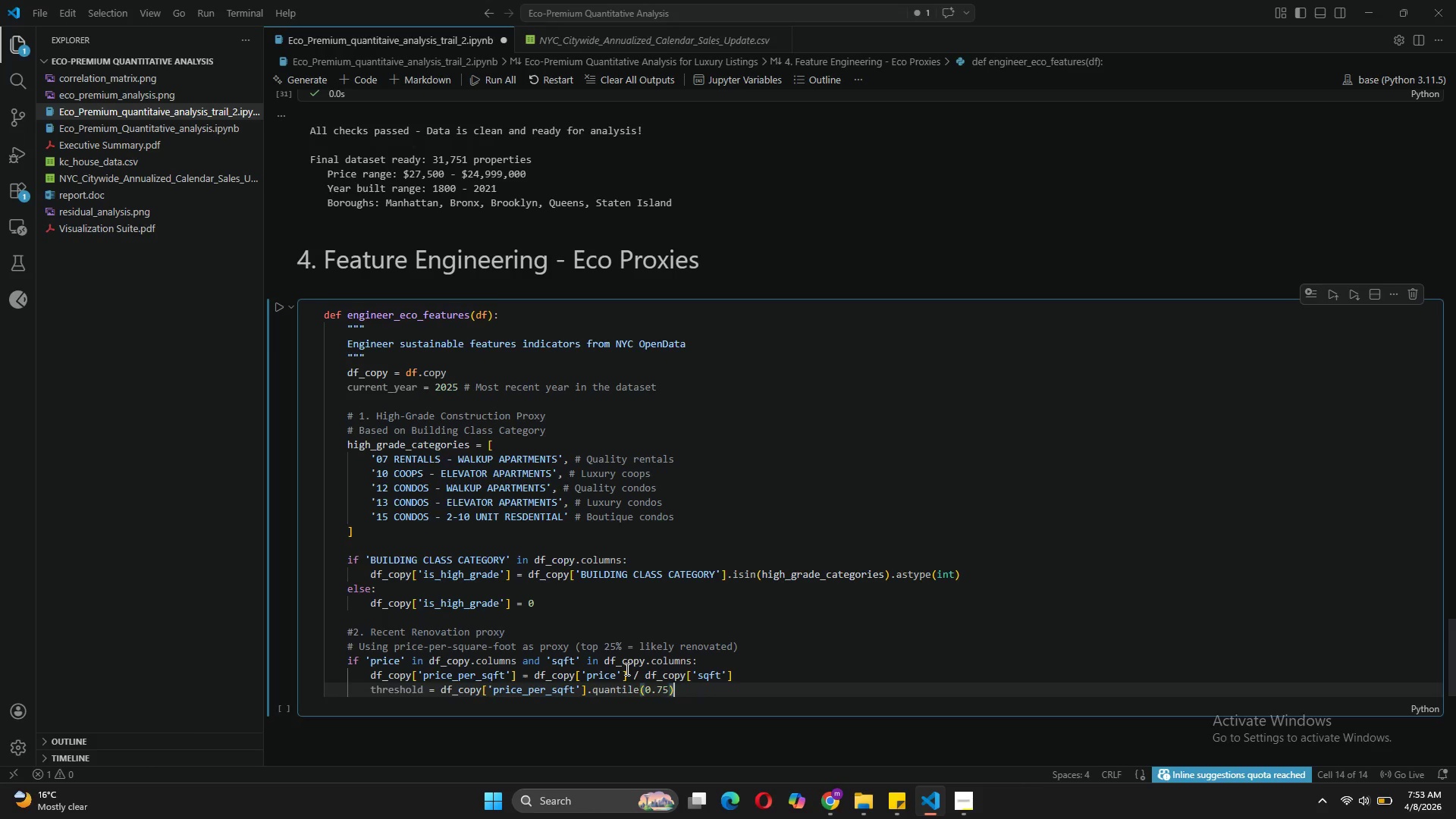 
key(Enter)
 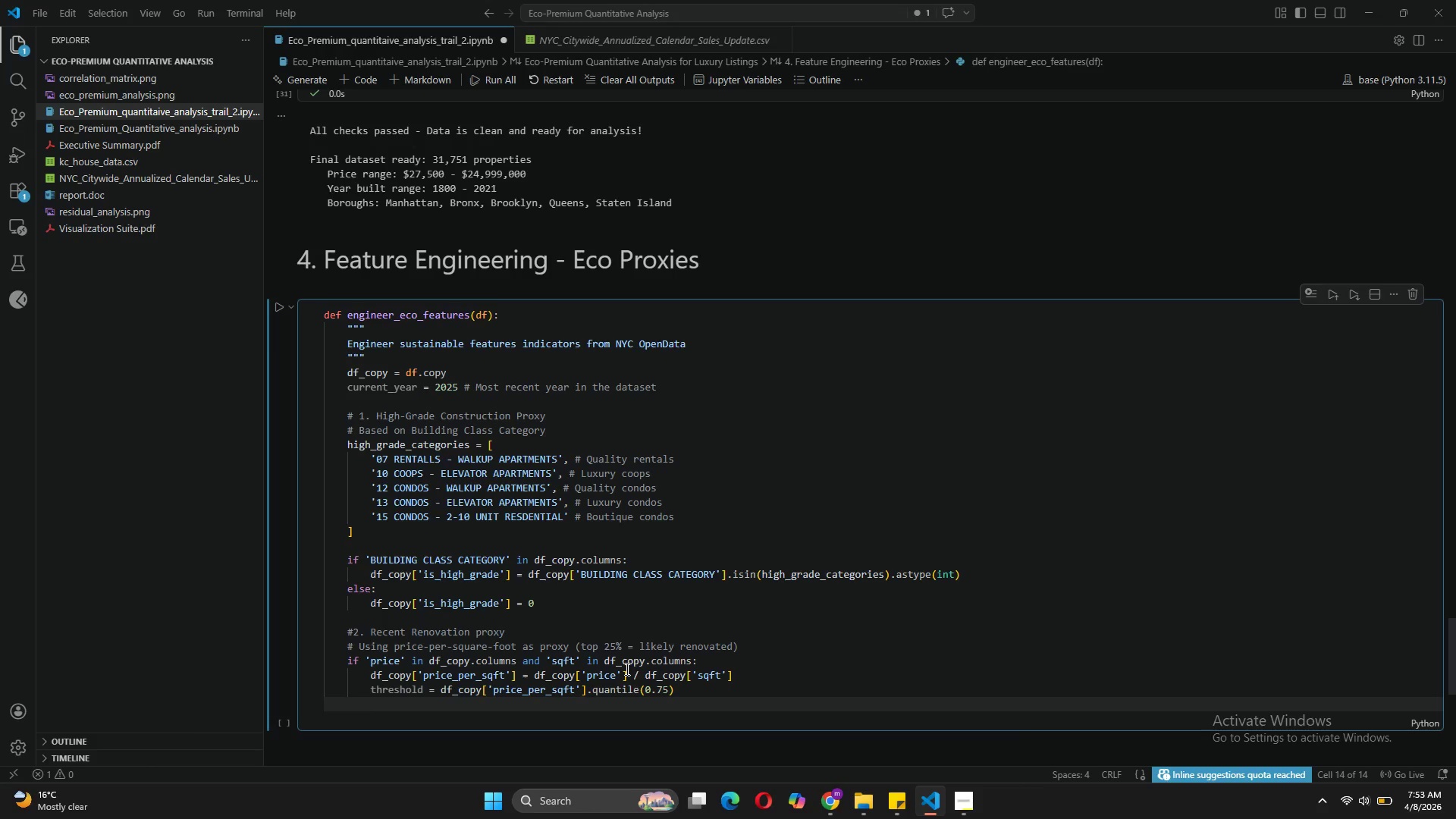 
type(df_copy['recent_renoc)
key(Backspace)
type(vatin)
key(Backspace)
type(on)
 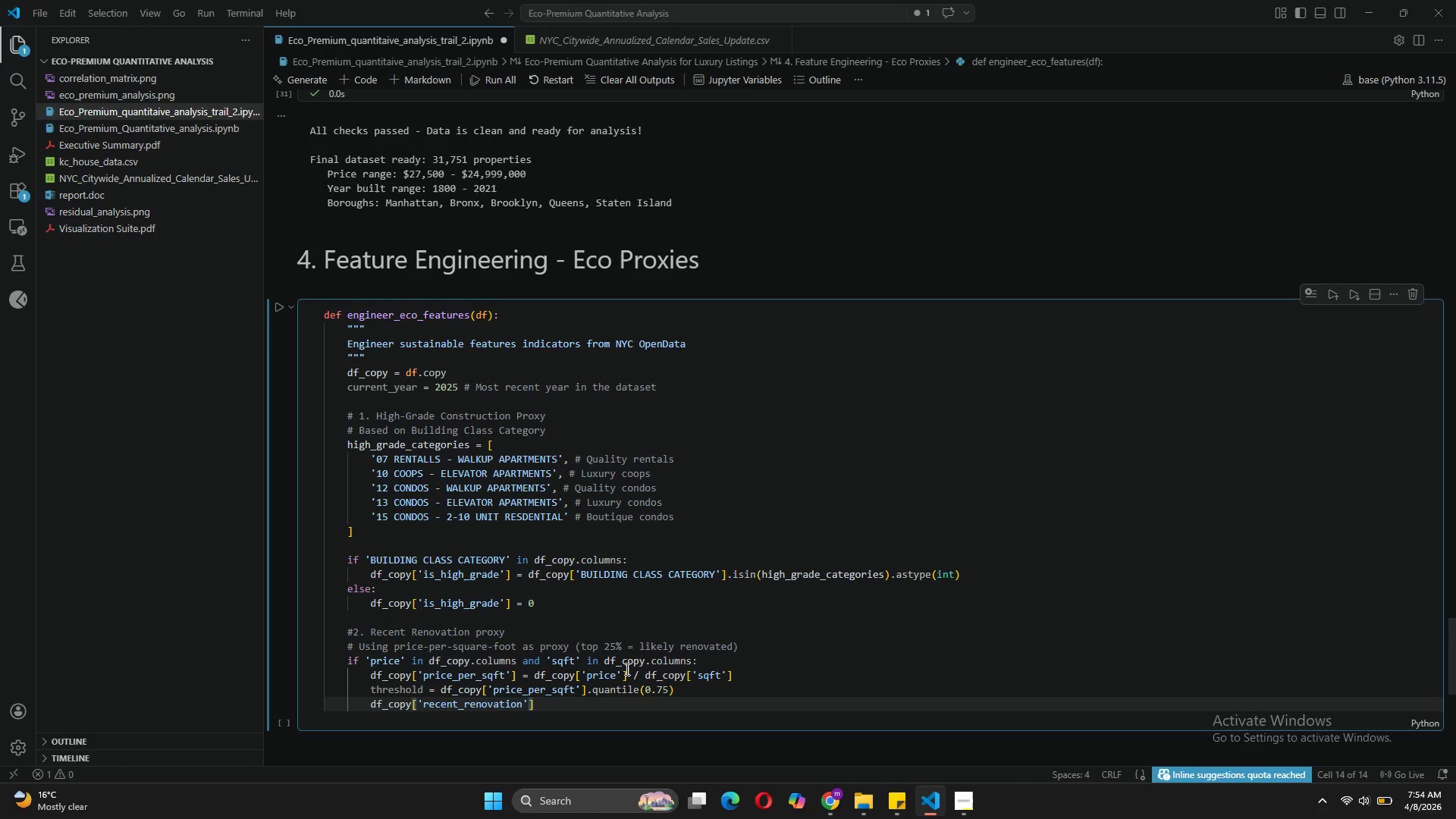 
key(ArrowRight)
 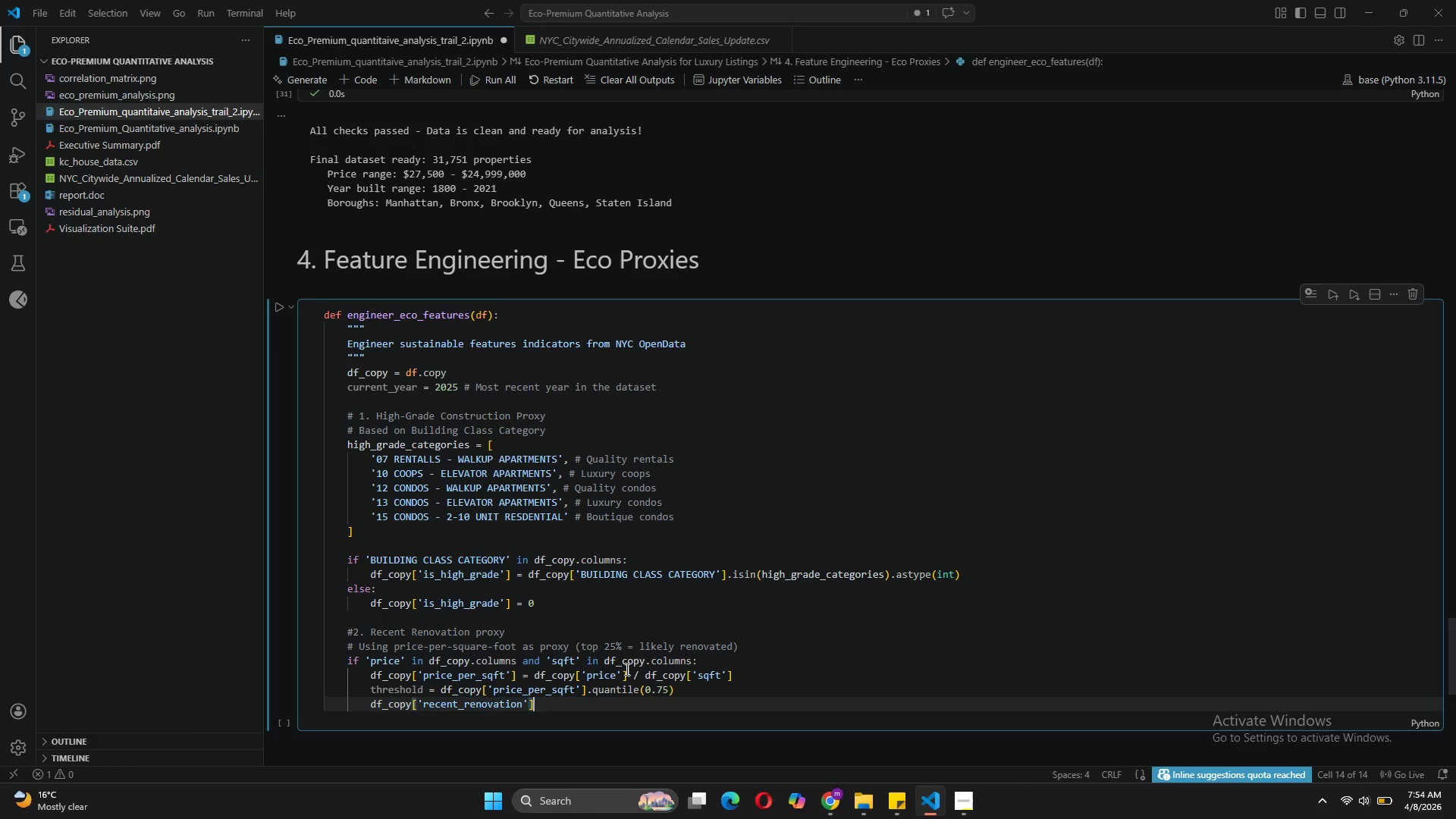 
key(ArrowRight)
 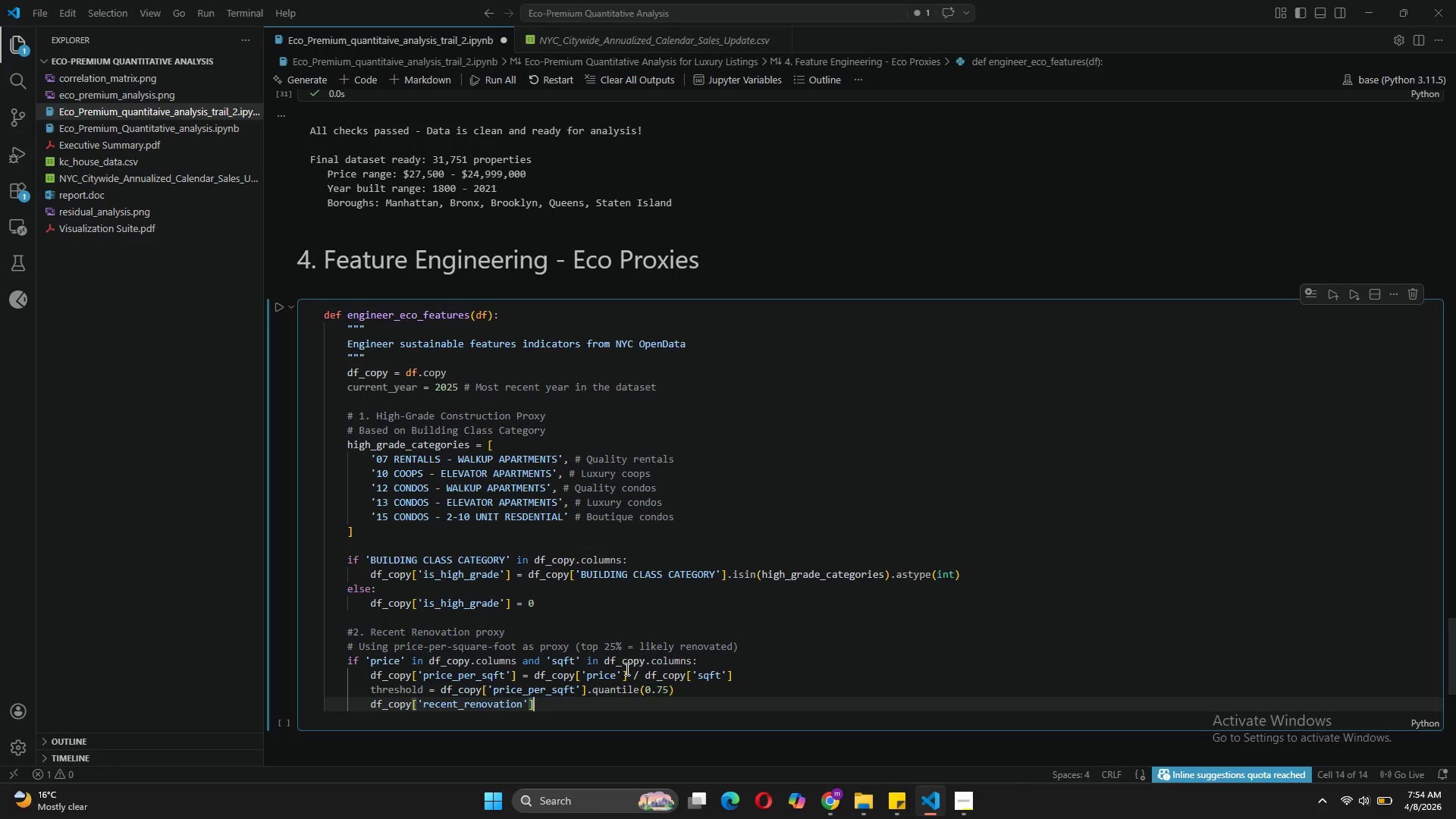 
type( = (df_copy['pt)
key(Backspace)
type(rice_per_sqft)
 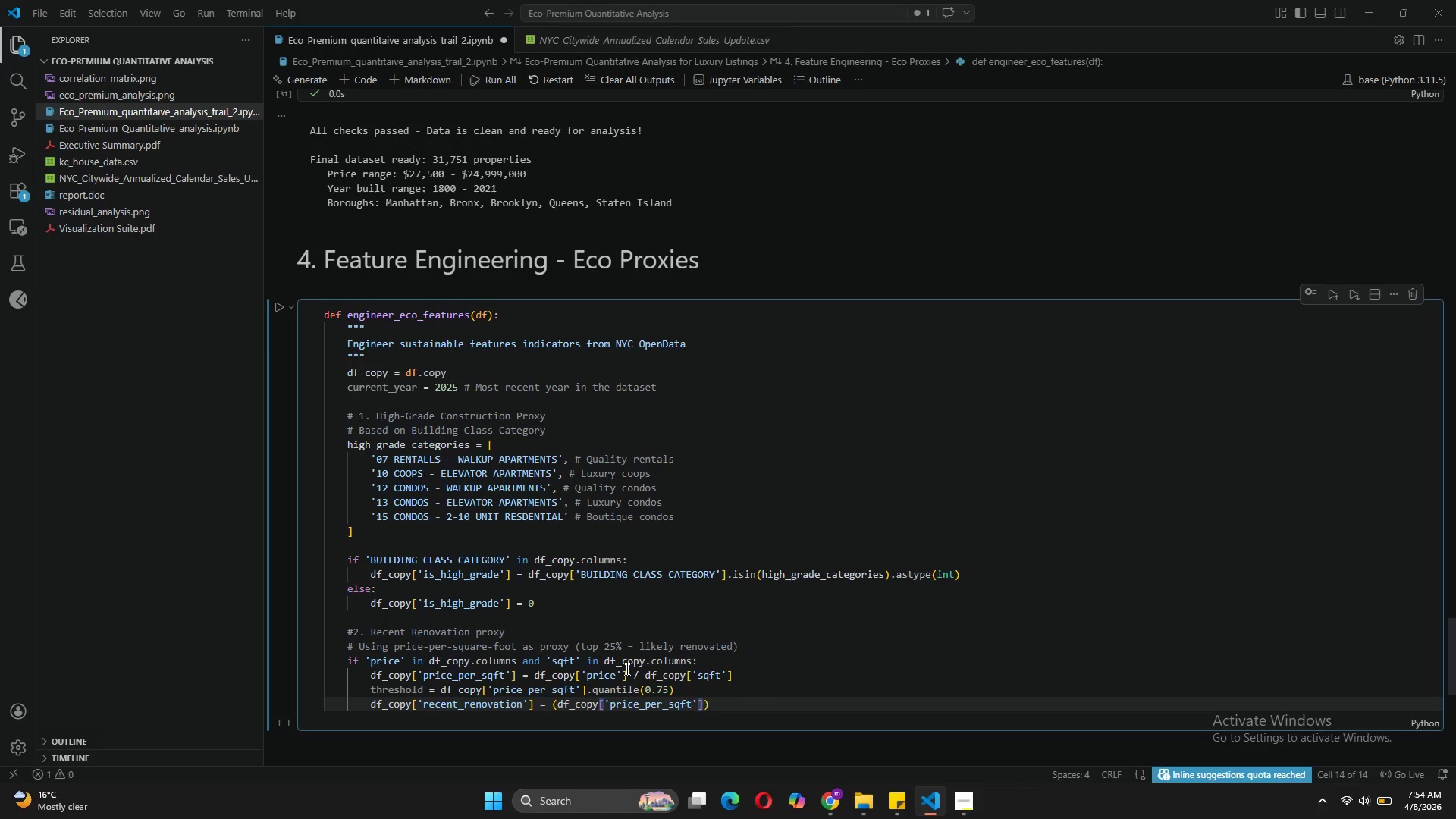 
key(ArrowRight)
 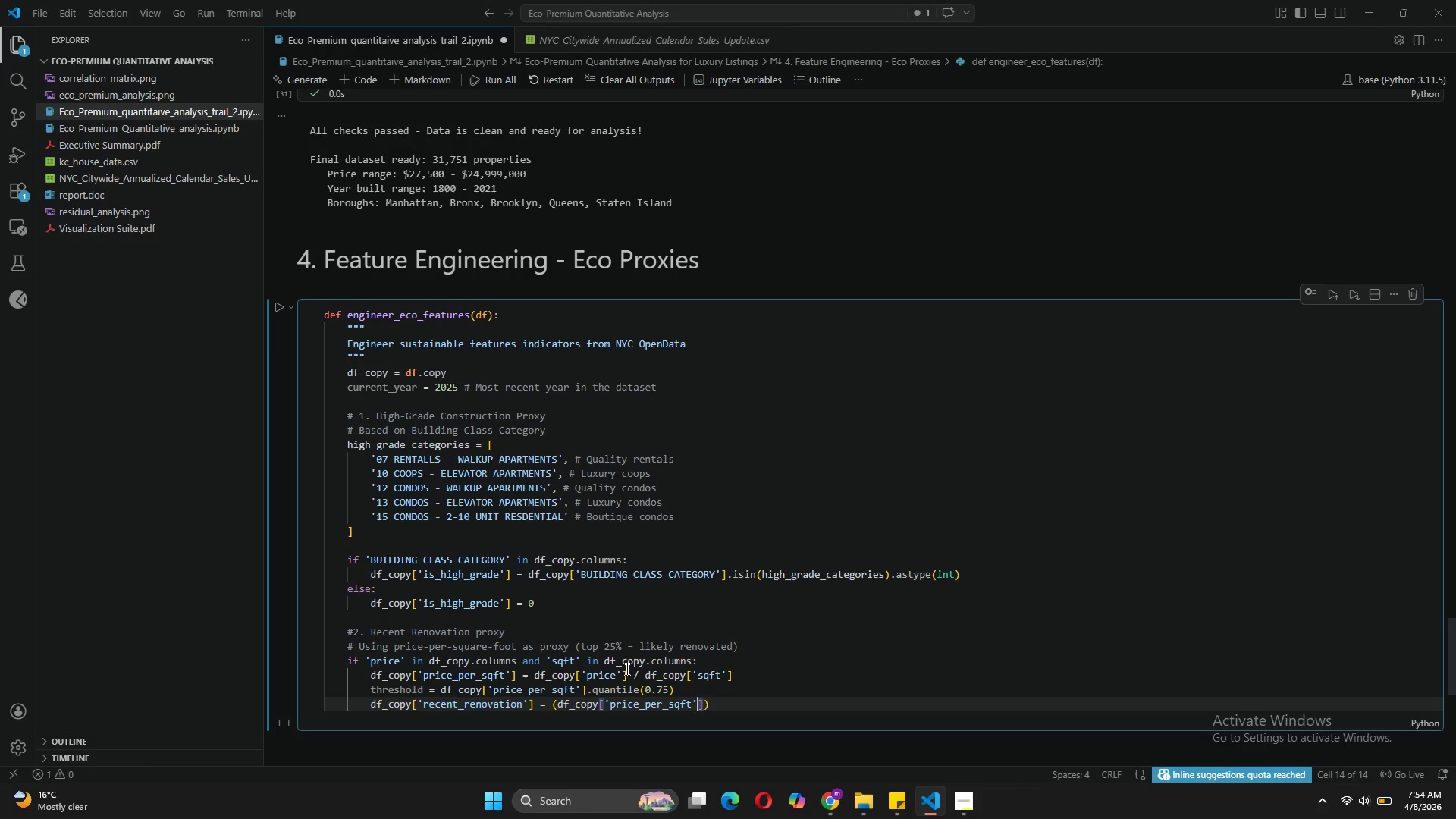 
key(ArrowRight)
 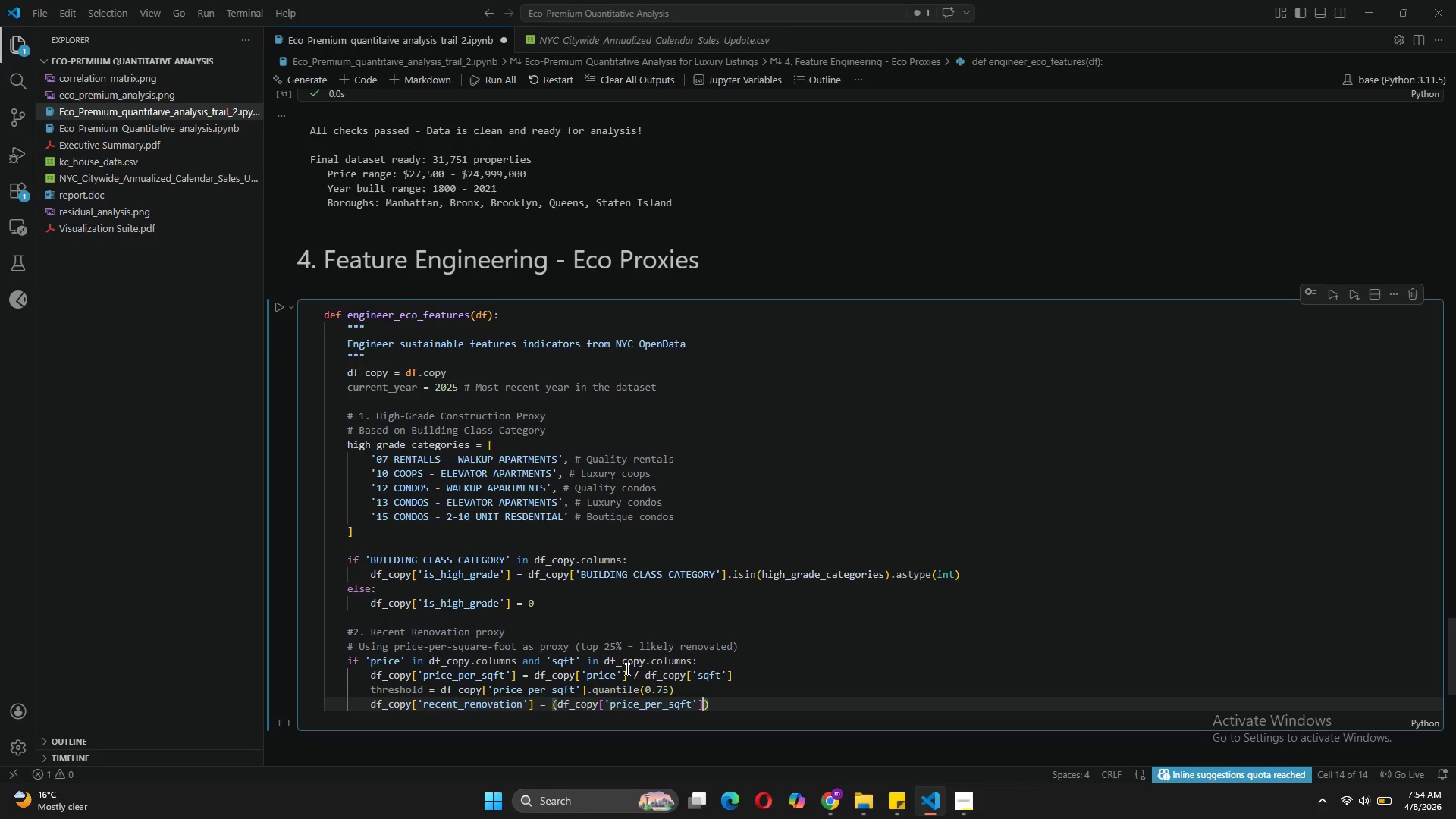 
type( .+)
key(Backspace)
key(Backspace)
type(>= threshold)
 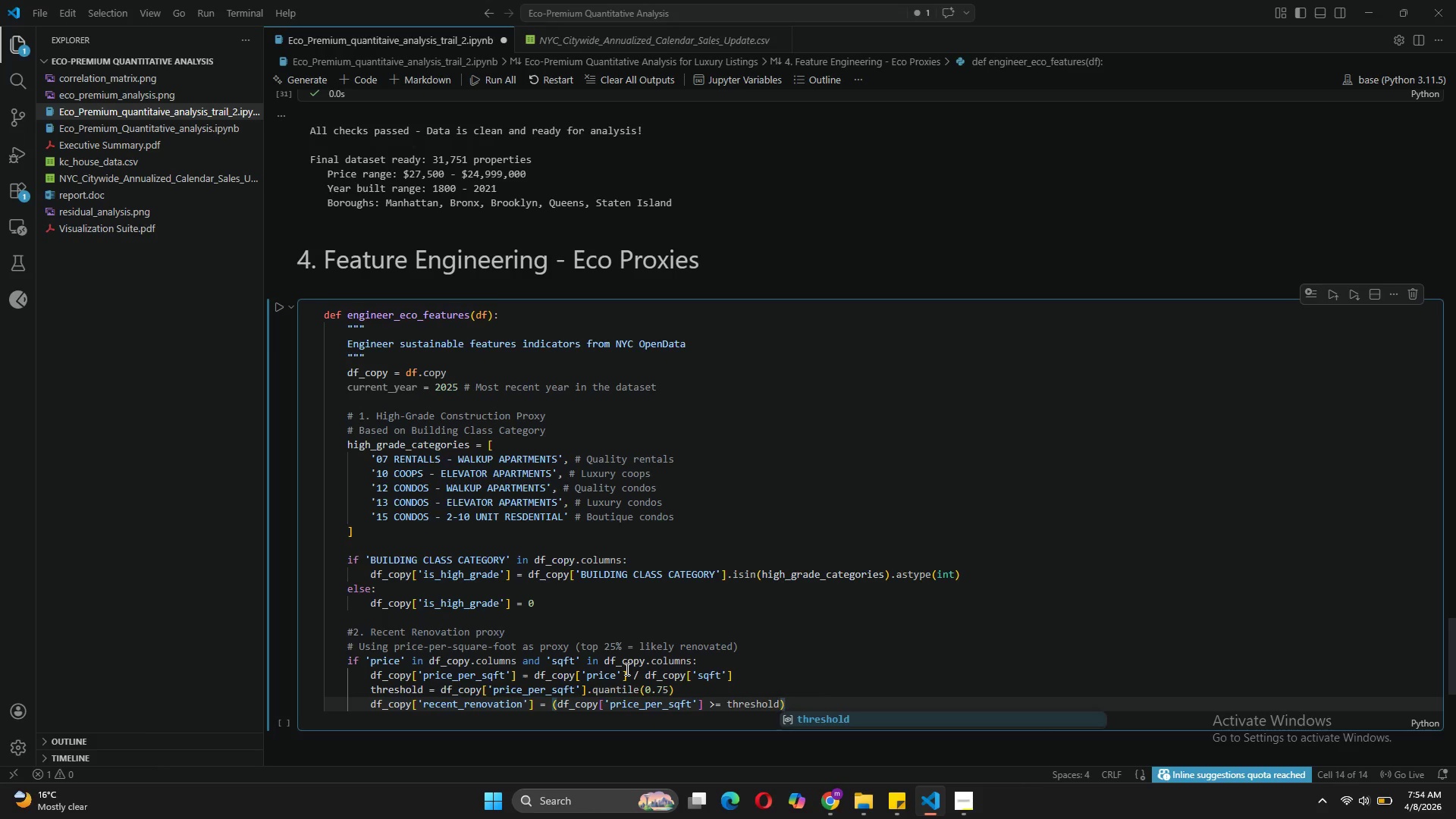 
key(ArrowRight)
 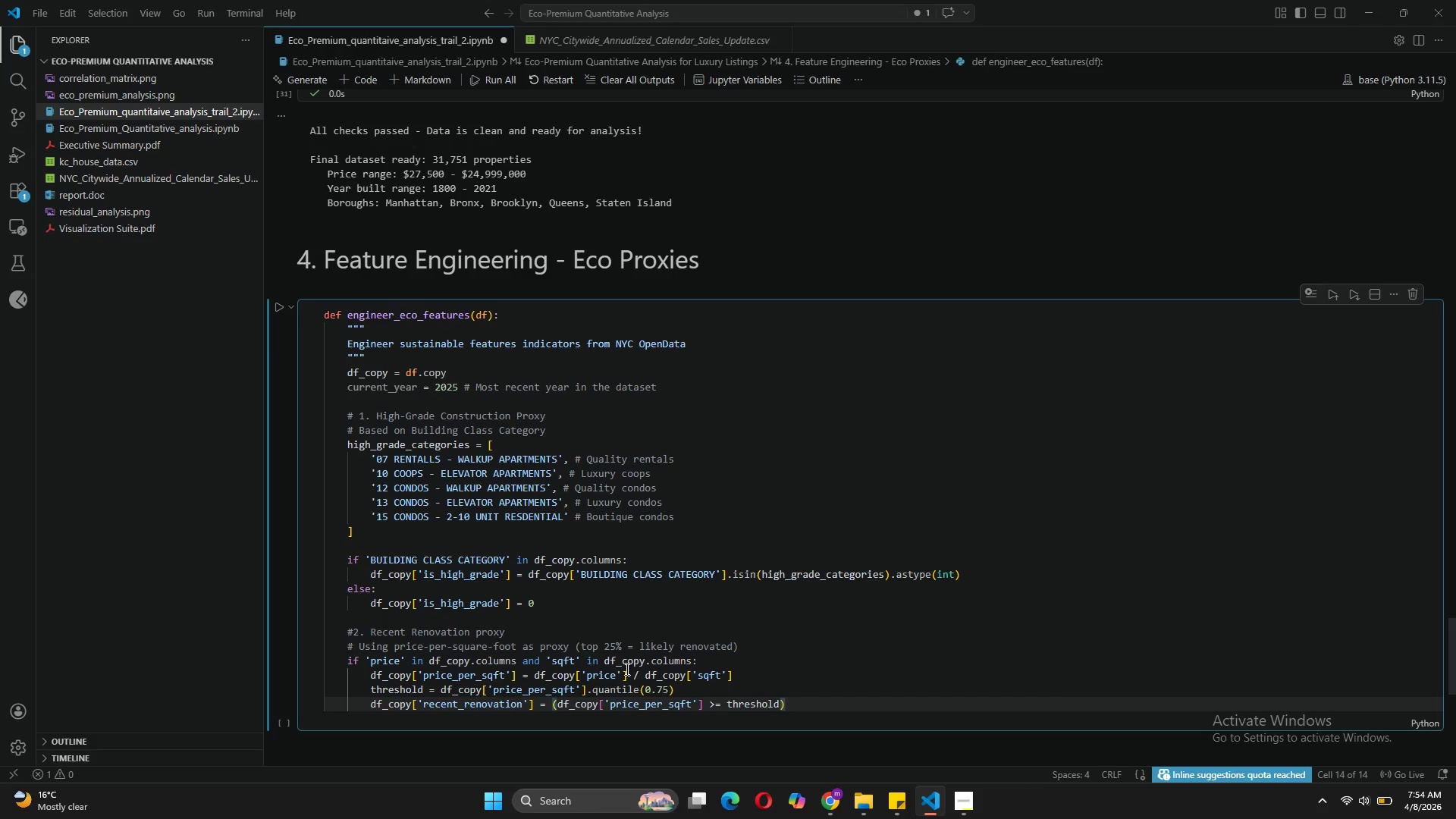 
type(.astype(int)
 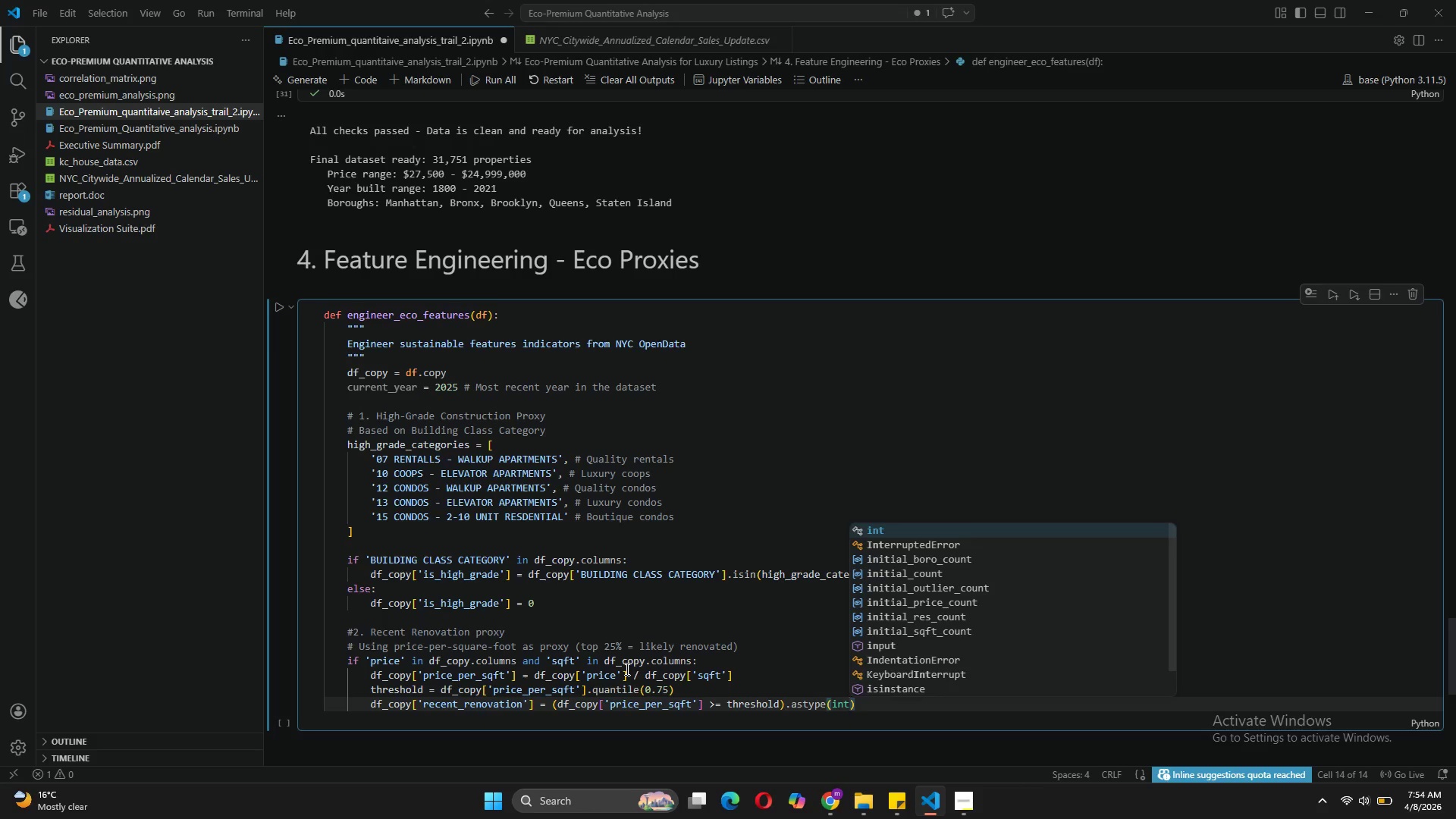 
 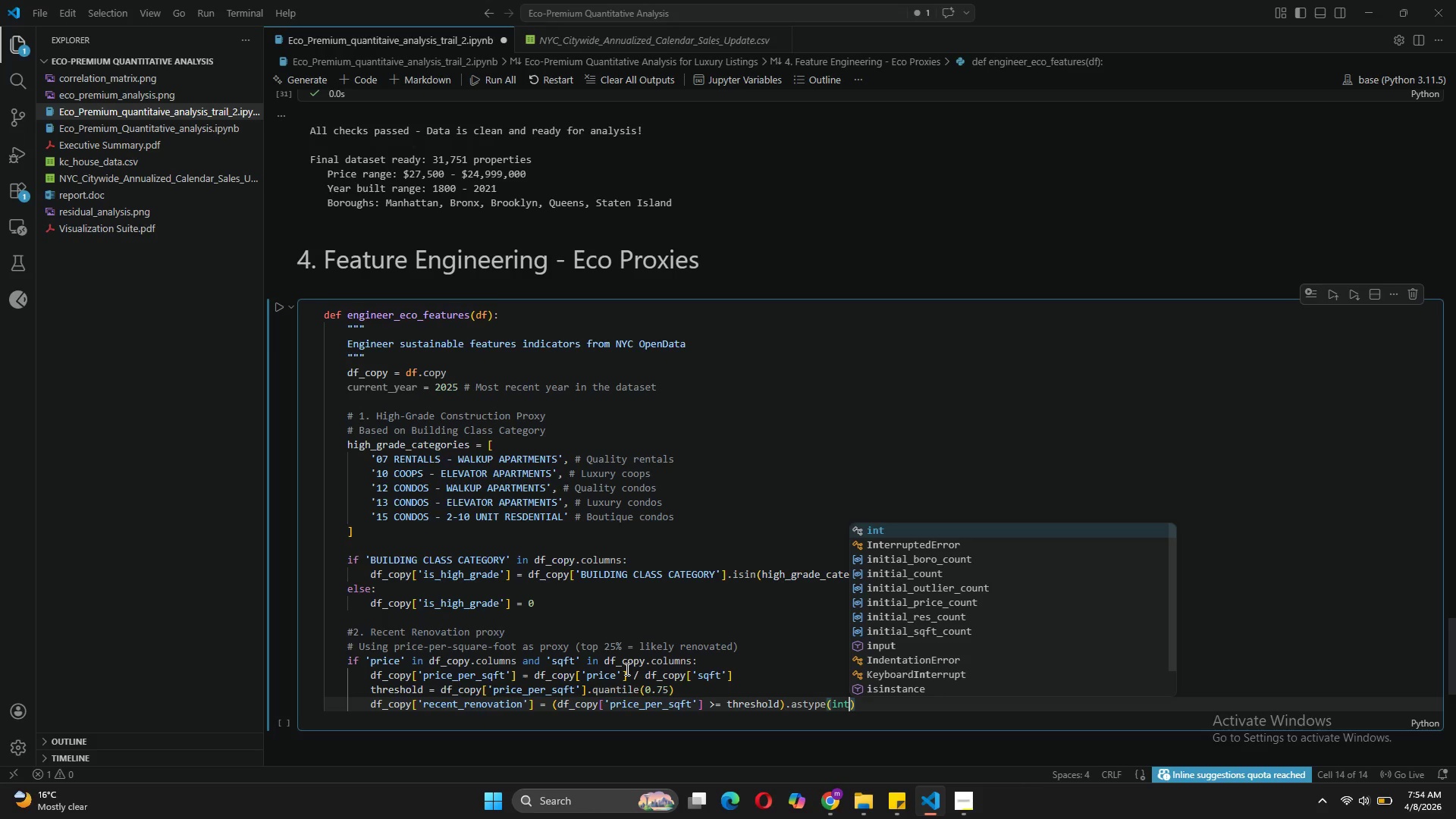 
key(ArrowRight)
 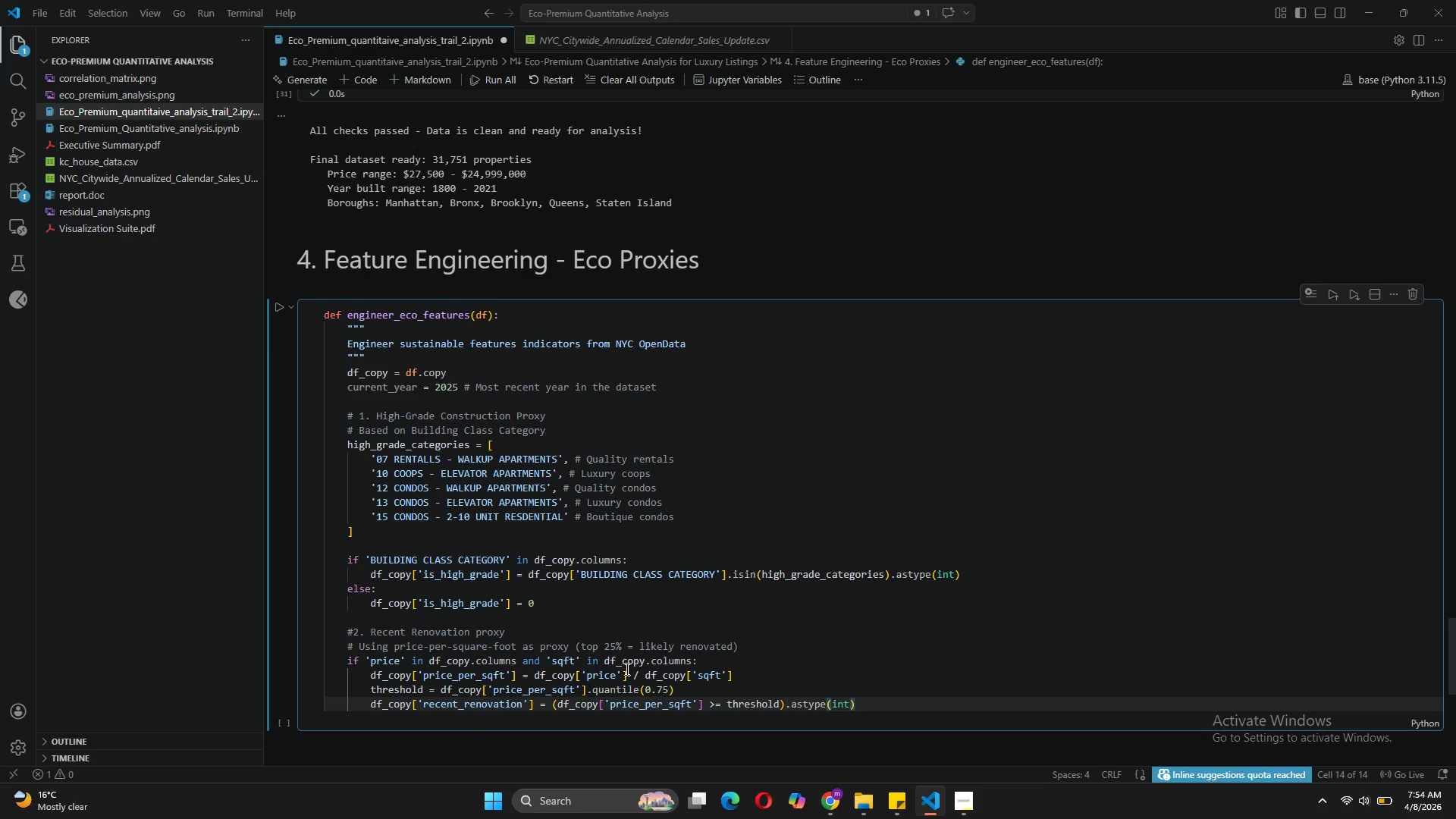 
key(Enter)
 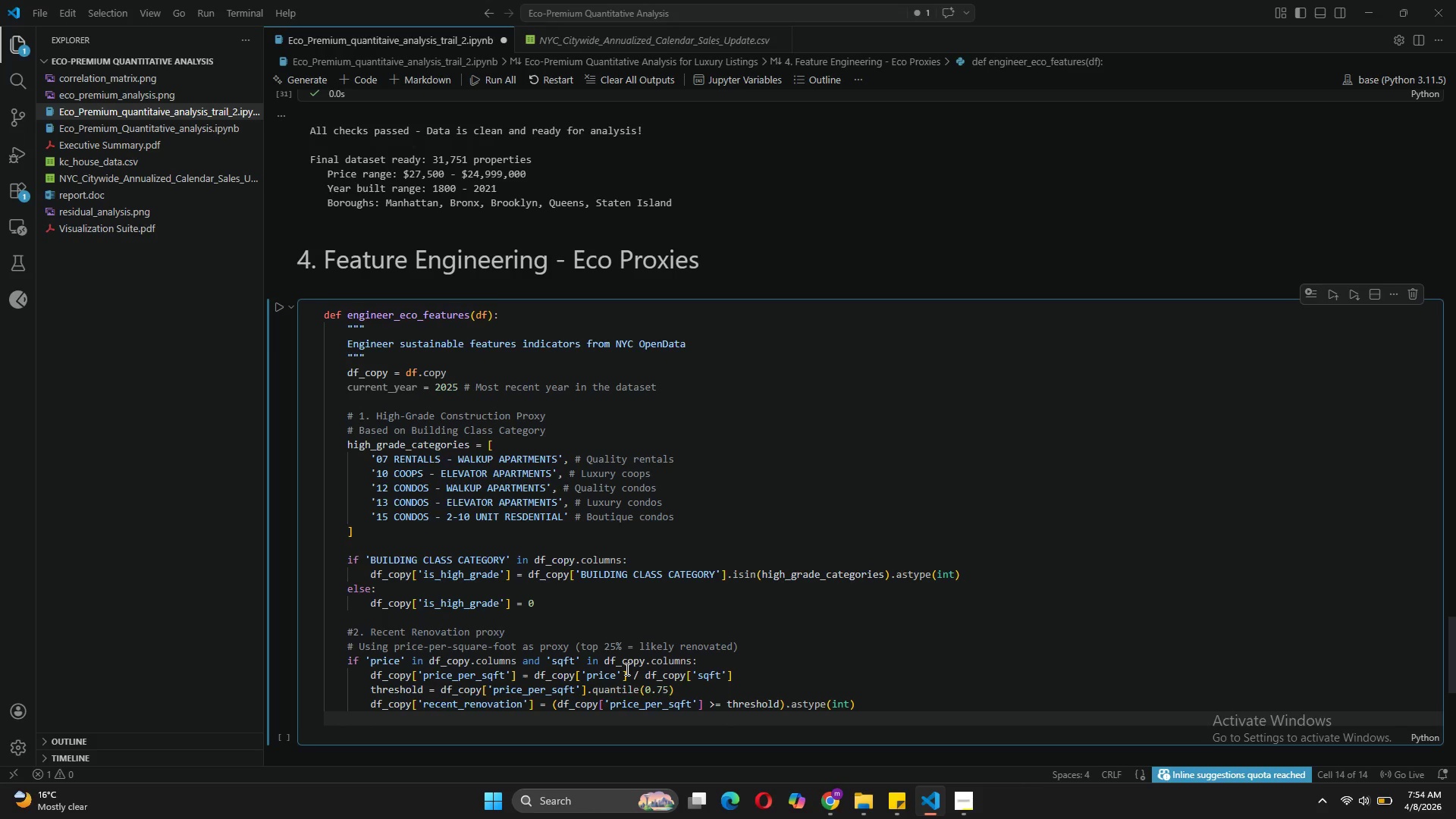 
key(Backspace)
type(else:)
 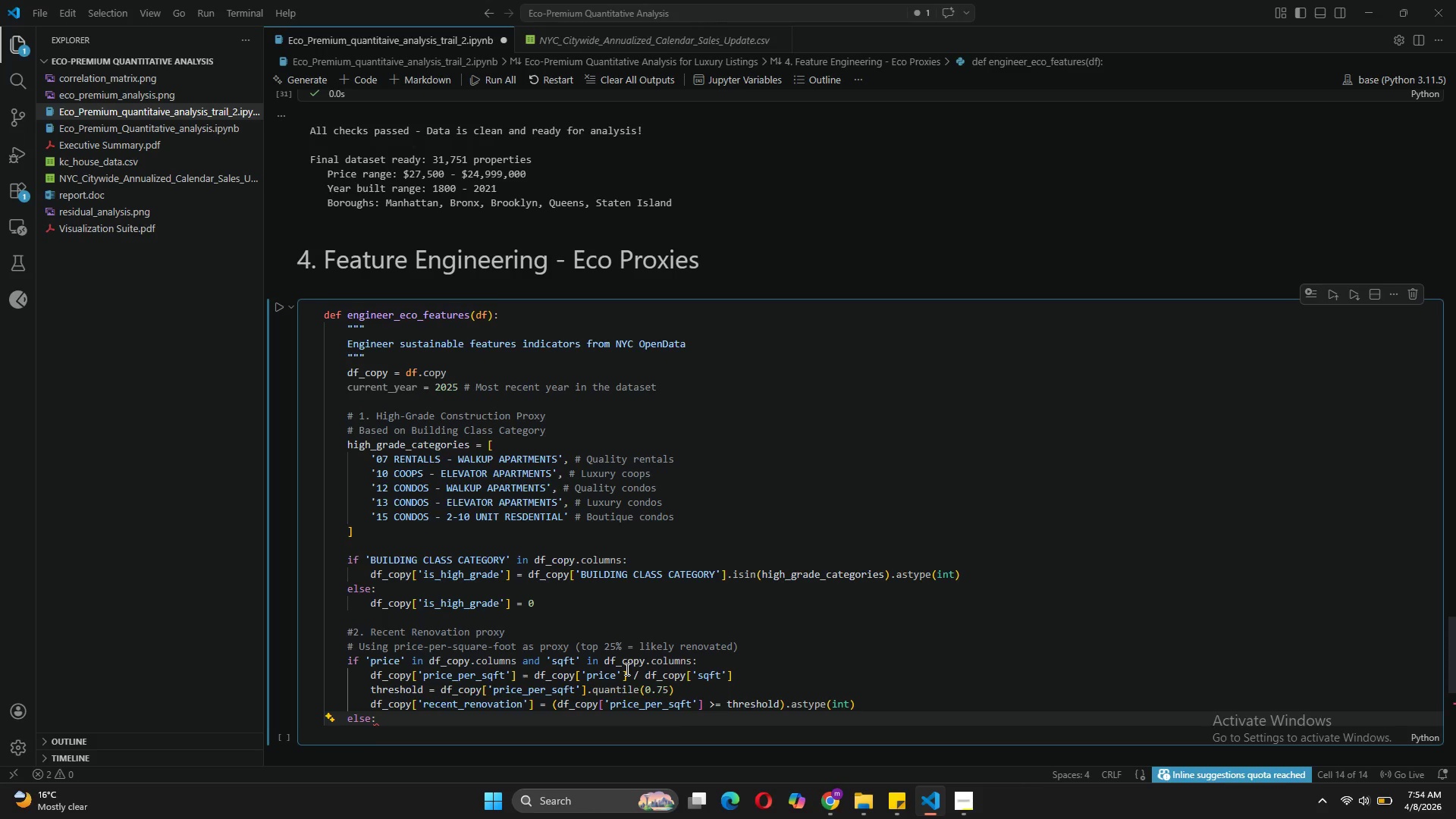 
key(Enter)
 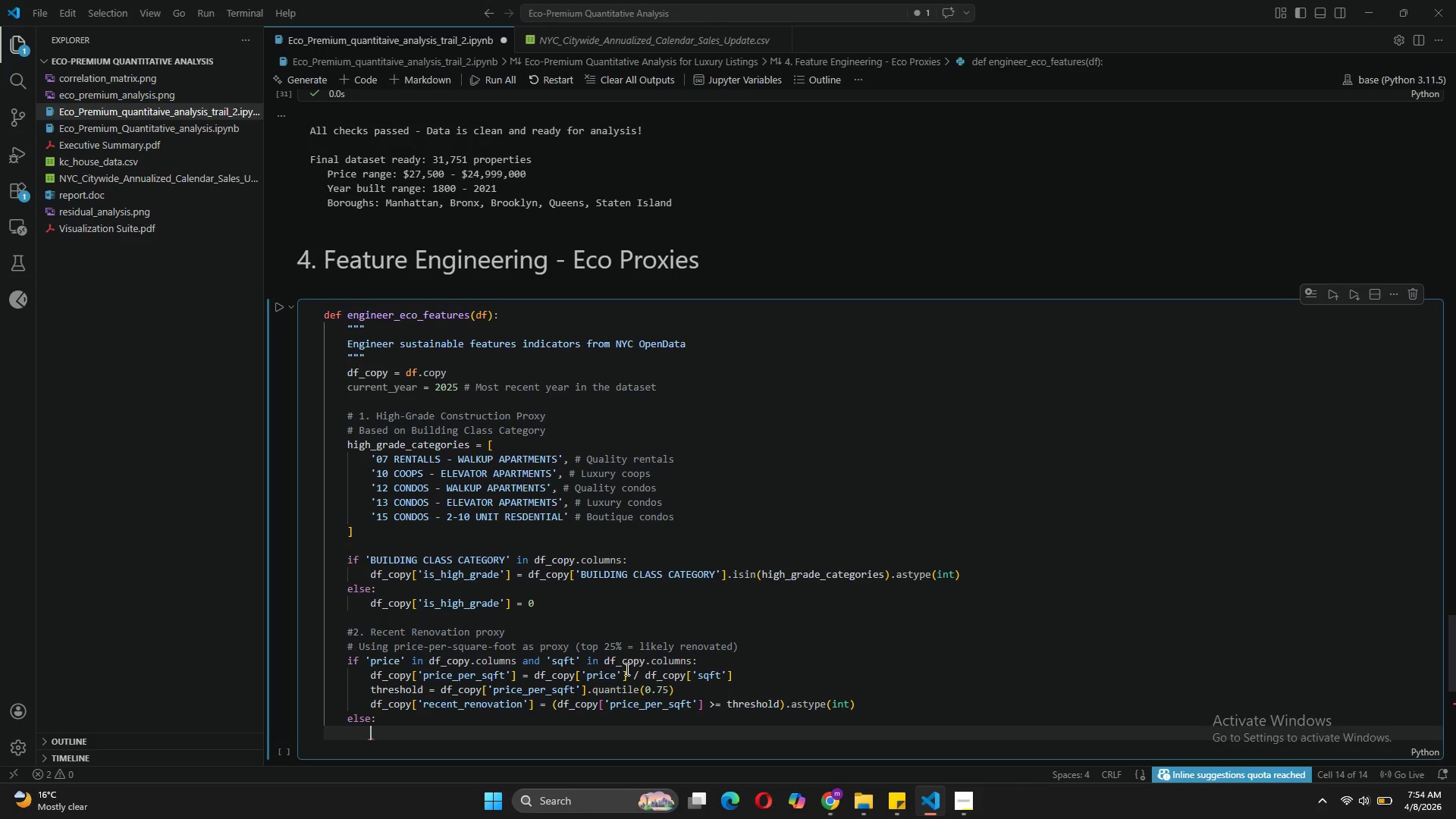 
type(df_copy['recent_renovation)
 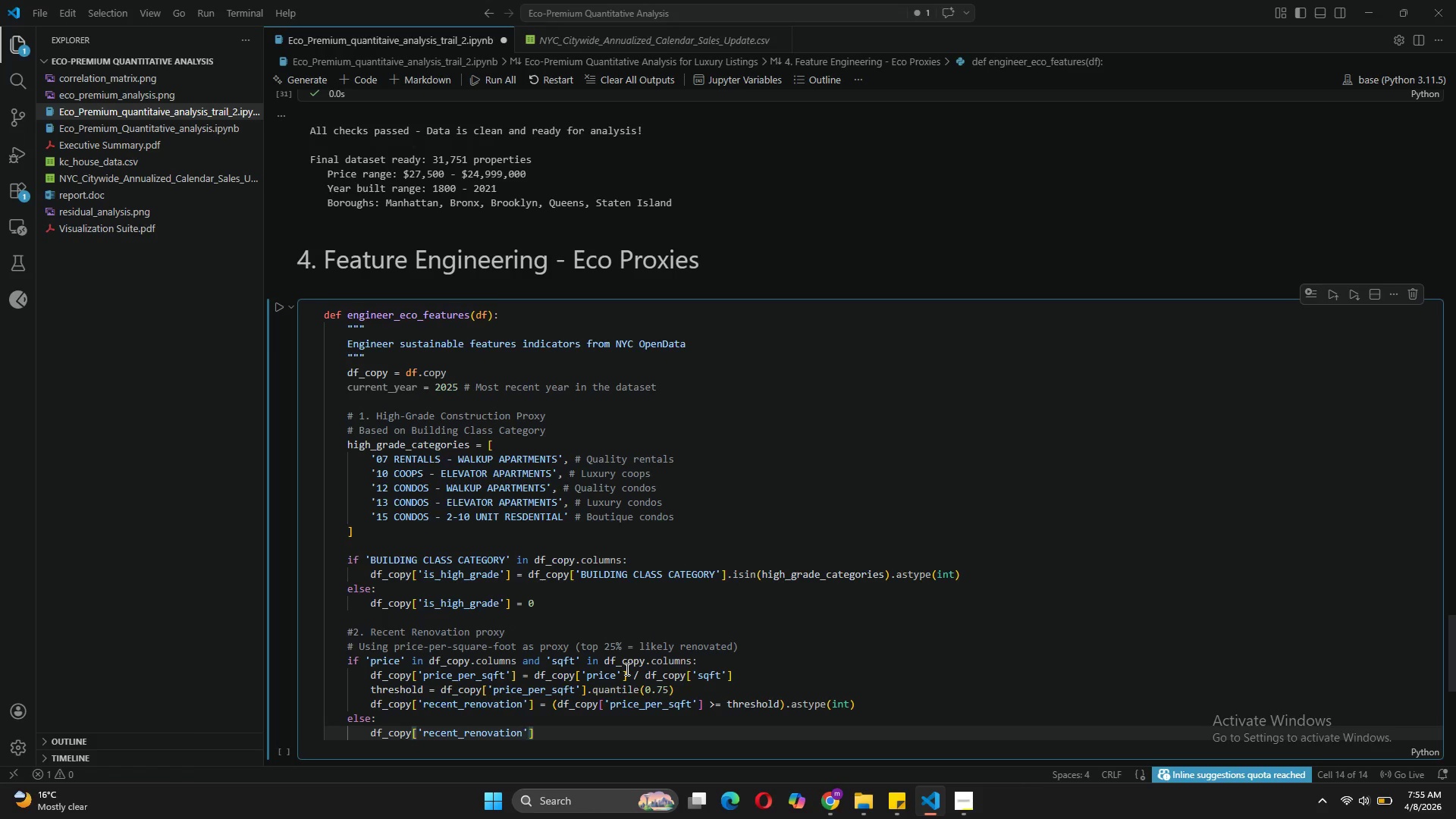 
key(ArrowRight)
 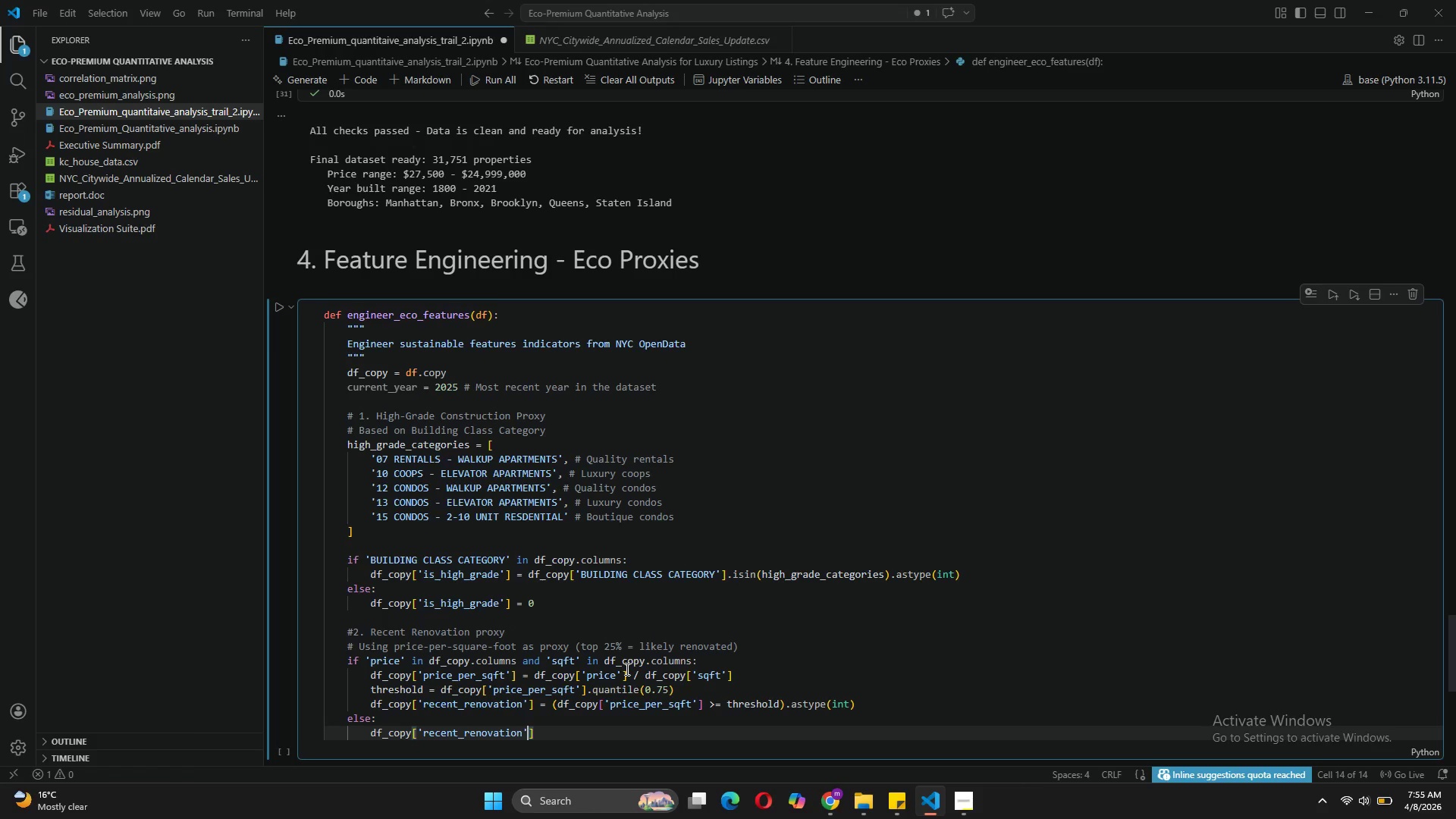 
key(ArrowRight)
 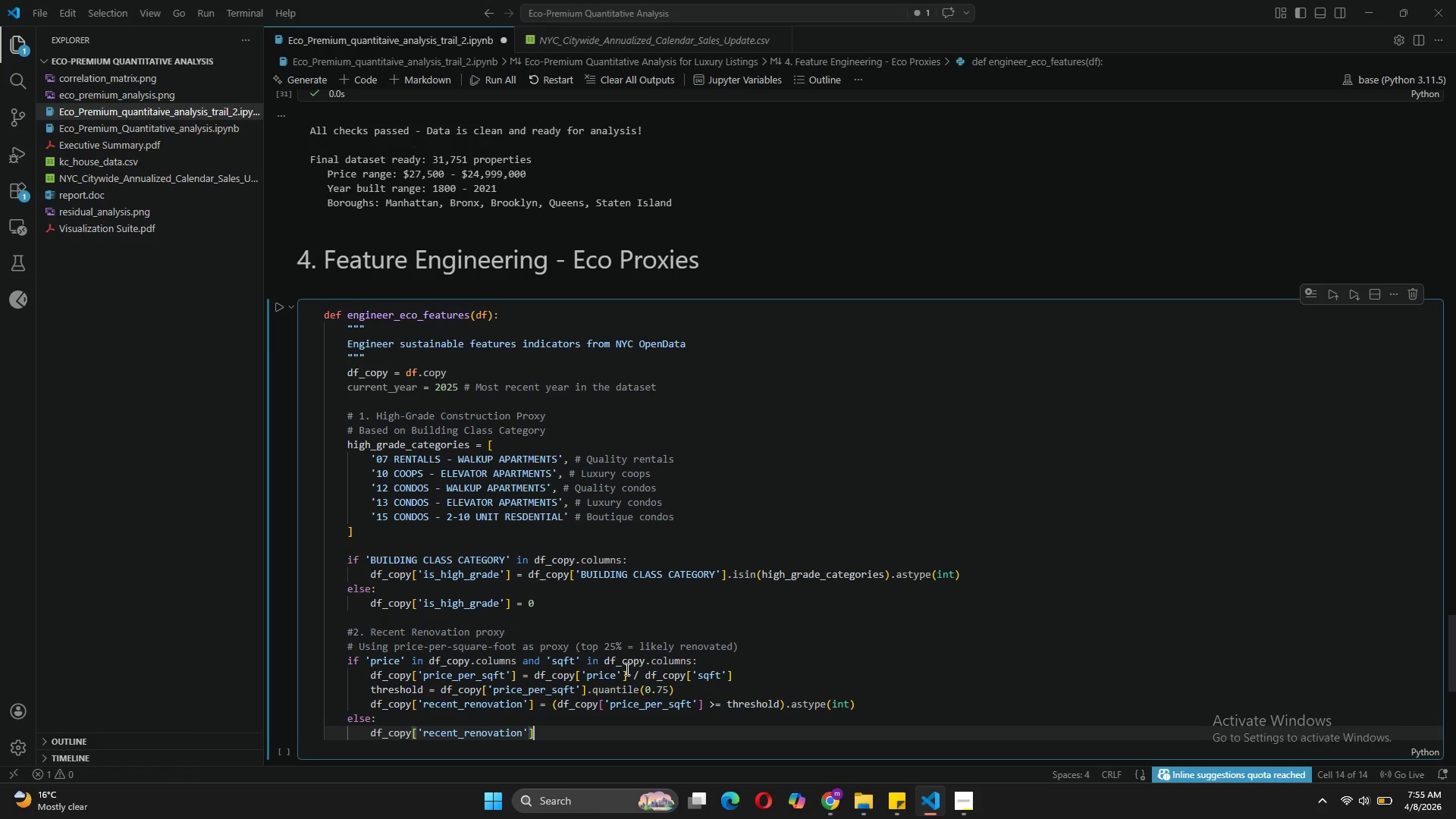 
key(Space)
 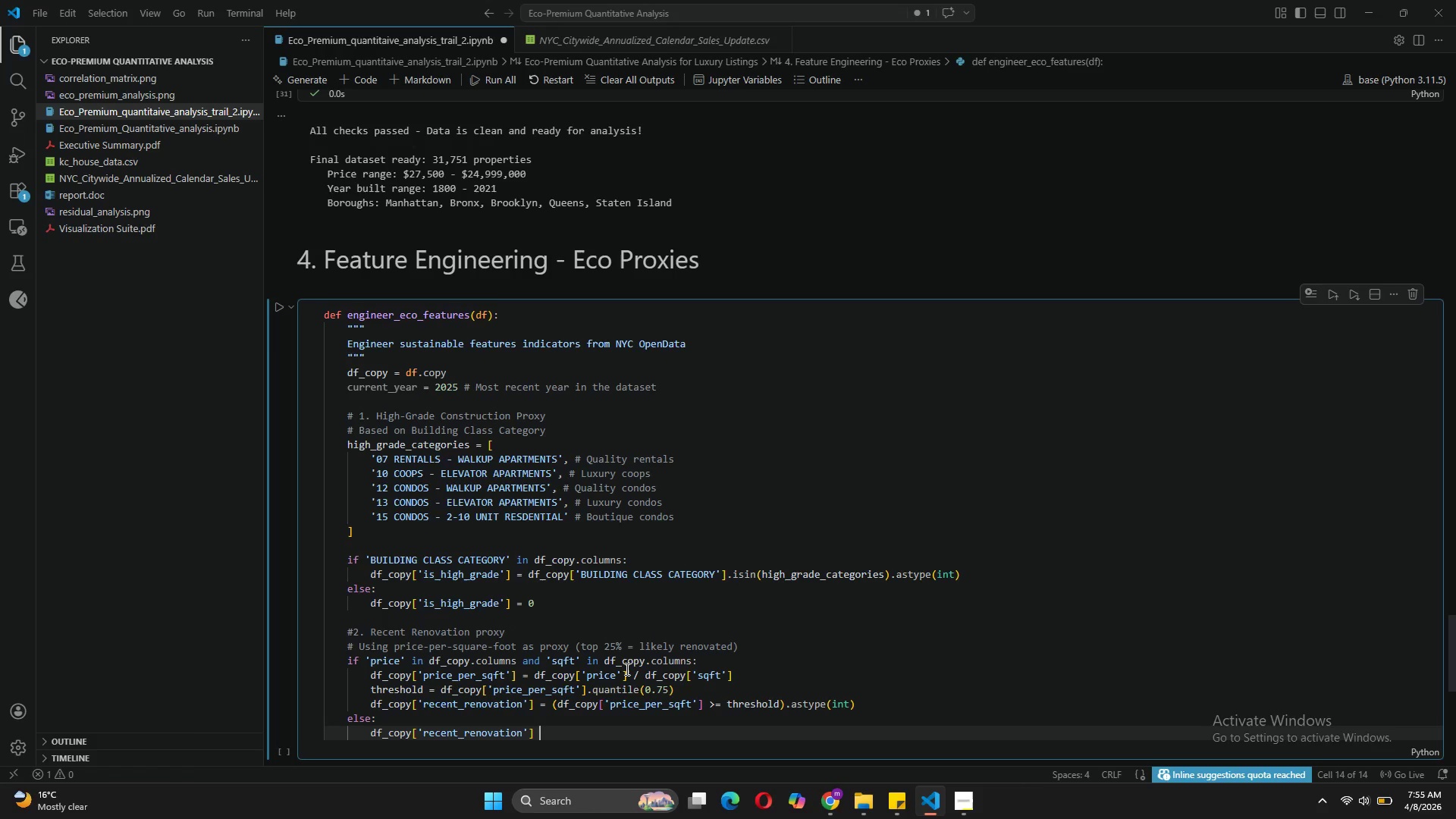 
key(Equal)
 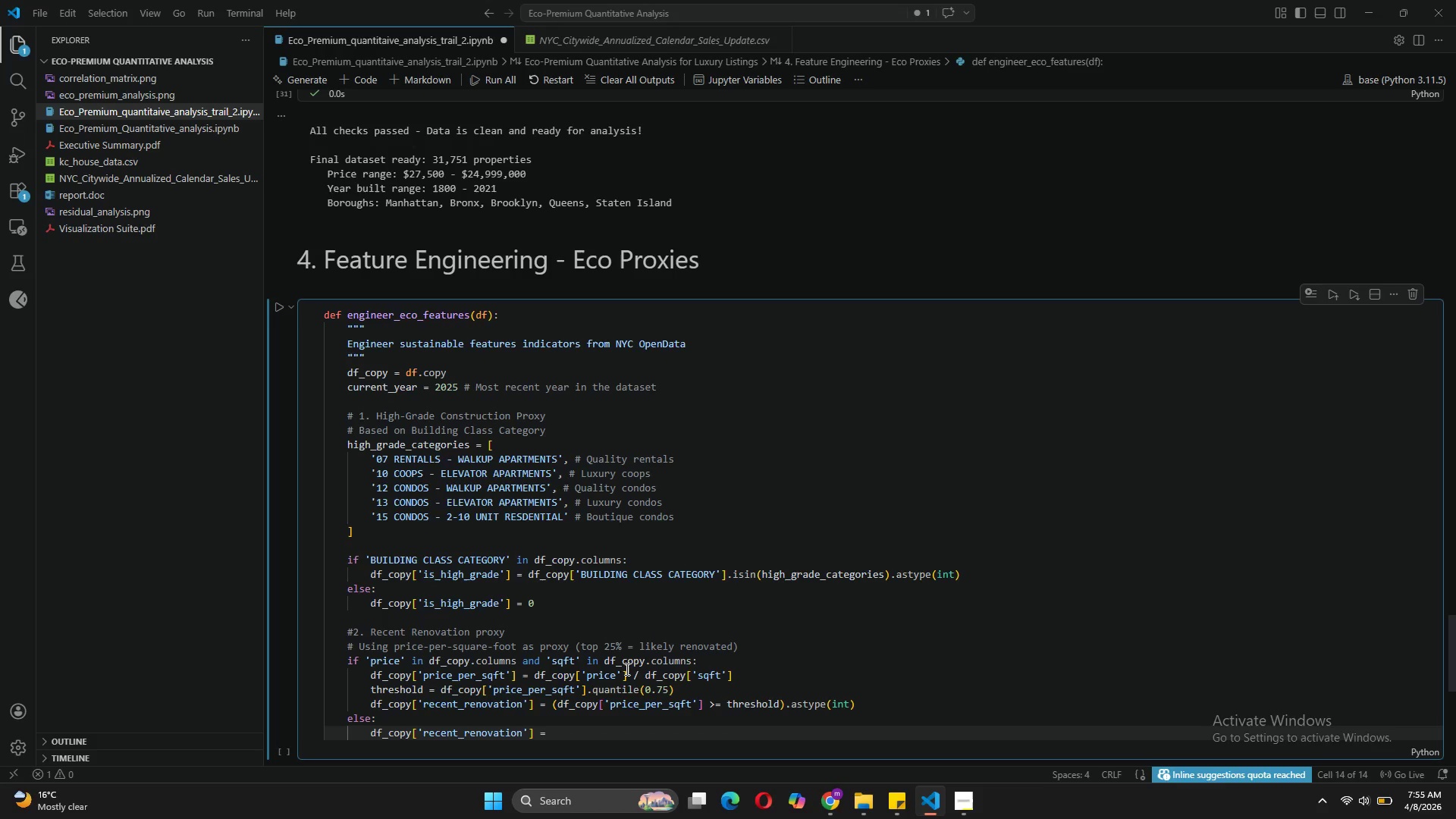 
key(0)
 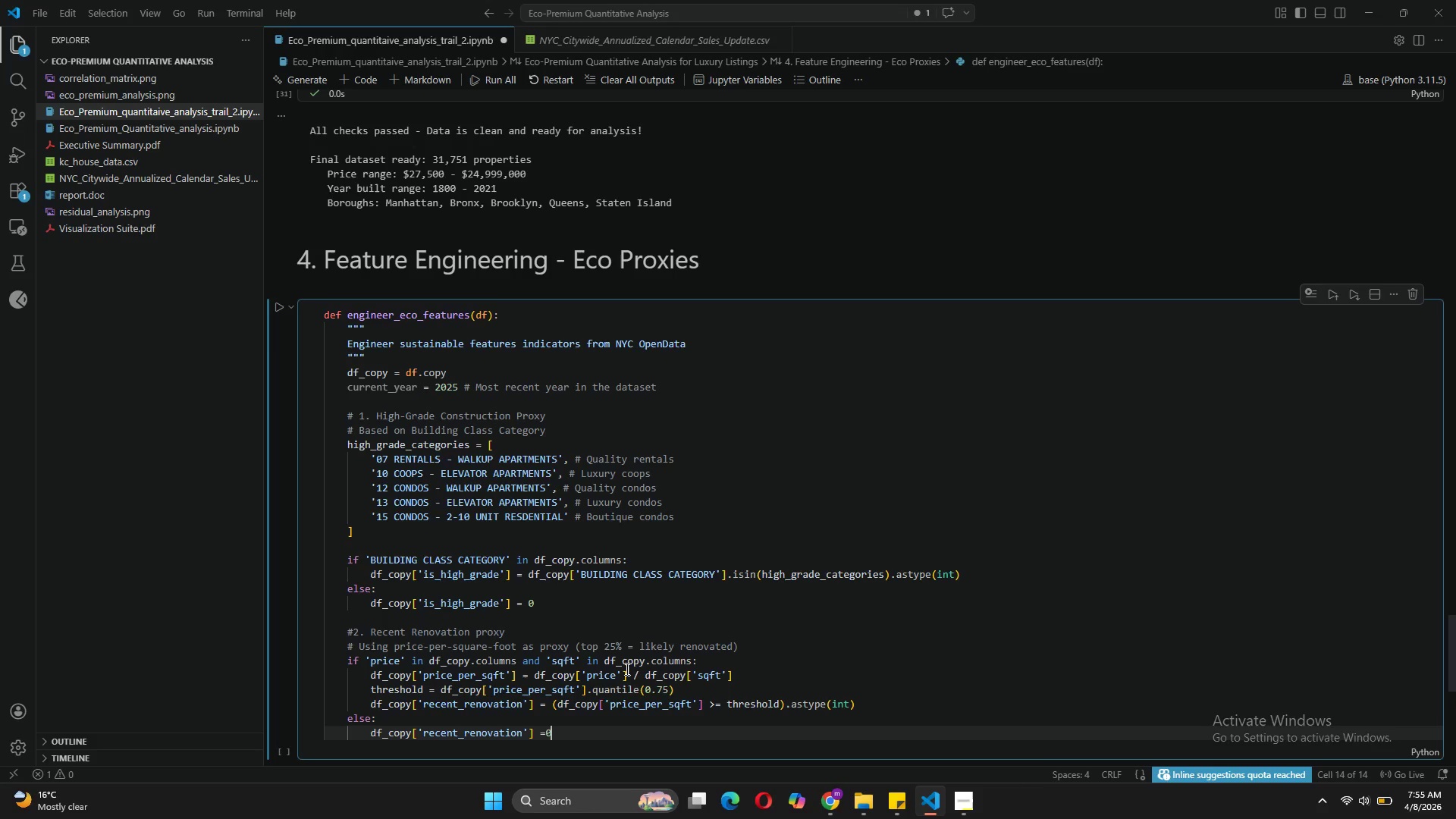 
key(Enter)
 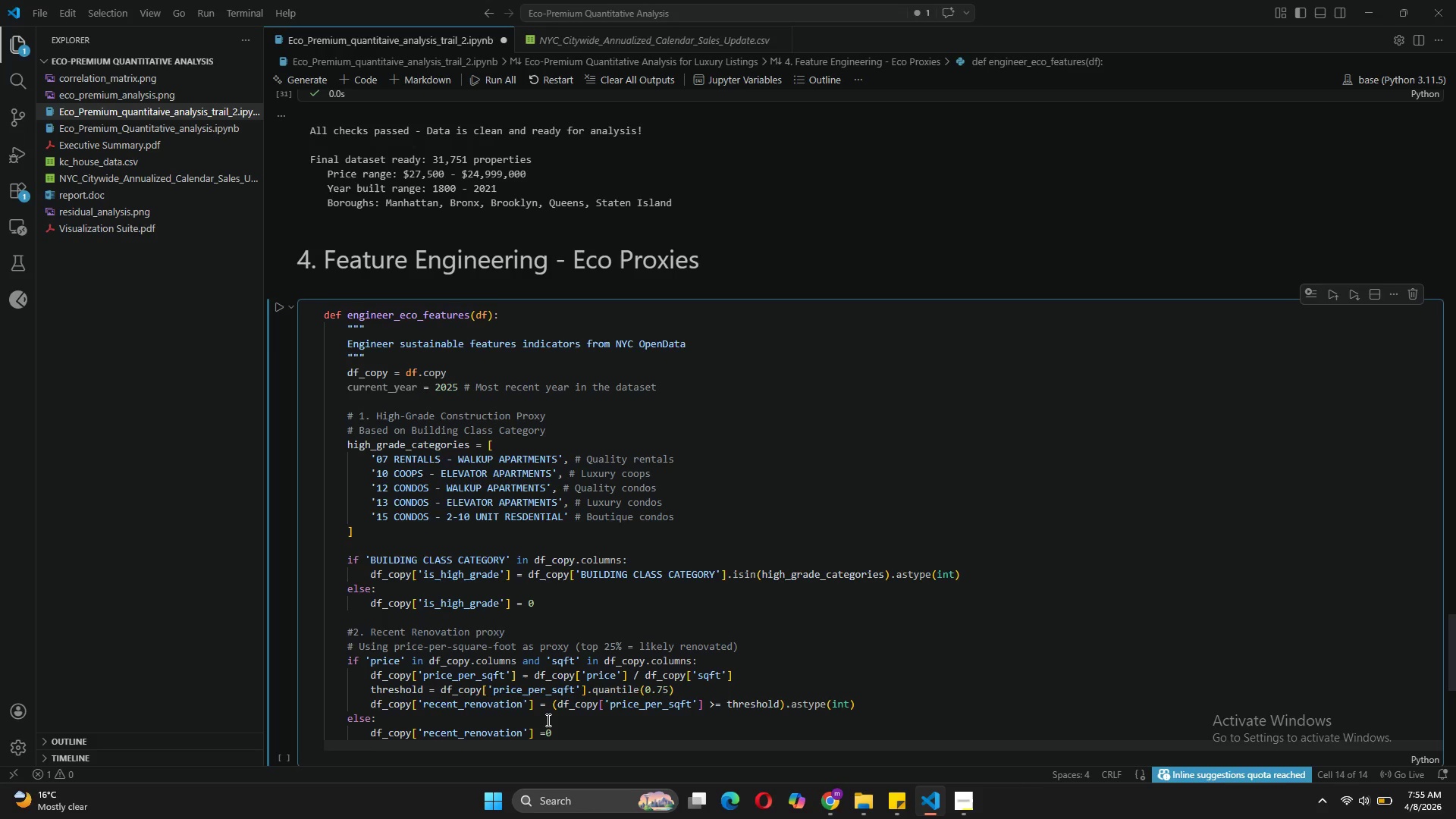 
left_click([545, 732])
 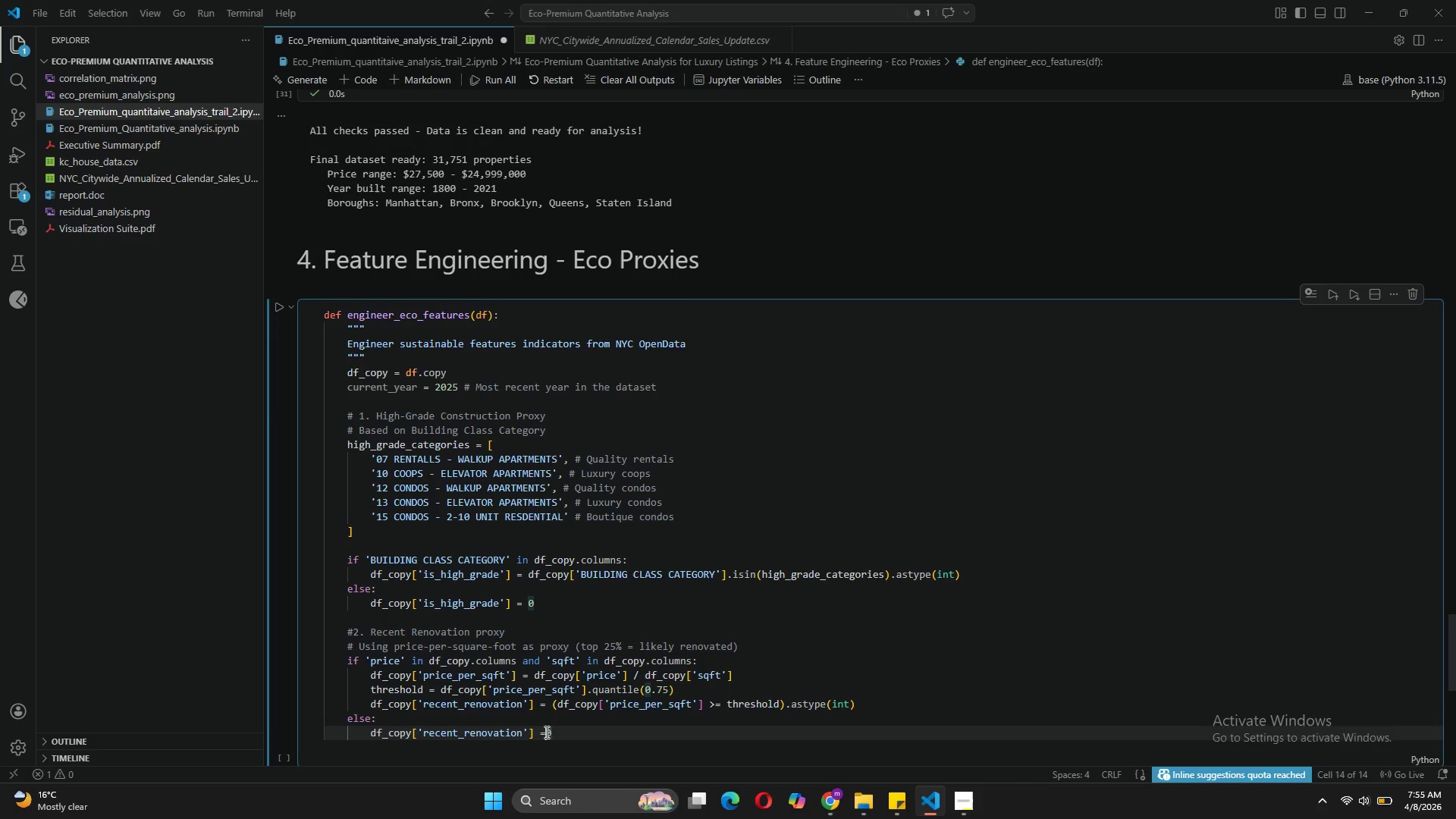 
key(Space)
 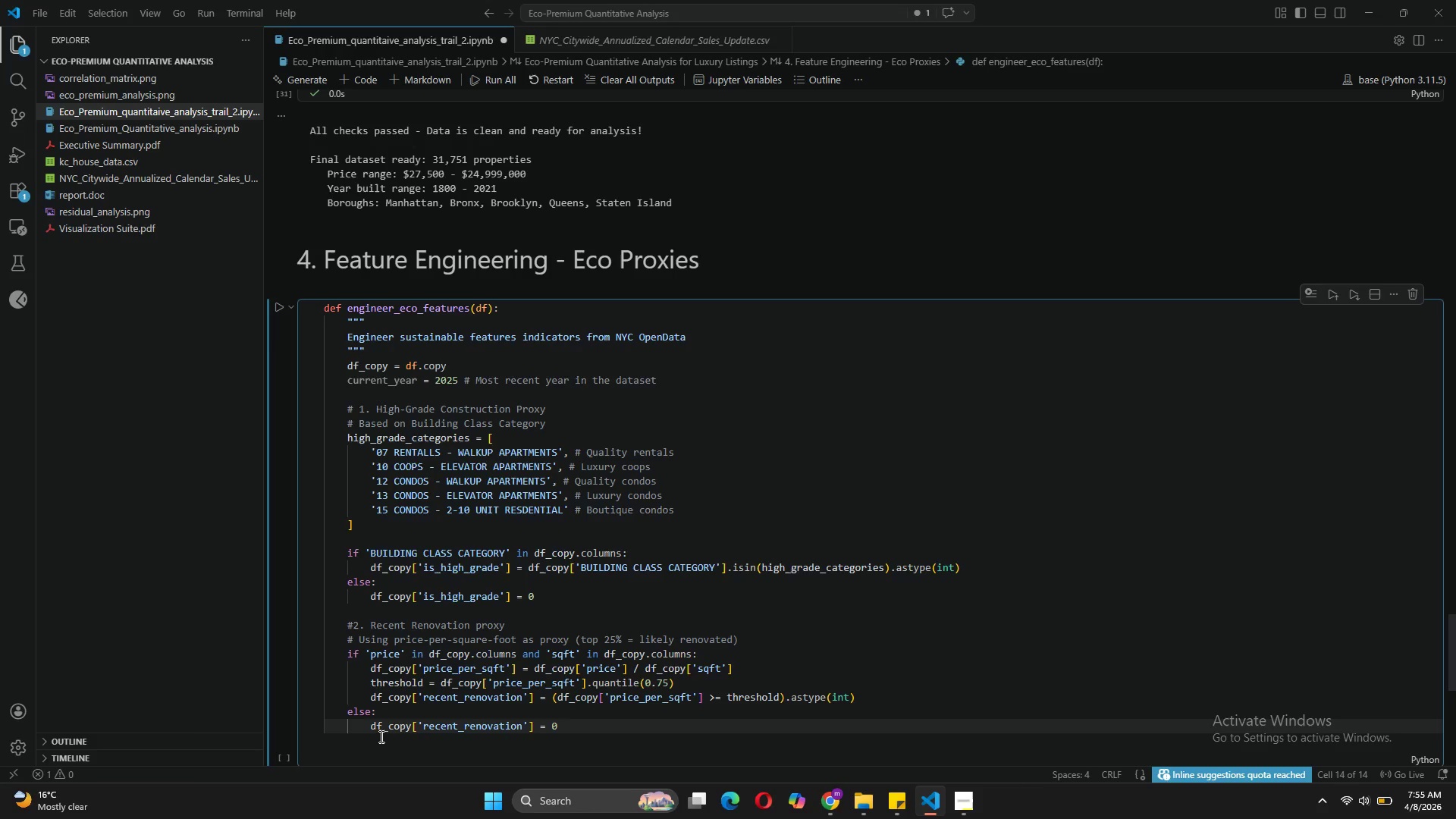 
left_click([378, 736])
 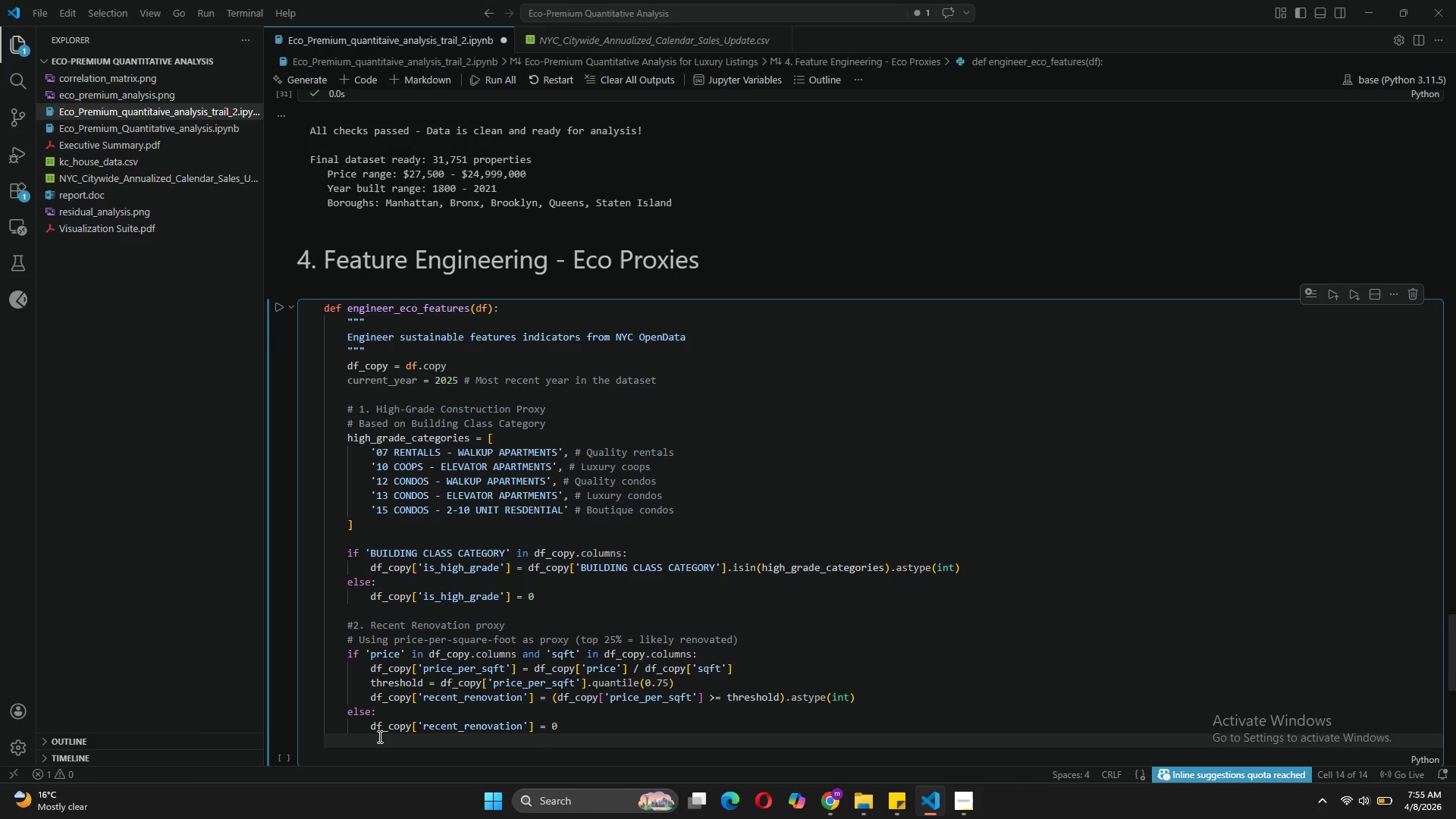 
key(Tab)
key(Tab)
type(df_copy['price_per_sqft)
 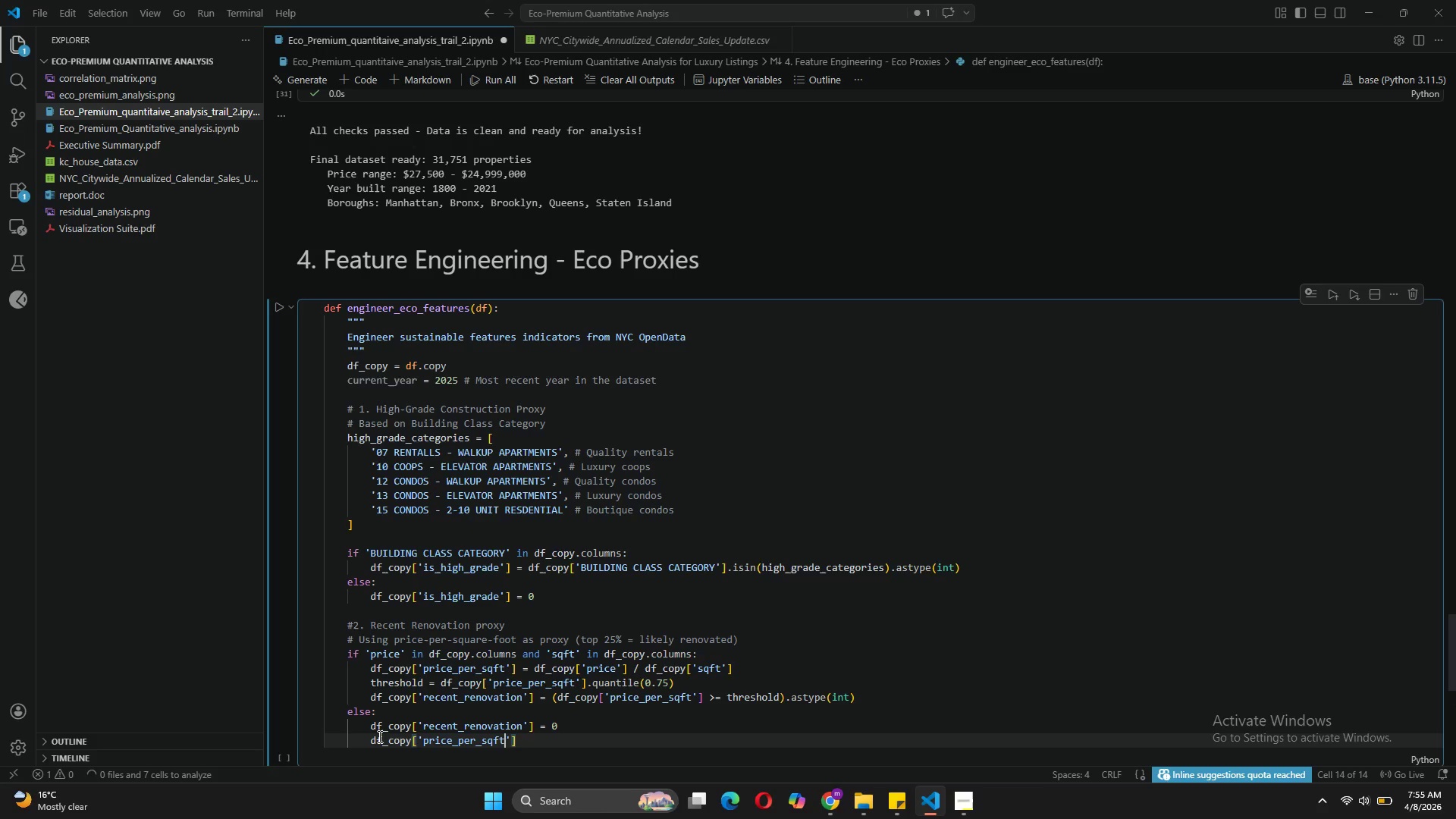 
left_click([550, 747])
 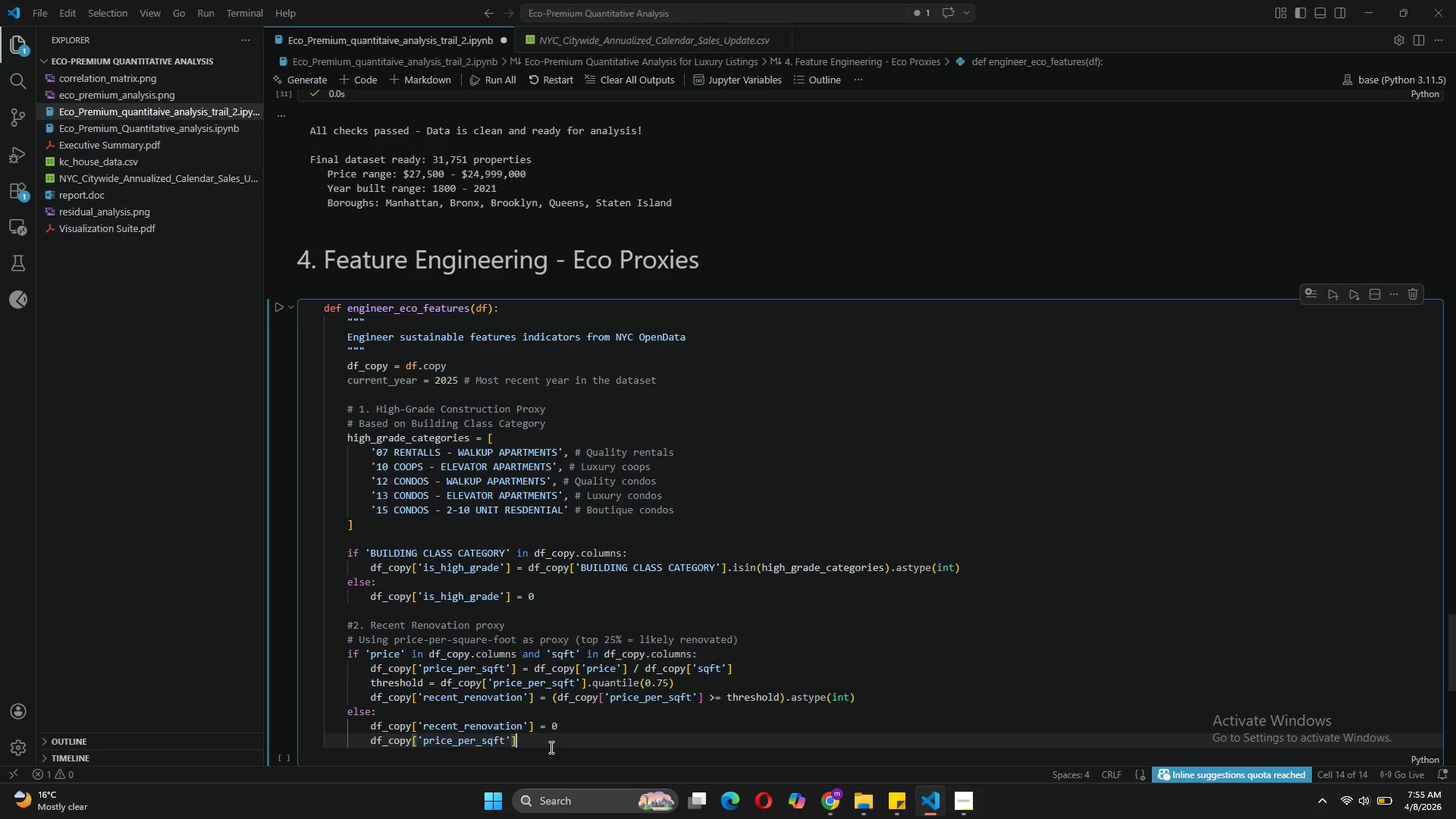 
key(Space)
 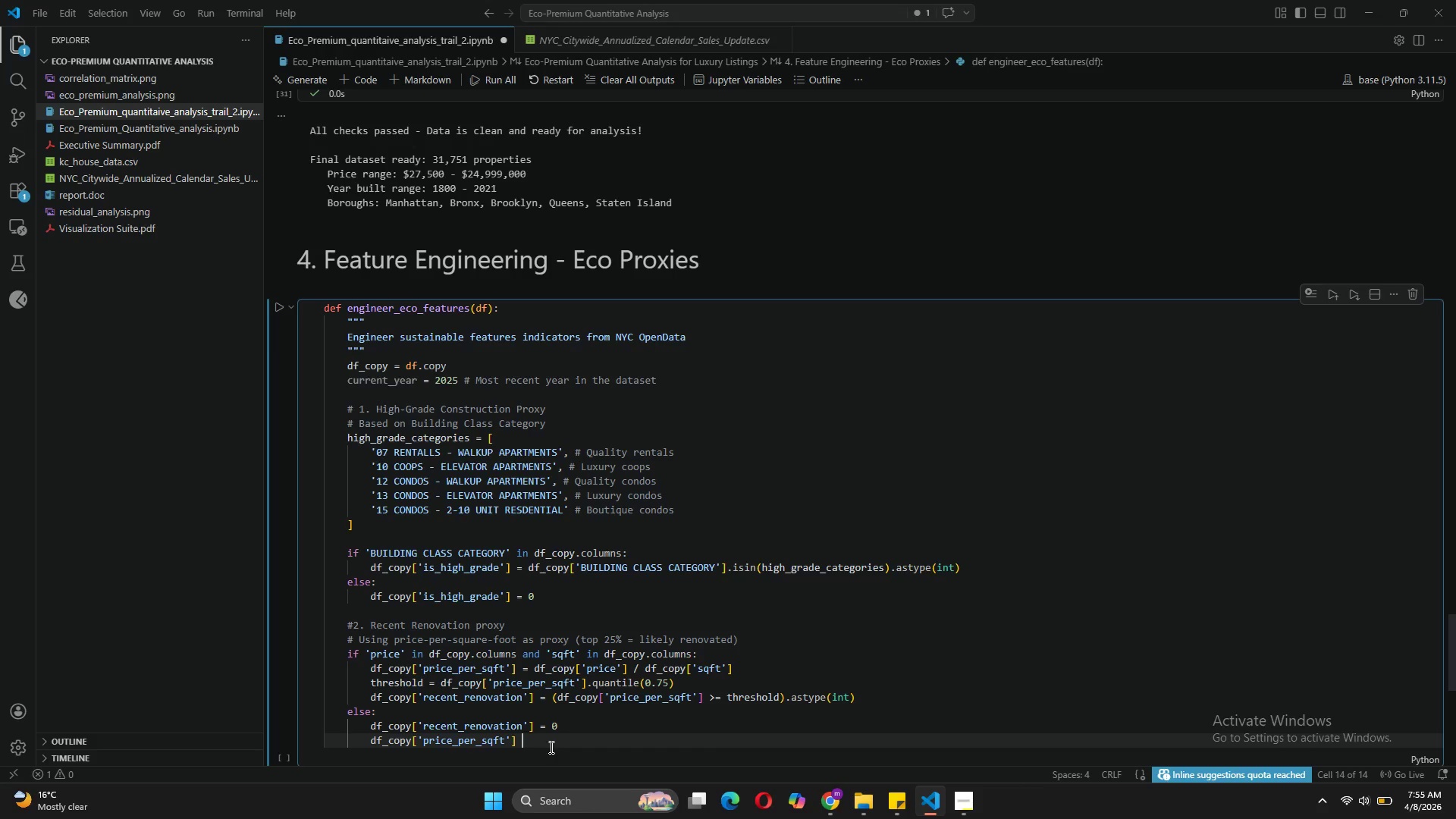 
key(Equal)
 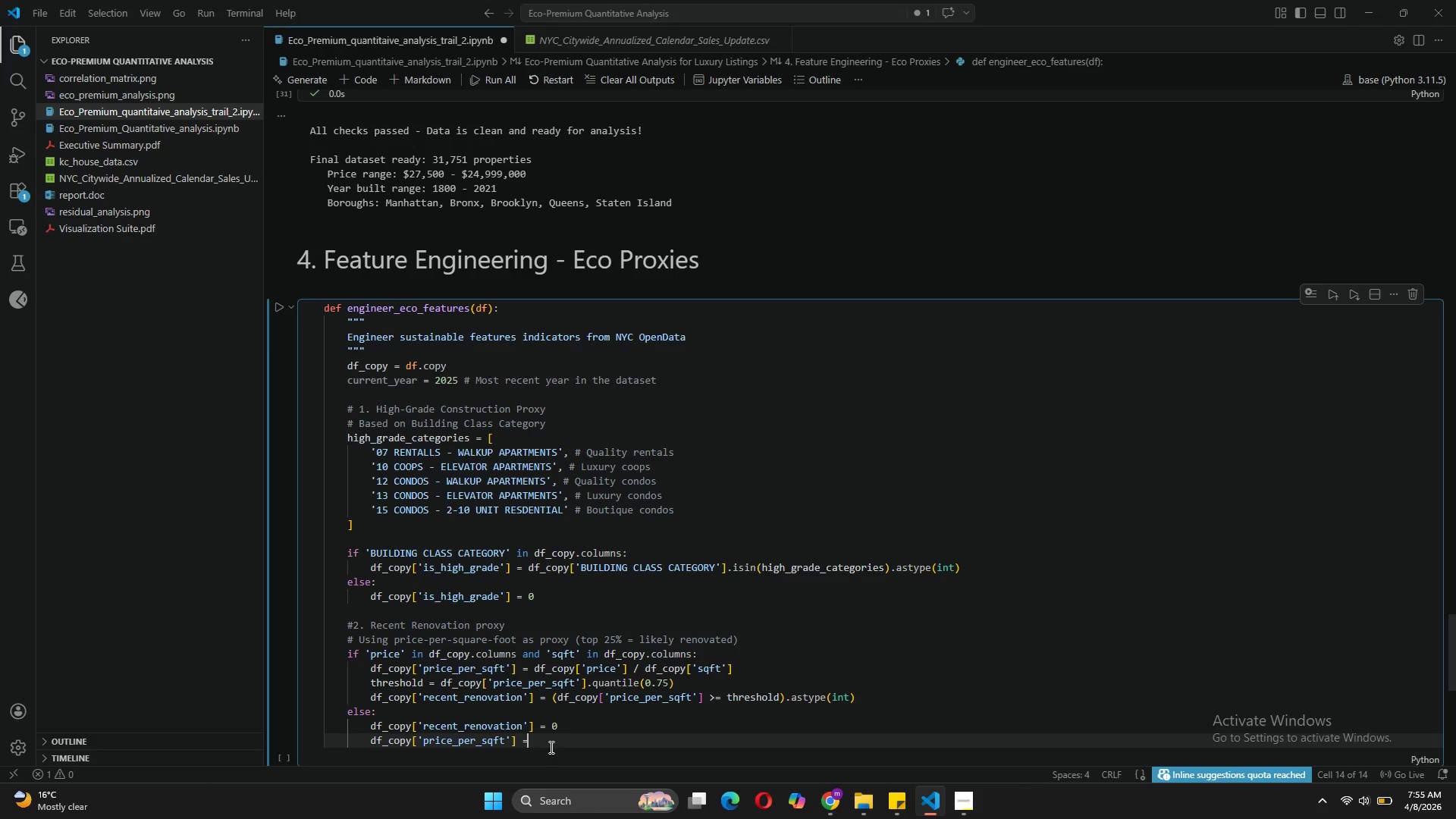 
key(Space)
 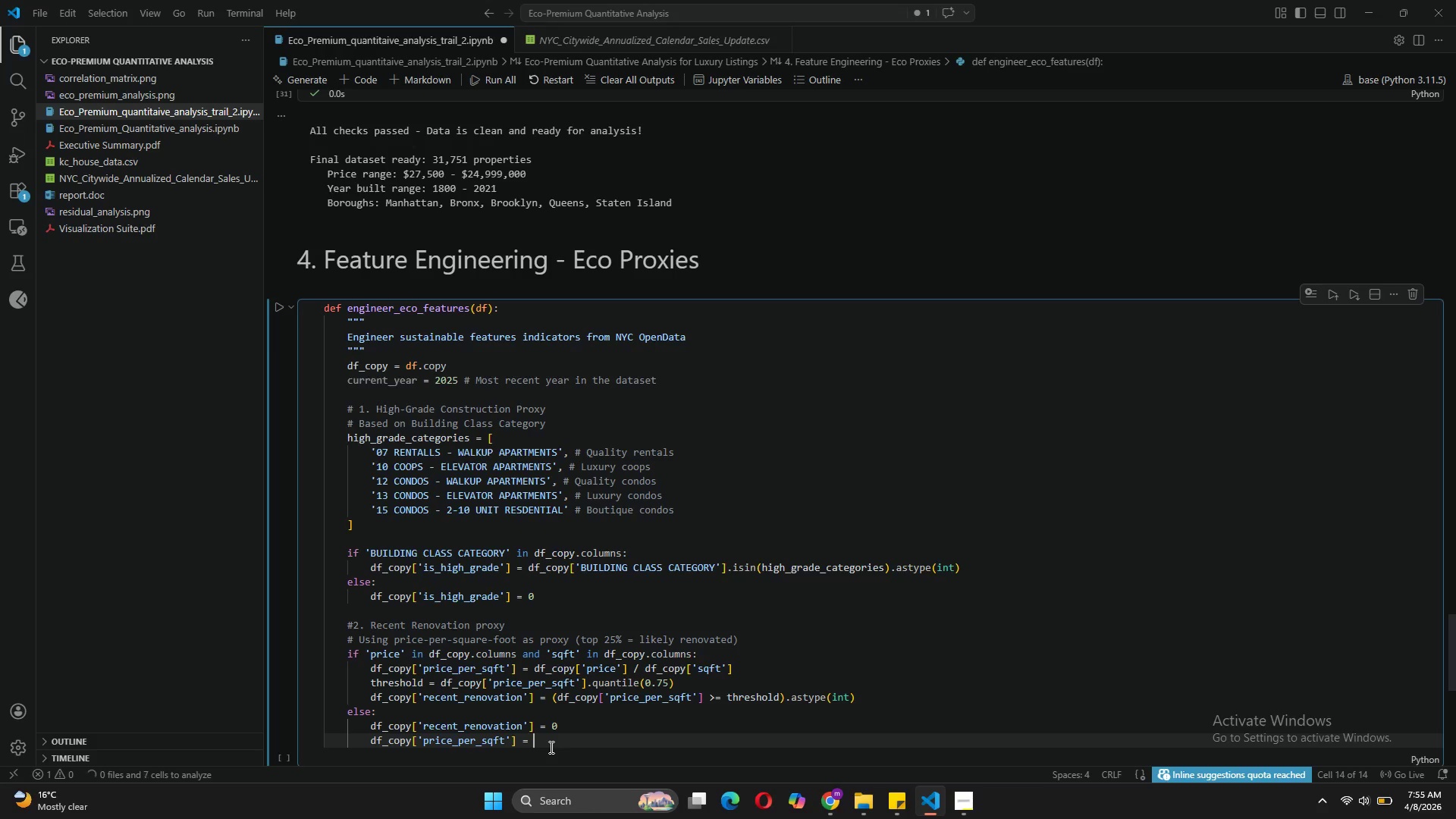 
key(0)
 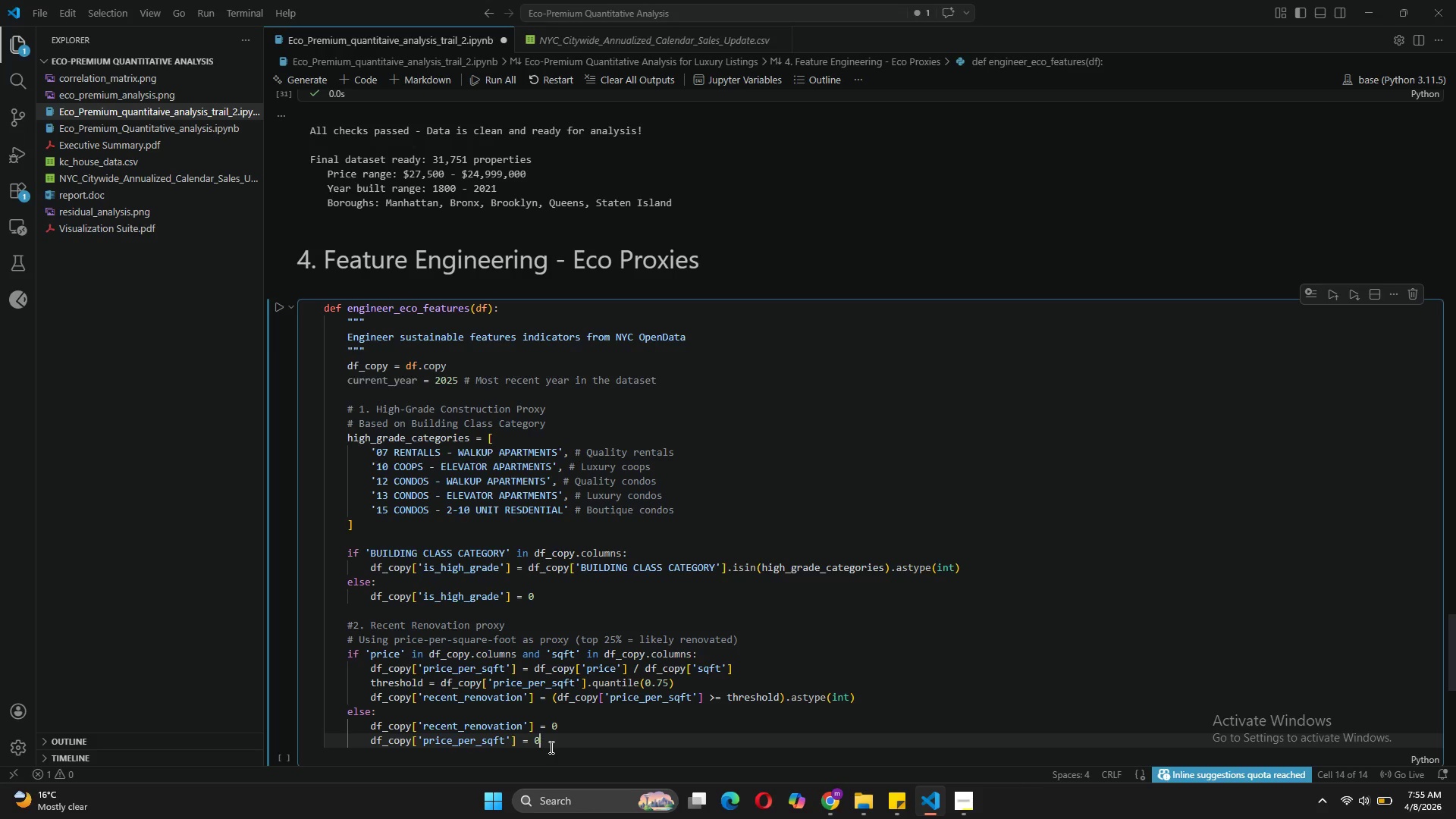 
key(Enter)
 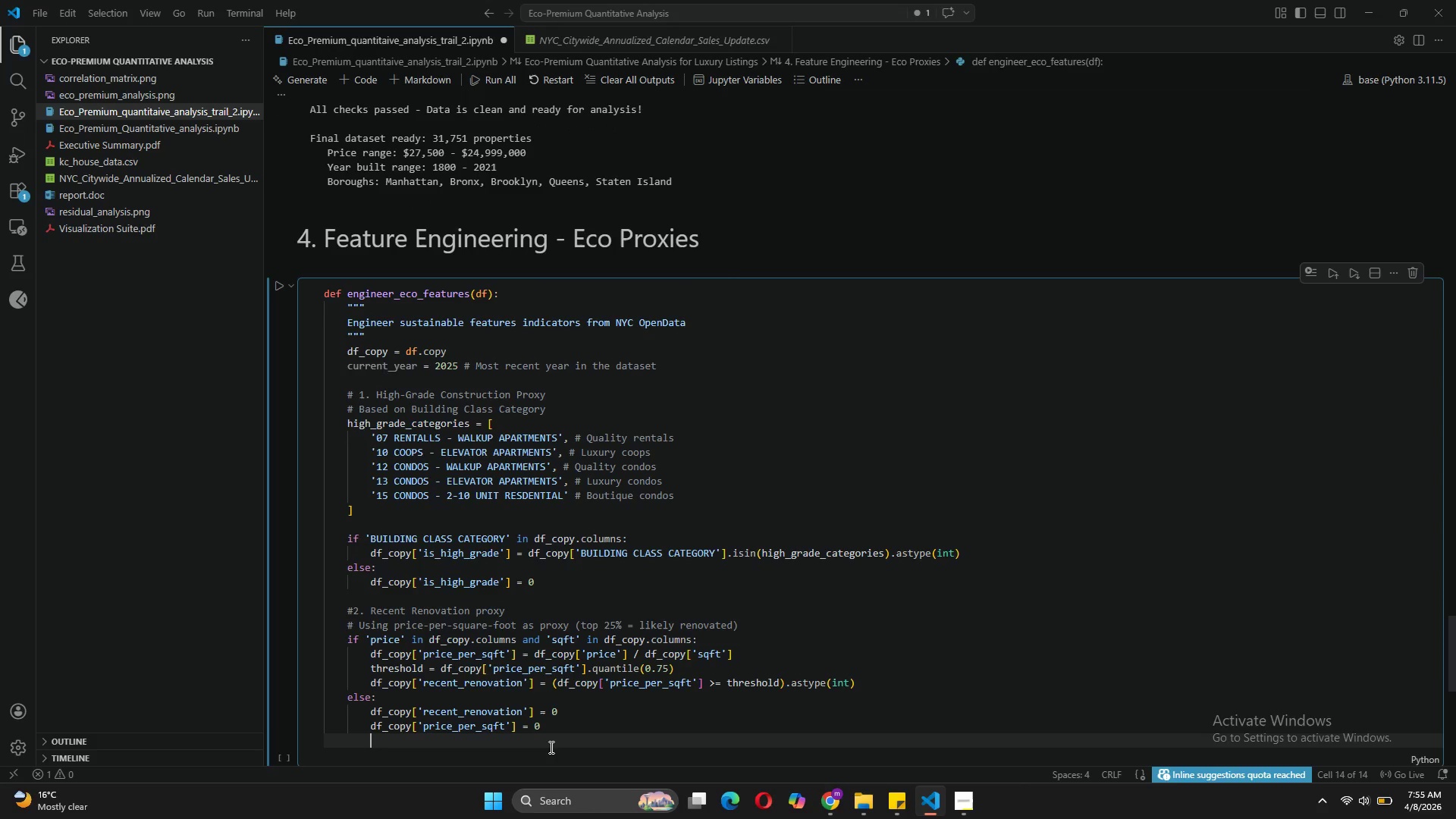 
key(Enter)
 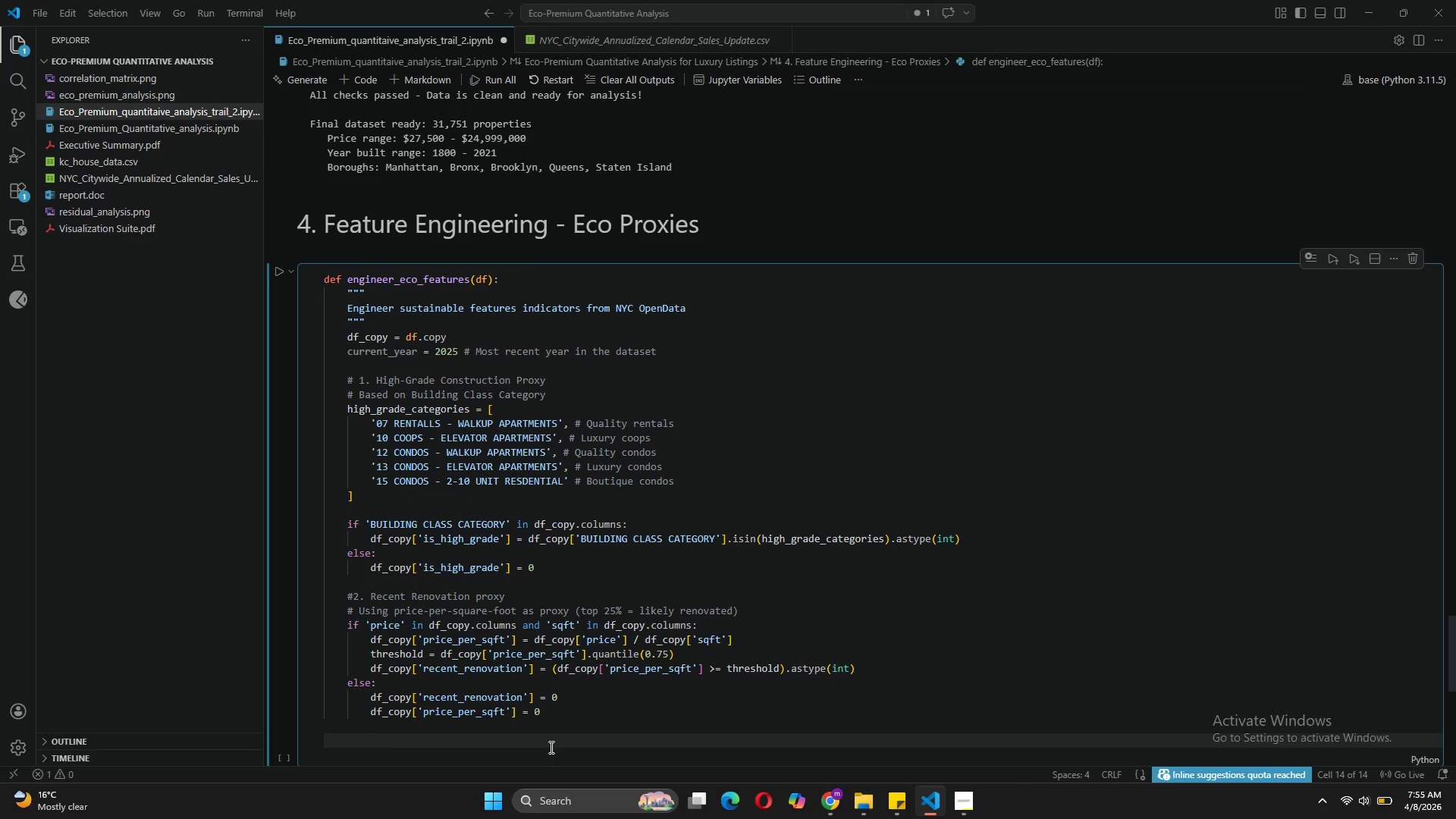 
key(Backspace)
key(Backspace)
key(Tab)
type(#3)
key(Backspace)
type( )
 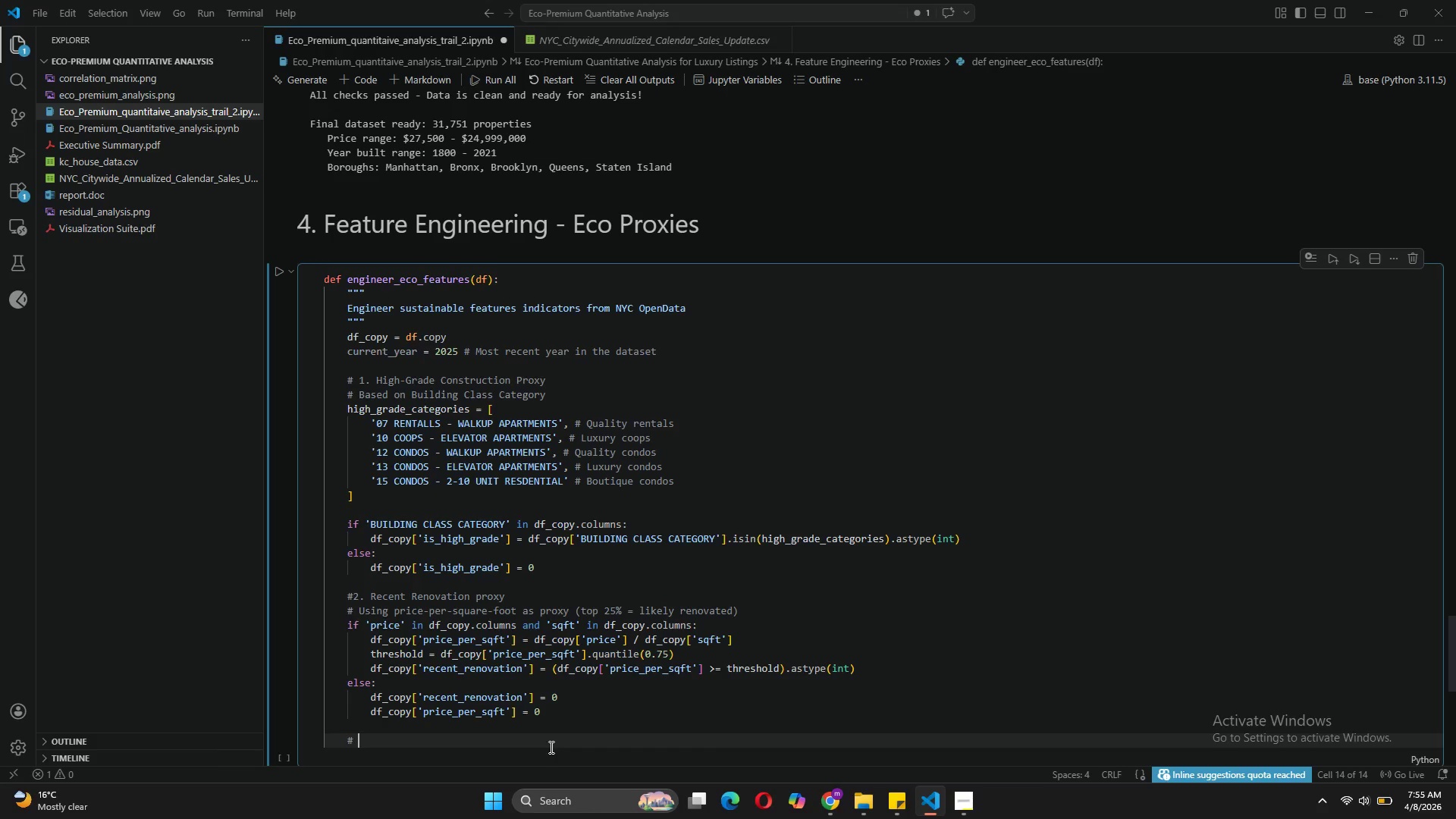 
left_click([353, 598])
 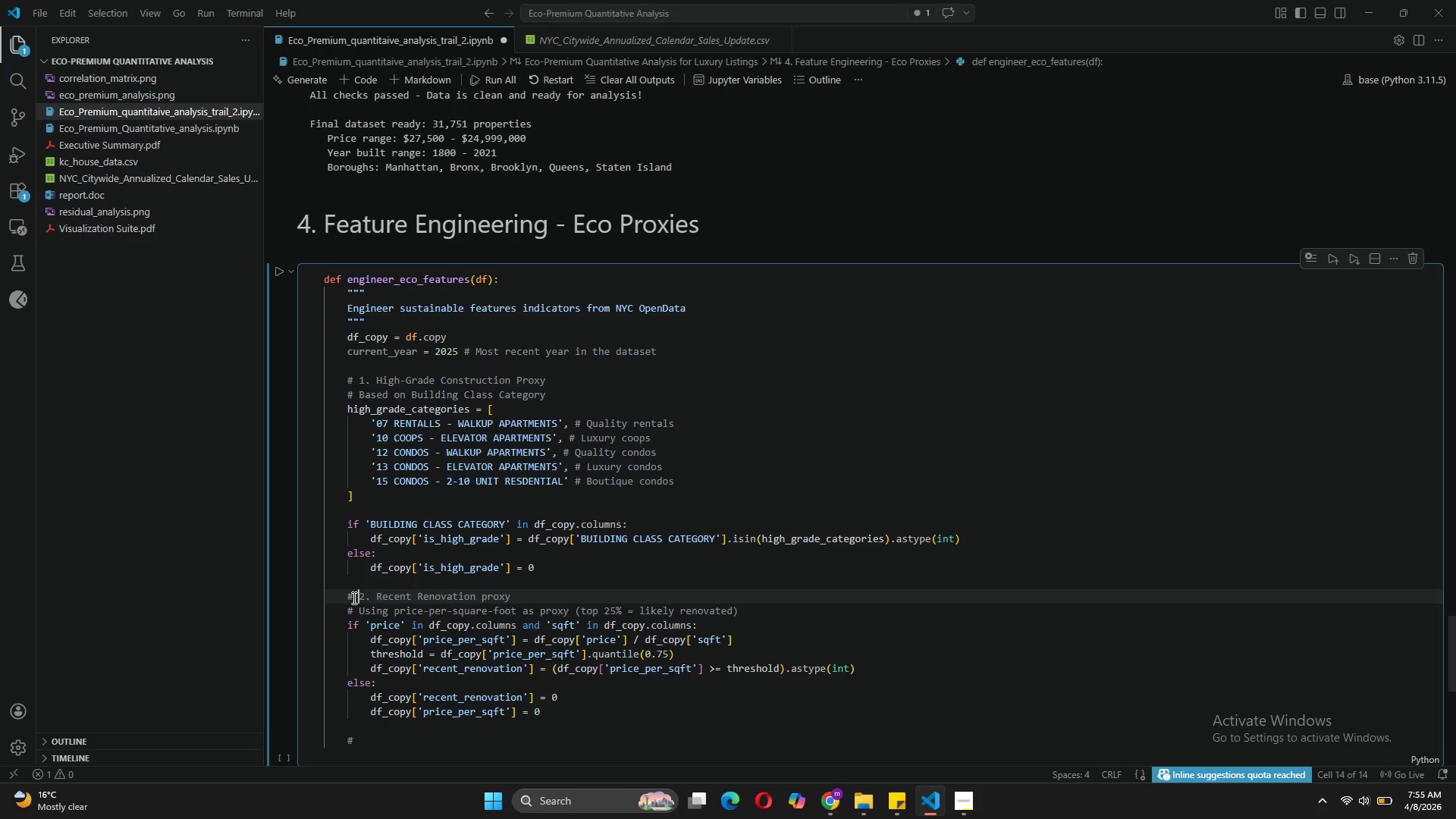 
key(Space)
 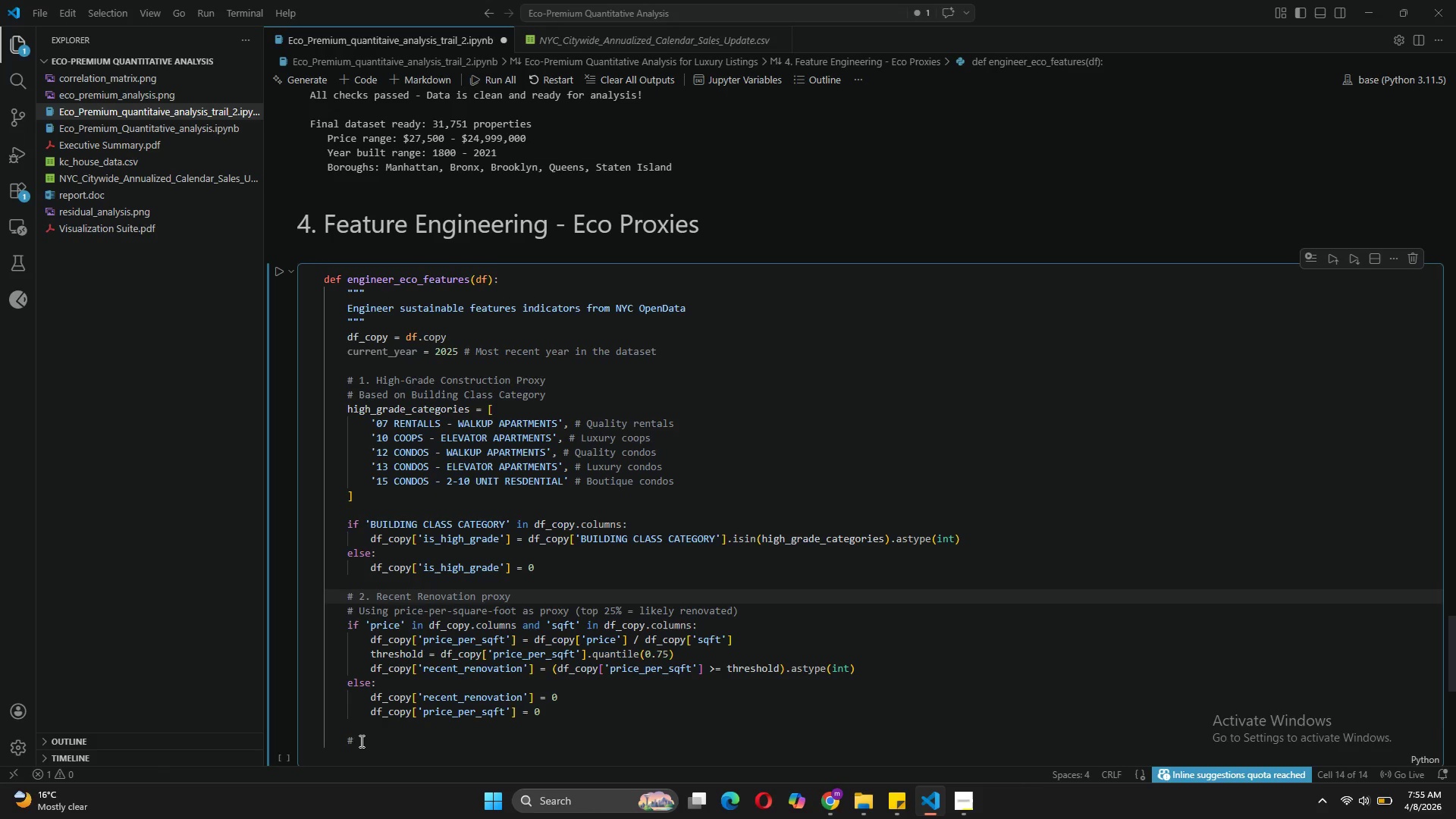 
left_click([355, 741])
 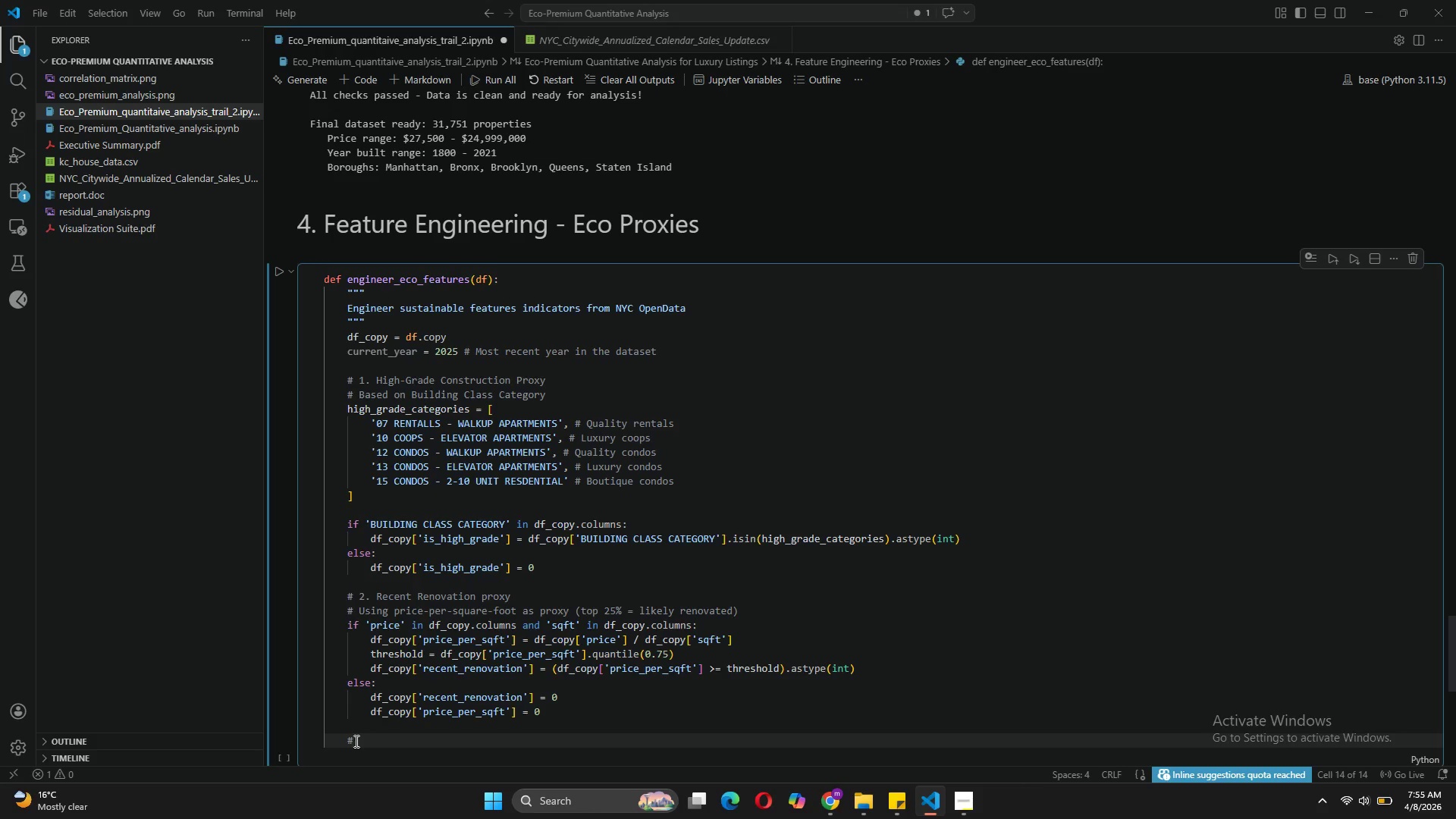 
type( 3. Modern c)
key(Backspace)
type(V)
key(Backspace)
type(Construction (built after w)
key(Backspace)
type(1)
key(Backspace)
type(2000)
 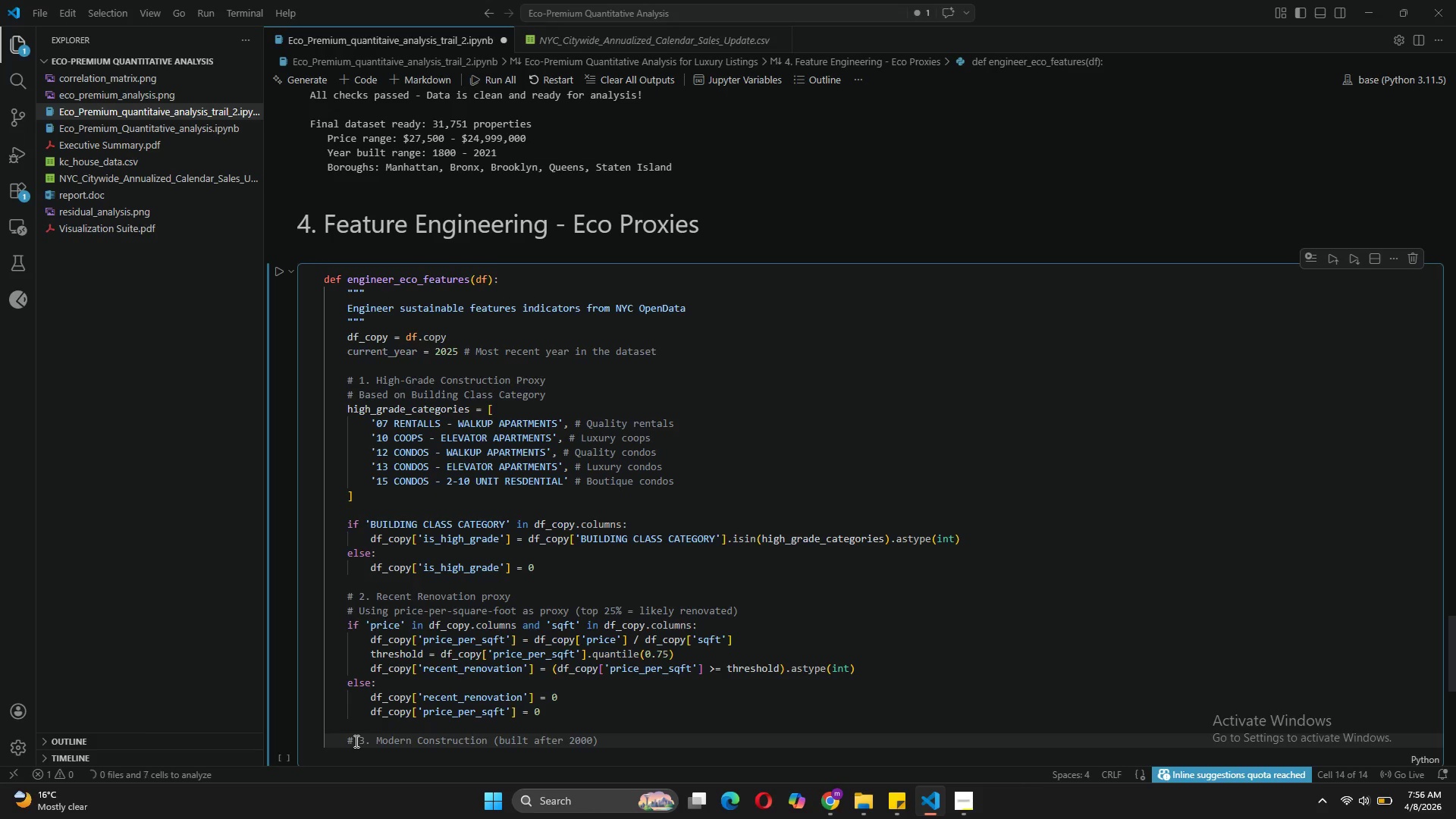 
 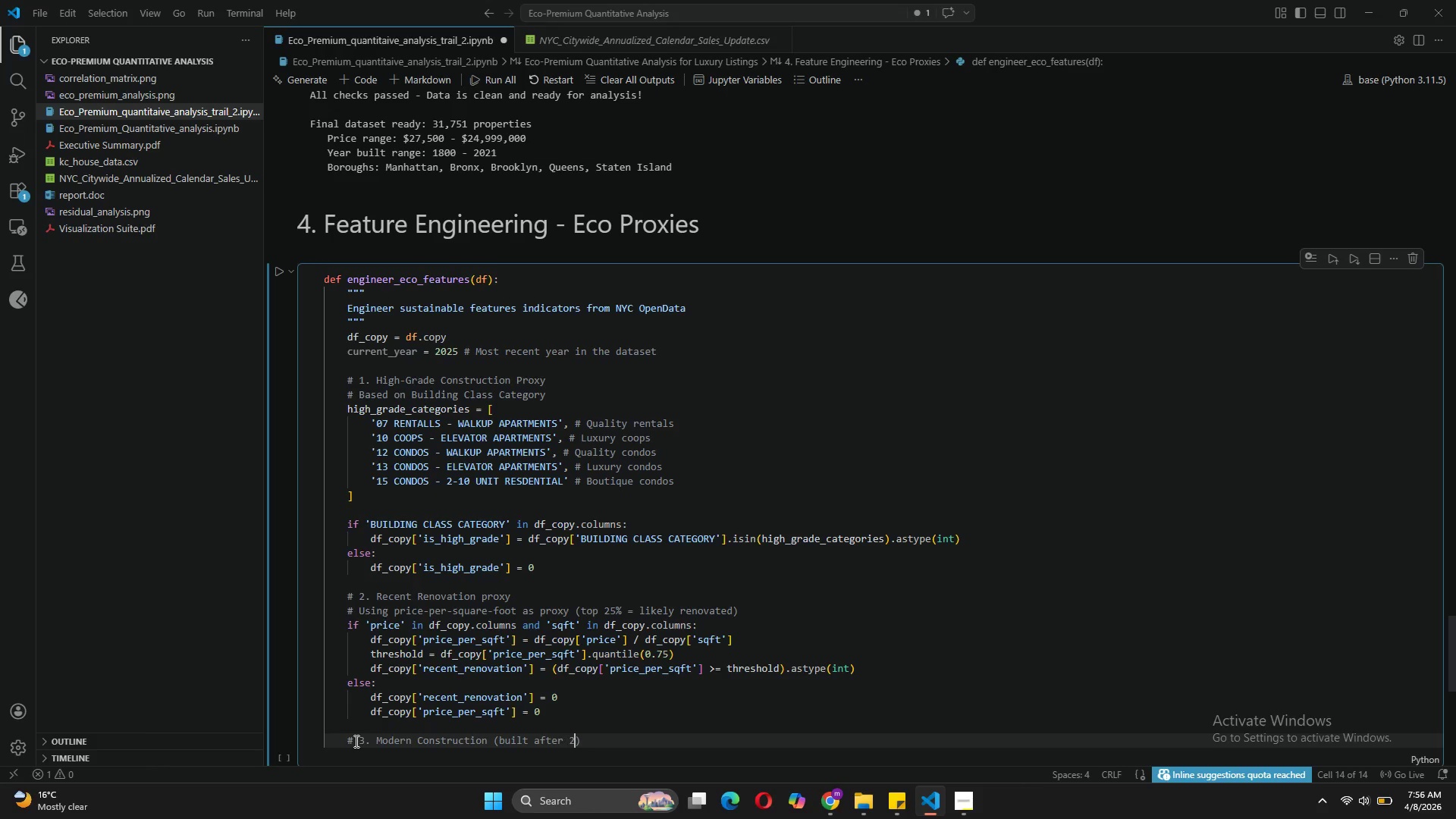 
key(ArrowRight)
 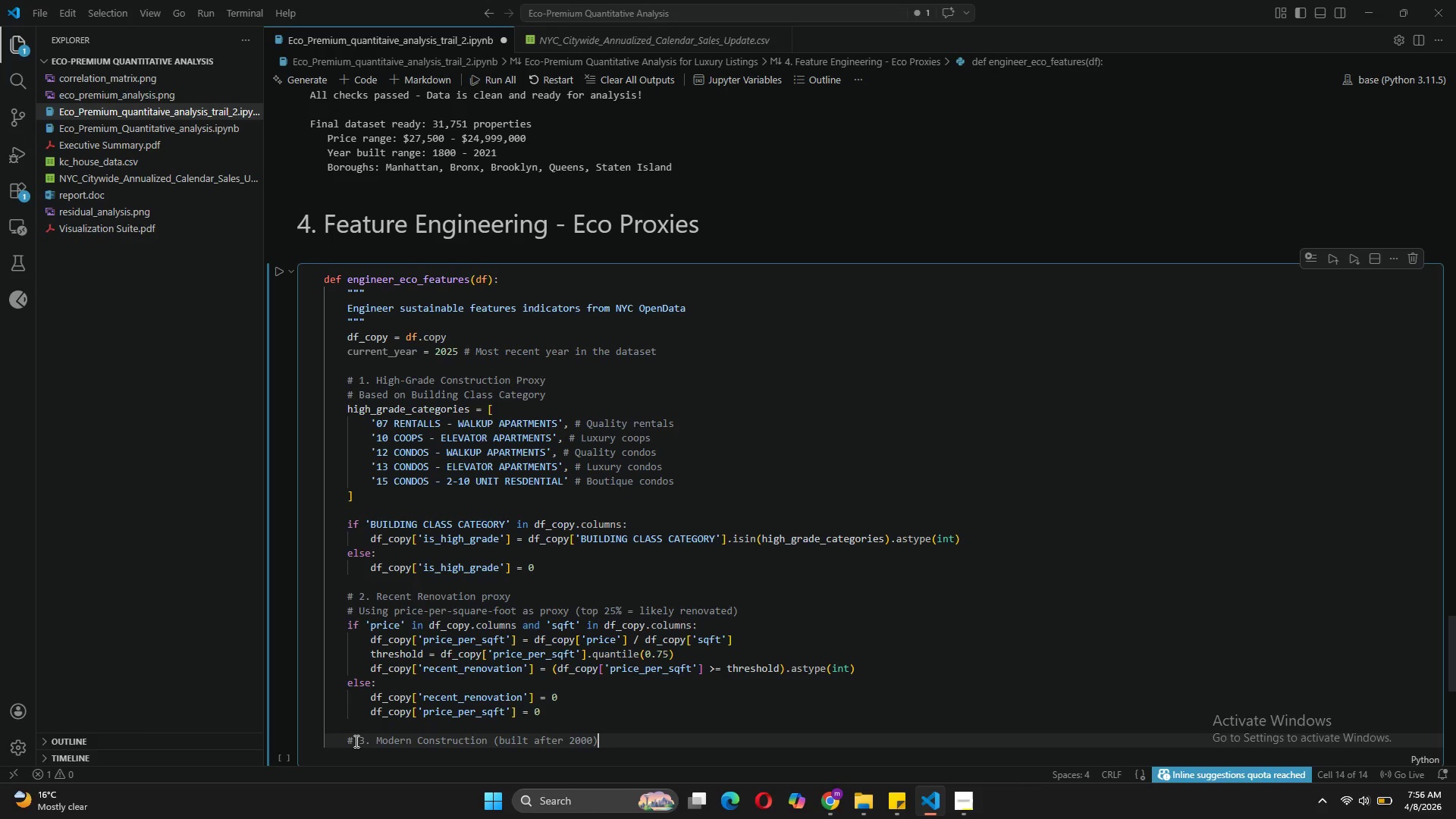 
key(Enter)
 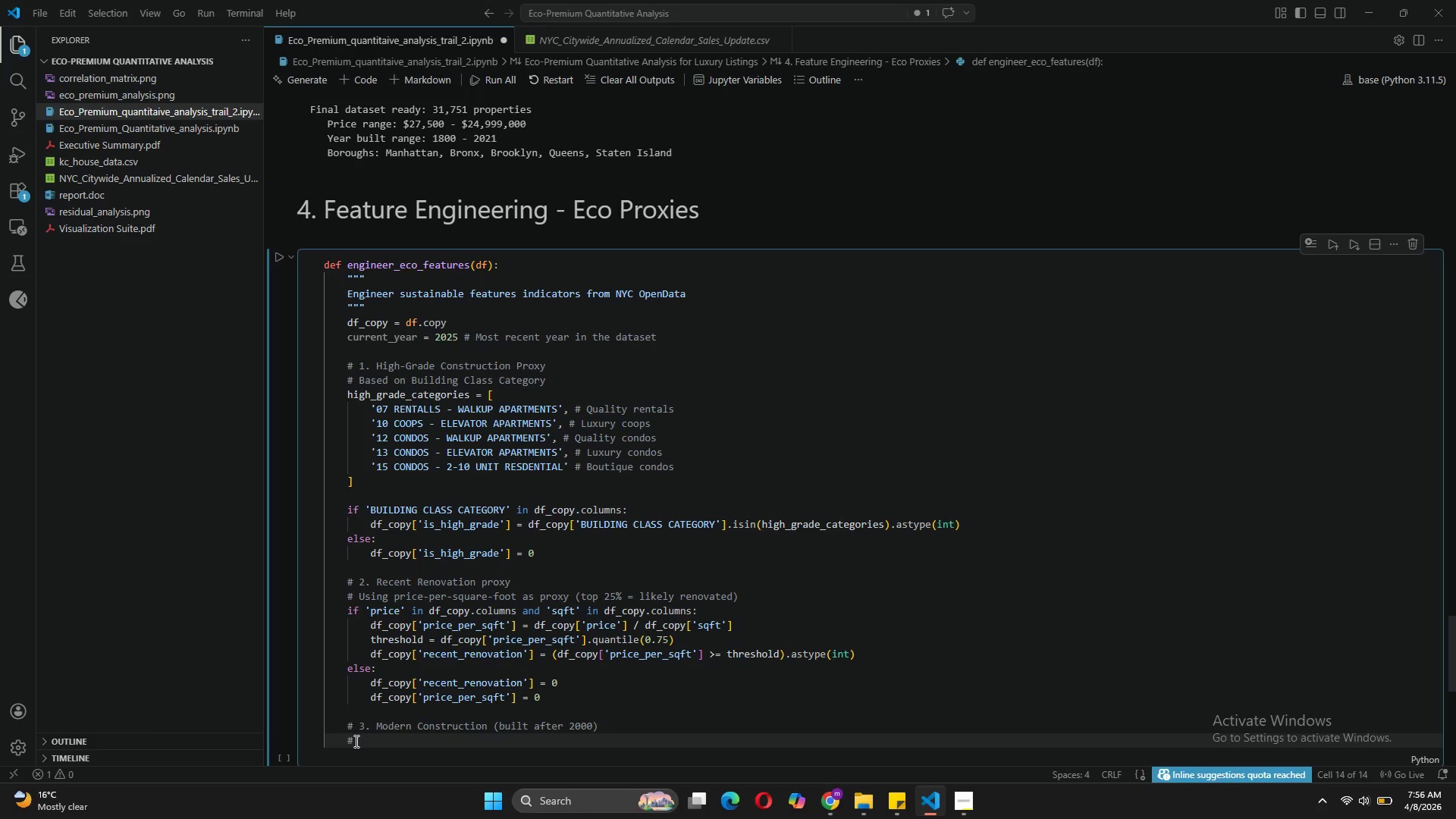 
key(Backspace)
key(Backspace)
type(o)
key(Backspace)
type(if 'yr_built_imputer)
key(Backspace)
type(d)
 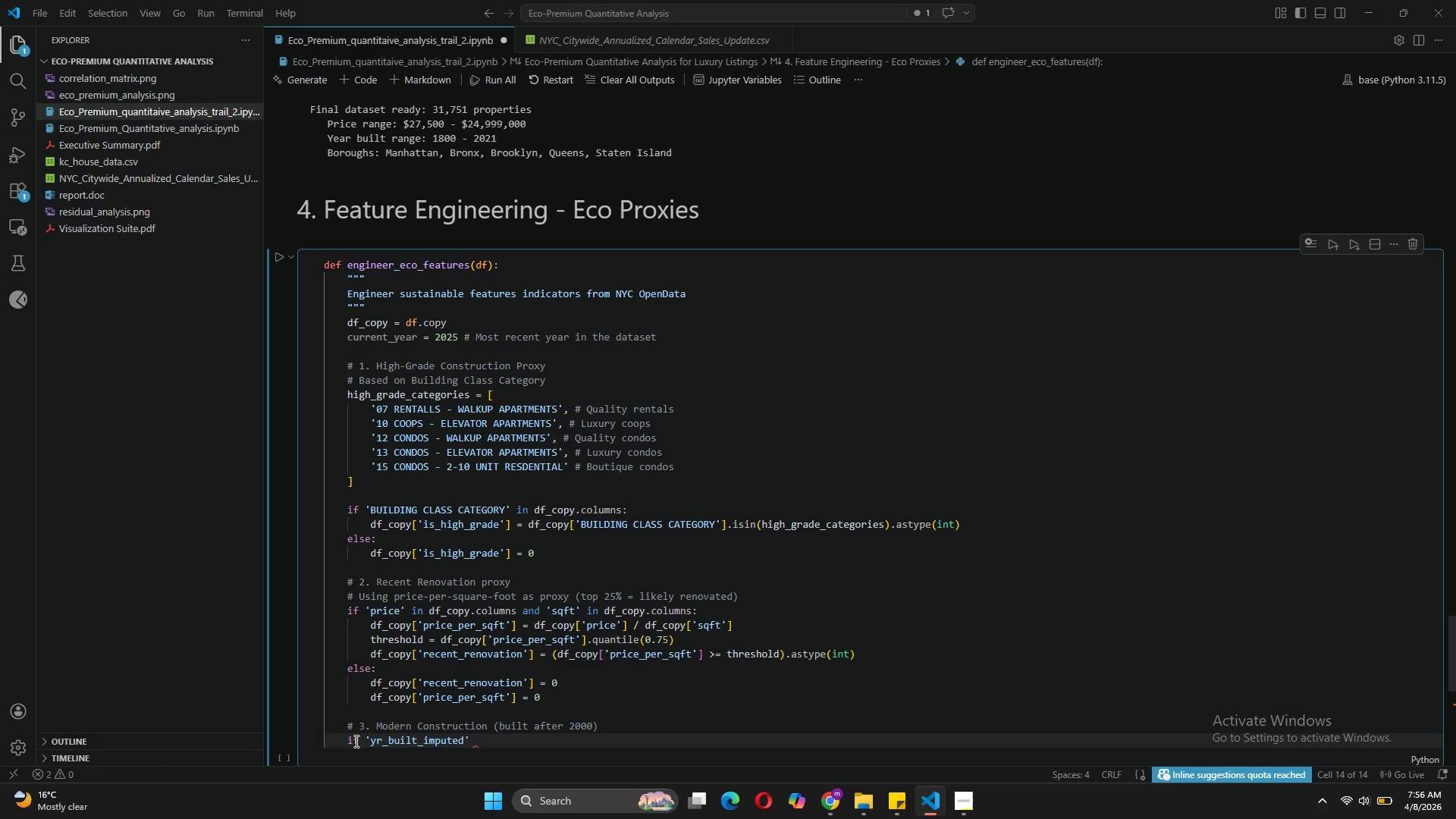 
key(ArrowRight)
 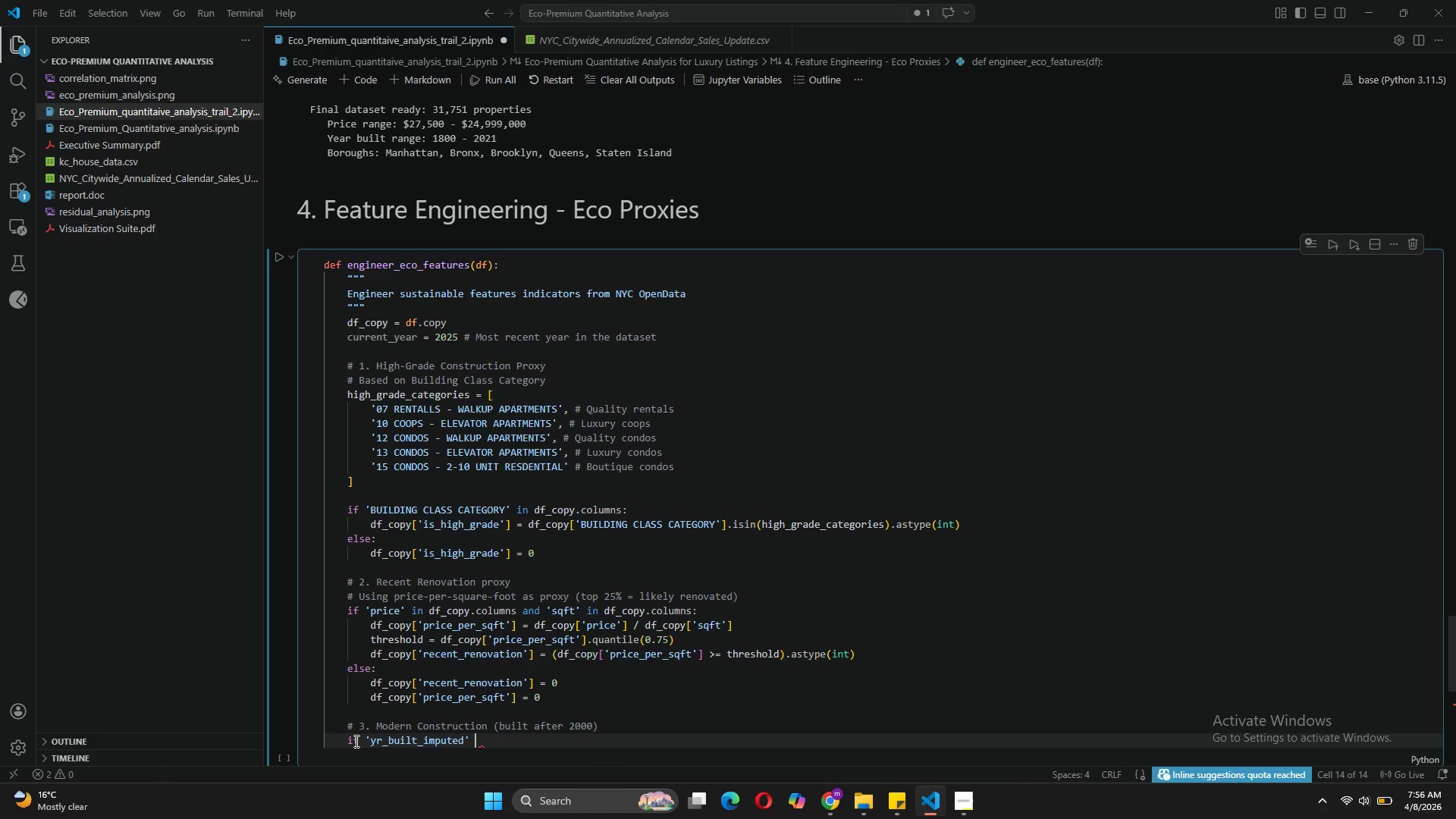 
type( in df_copy.columns:)
 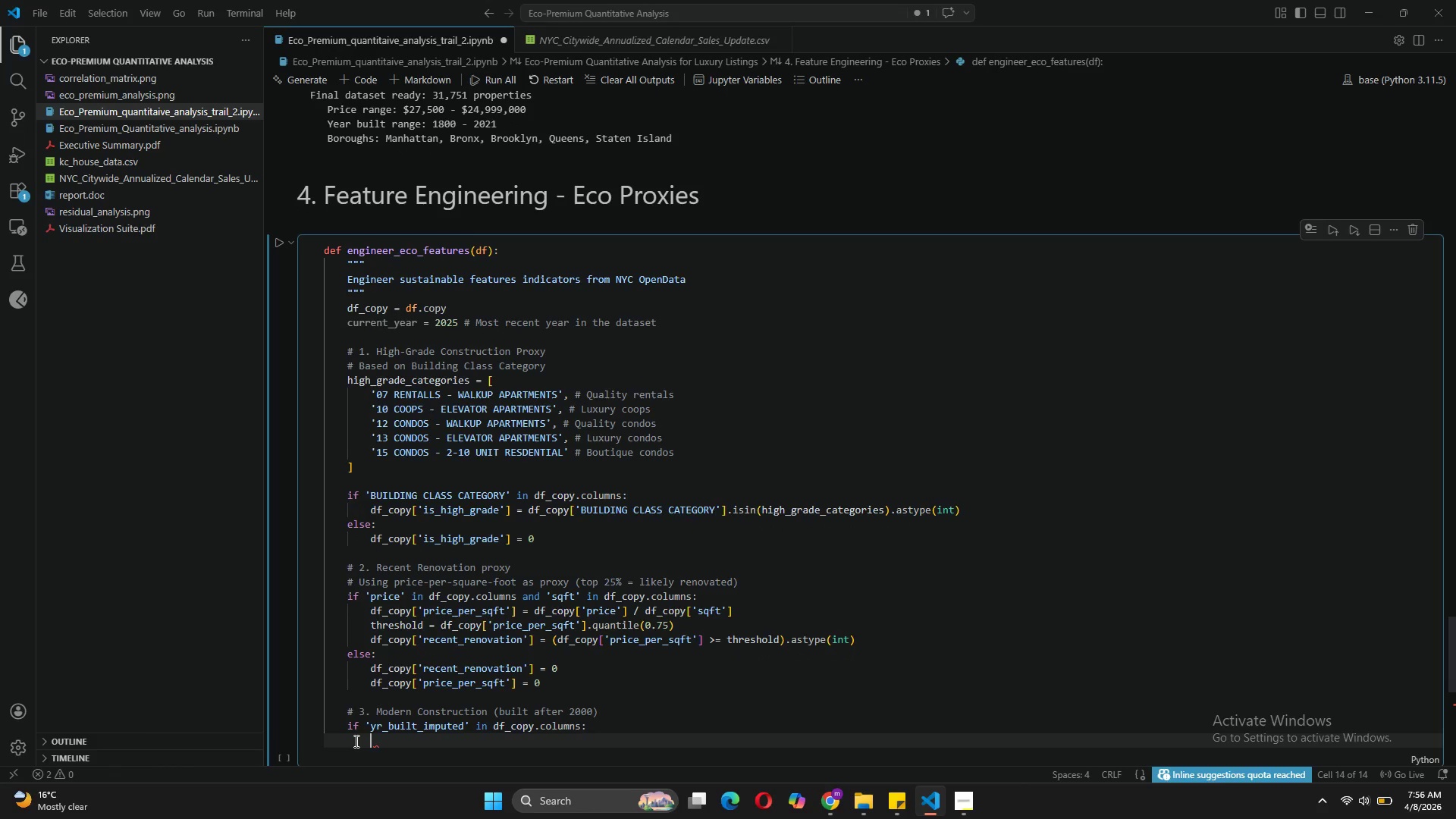 
 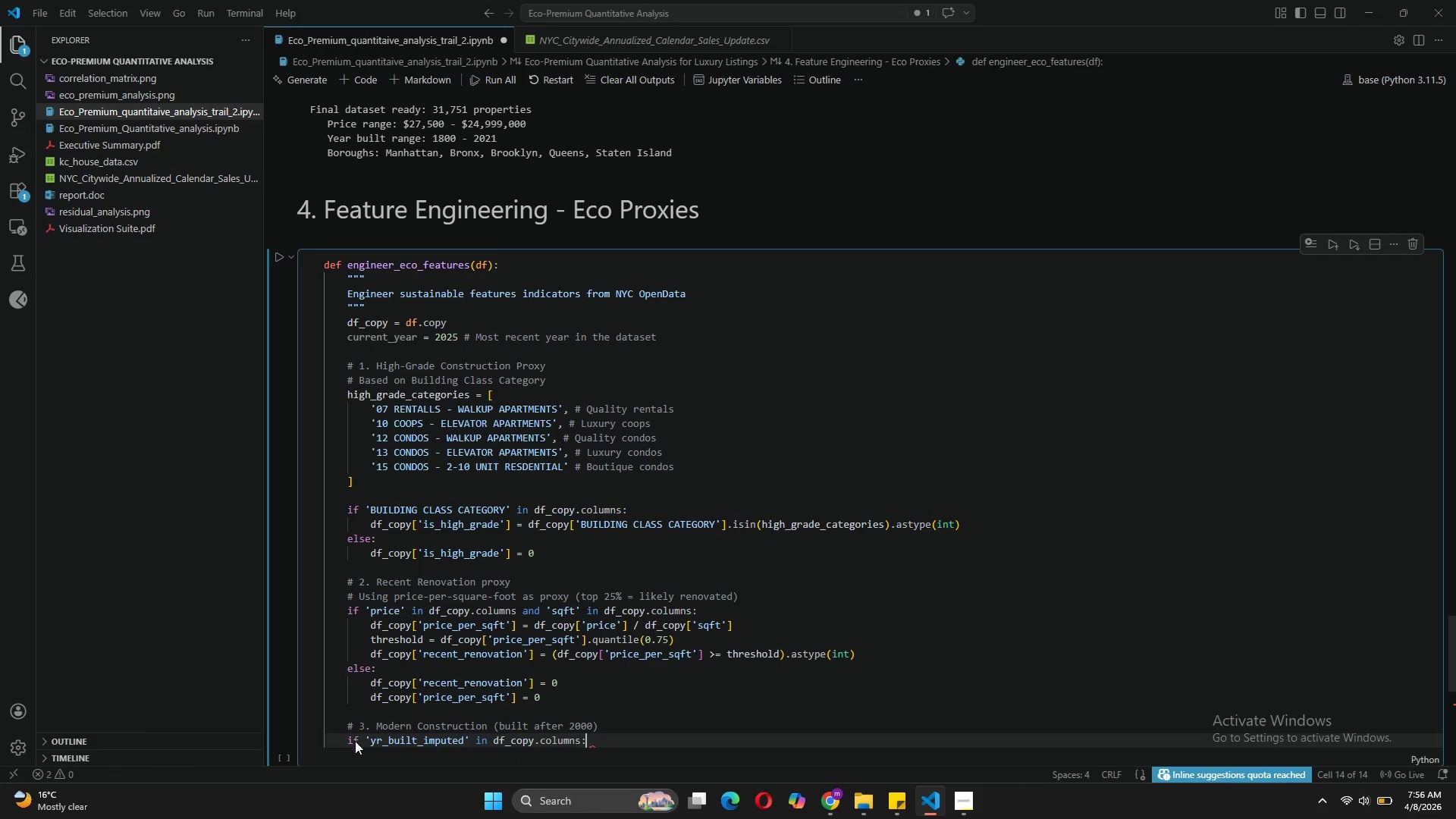 
key(Enter)
 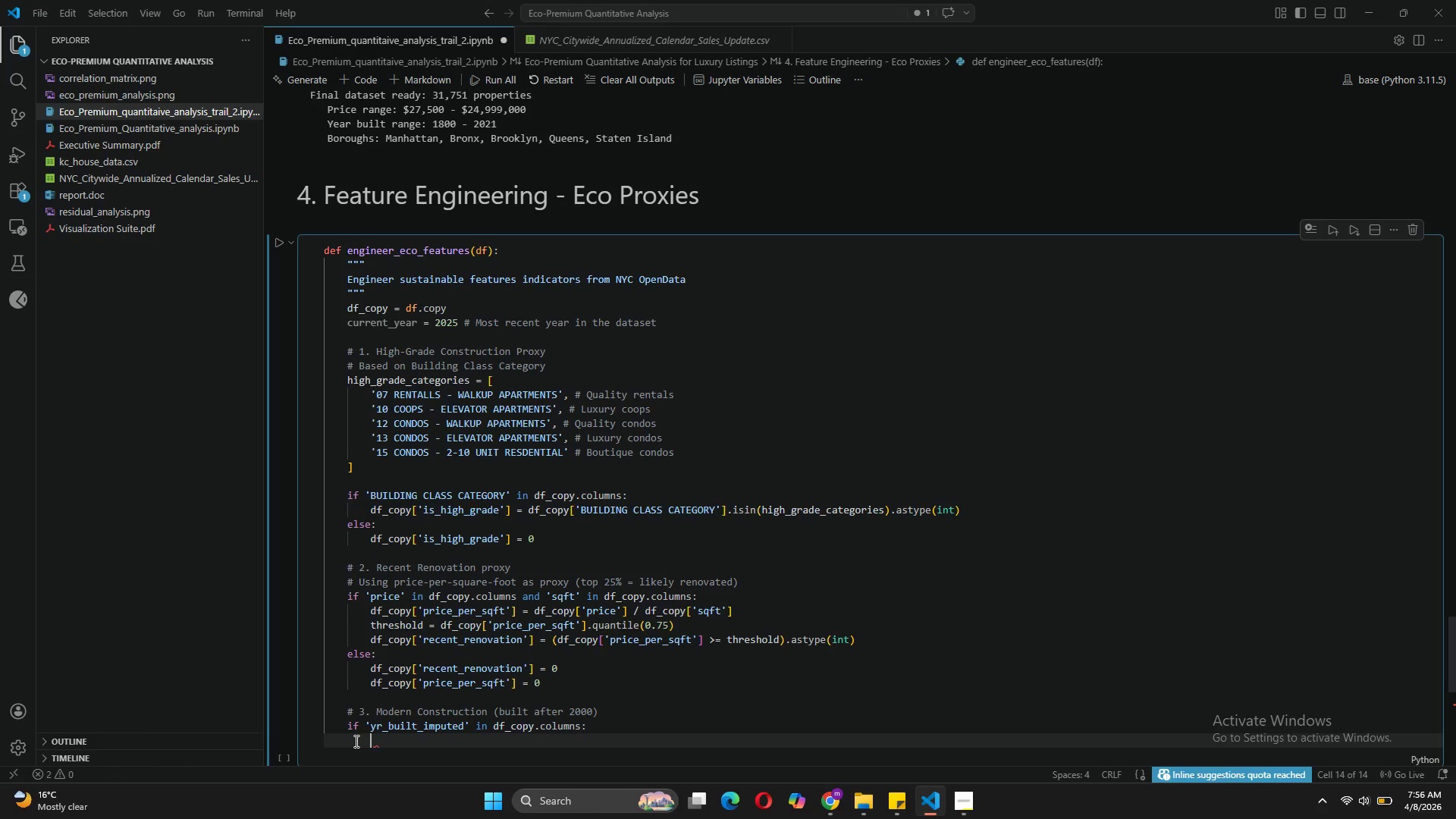 
type(df_copy['n)
key(Backspace)
type(modern_construction)
 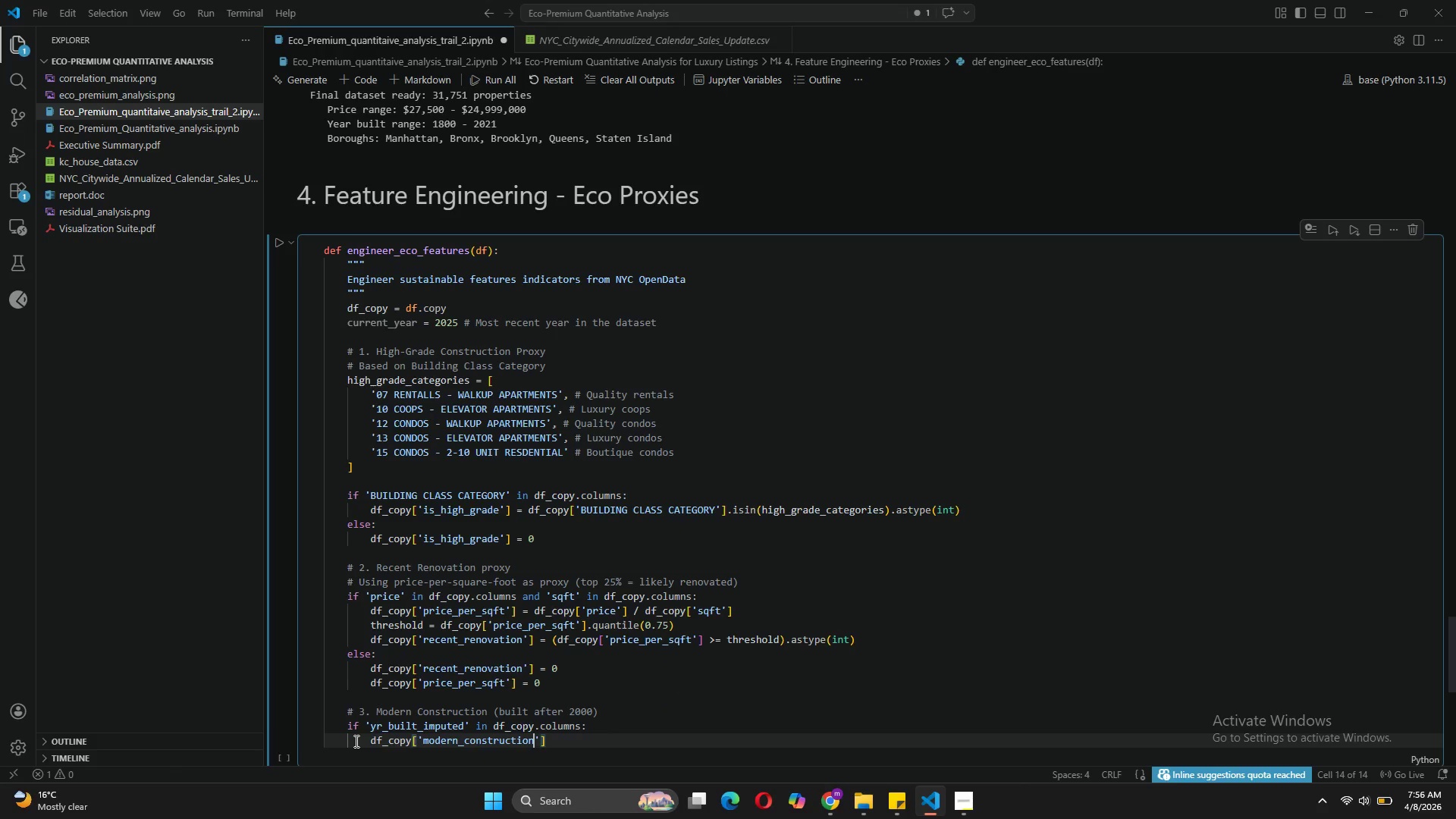 
key(ArrowRight)
 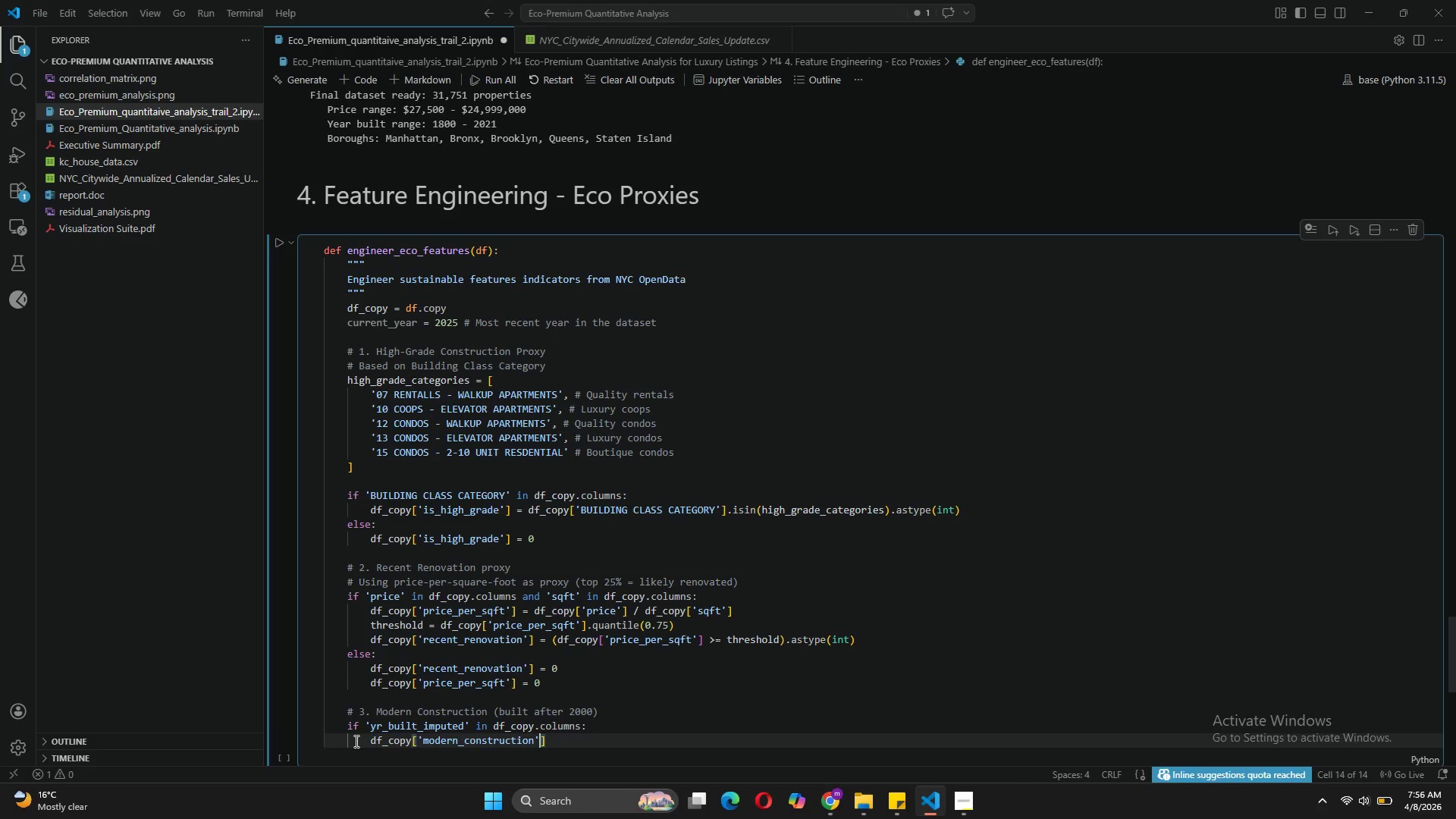 
key(ArrowRight)
 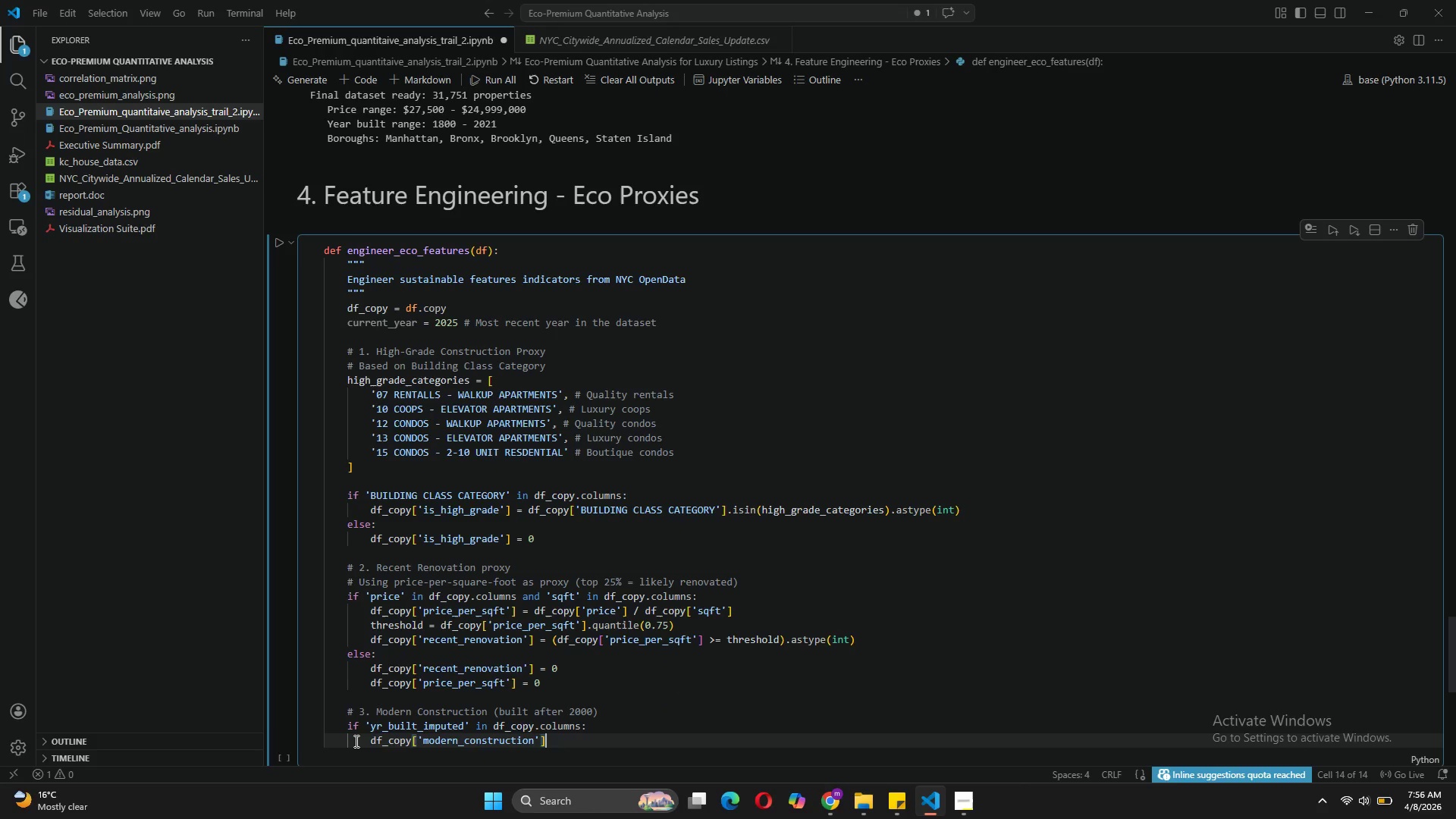 
type( = (df_copy[yr_)
key(Backspace)
key(Backspace)
key(Backspace)
type('yr_built_imputed)
 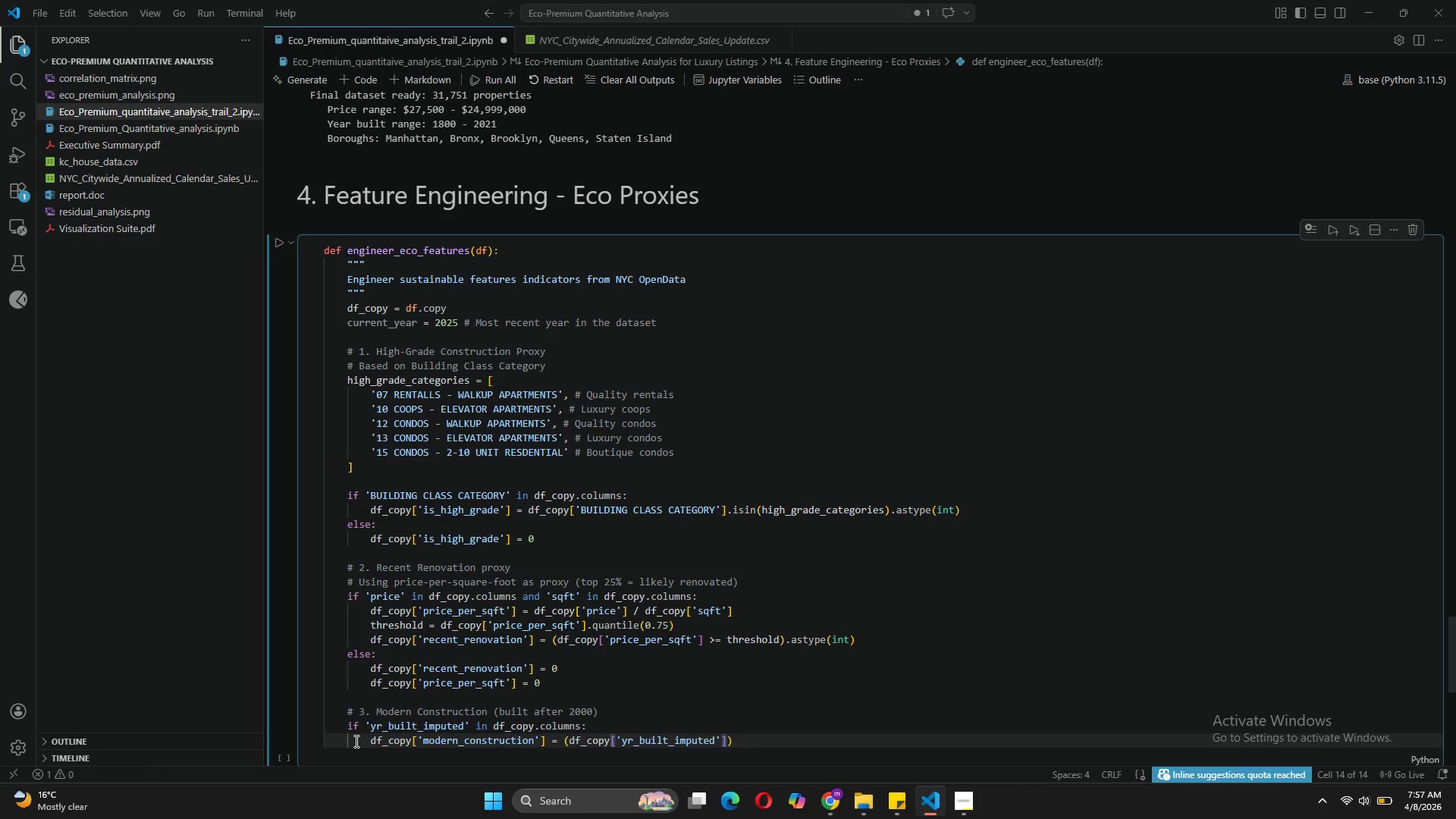 
key(ArrowRight)
 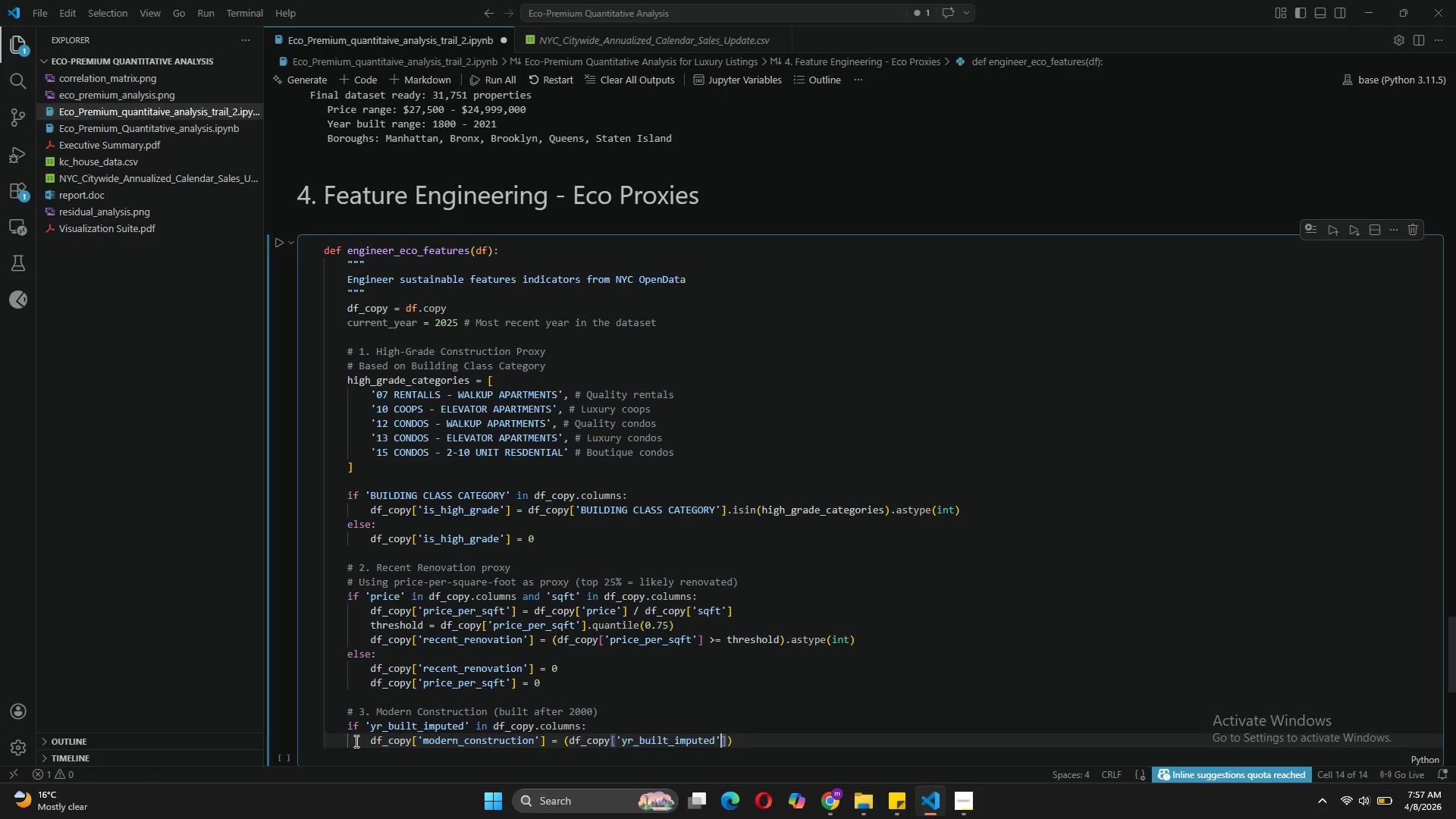 
key(ArrowRight)
 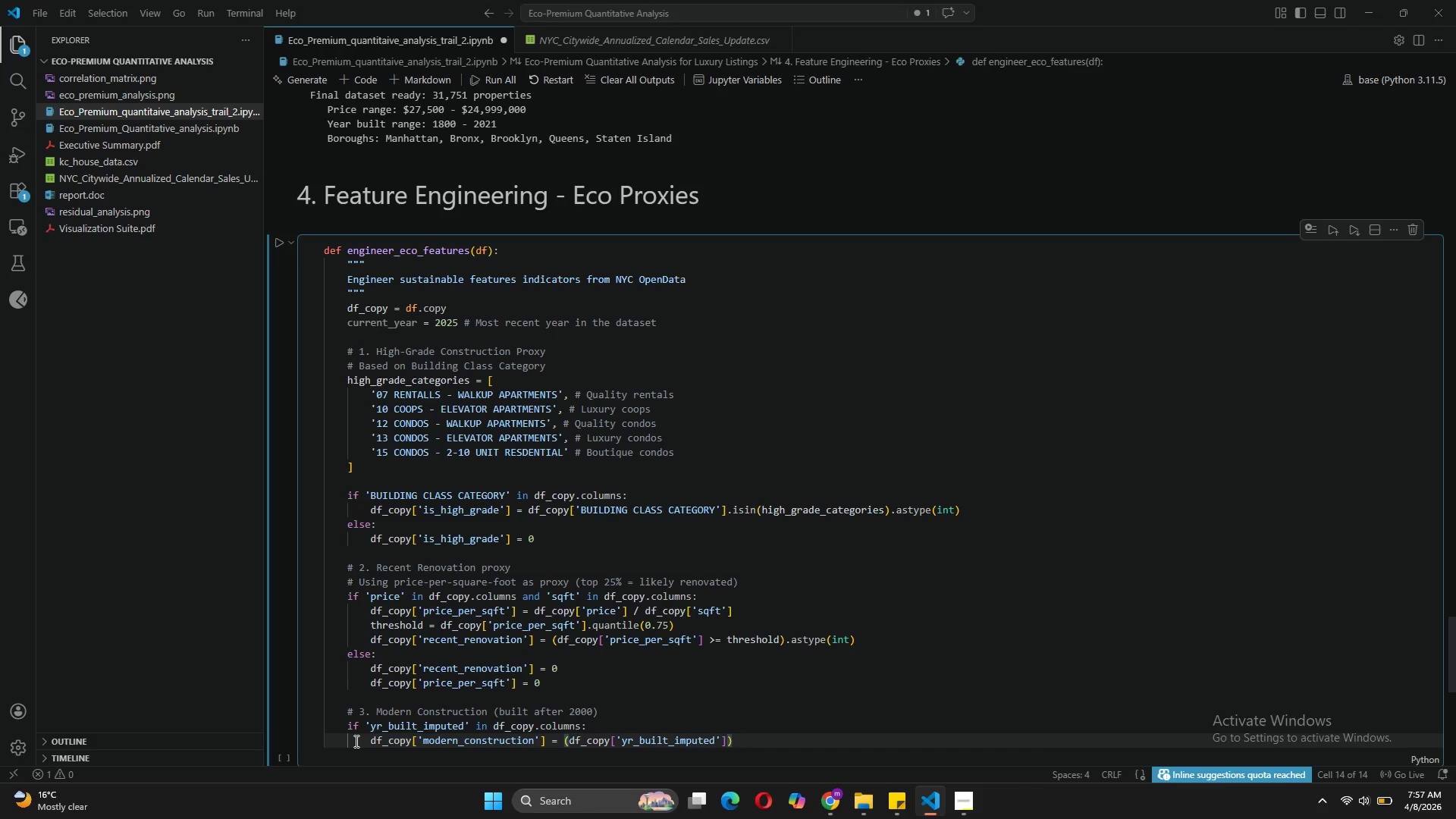 
type( >= 2000)
 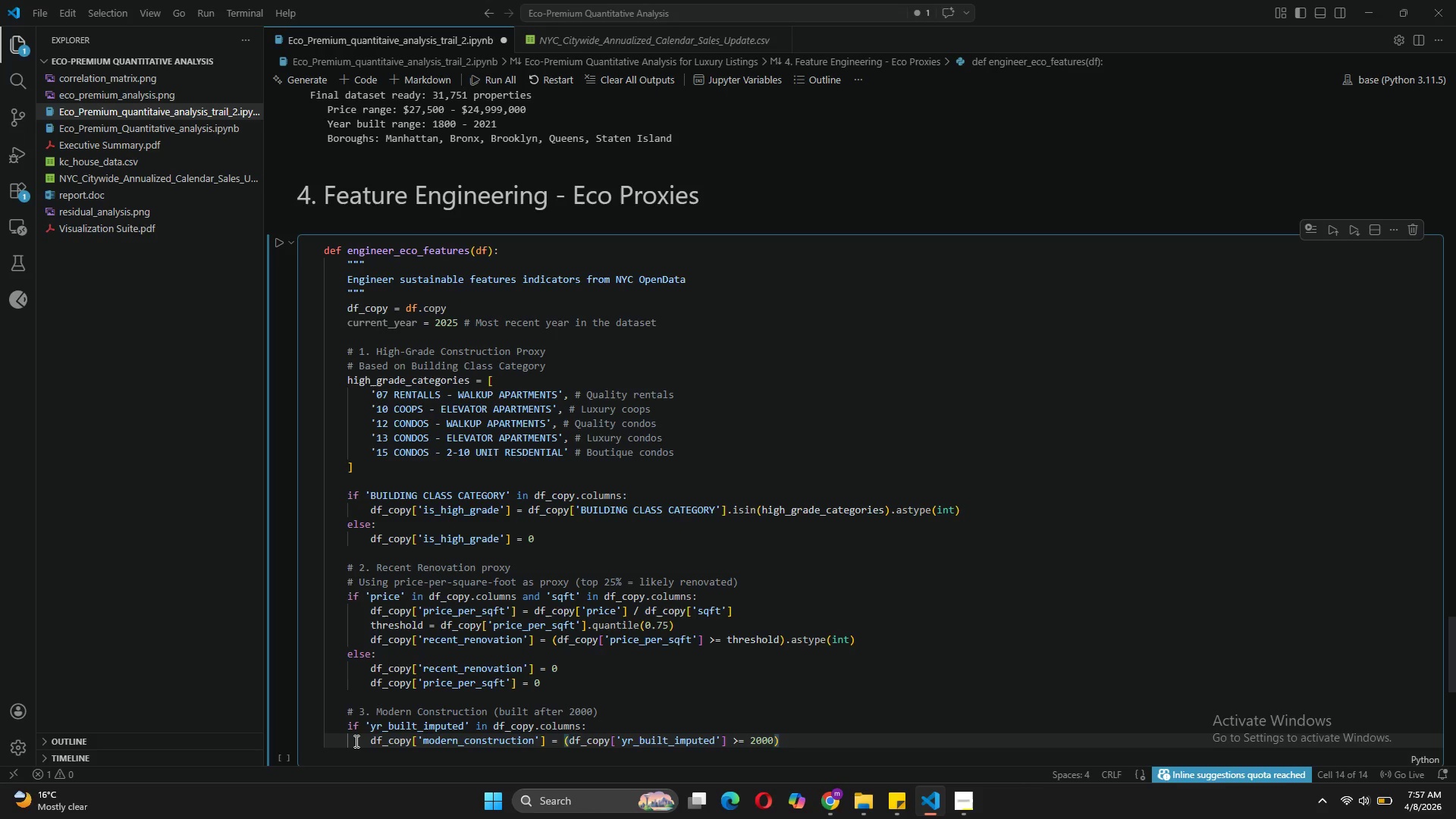 
key(ArrowRight)
 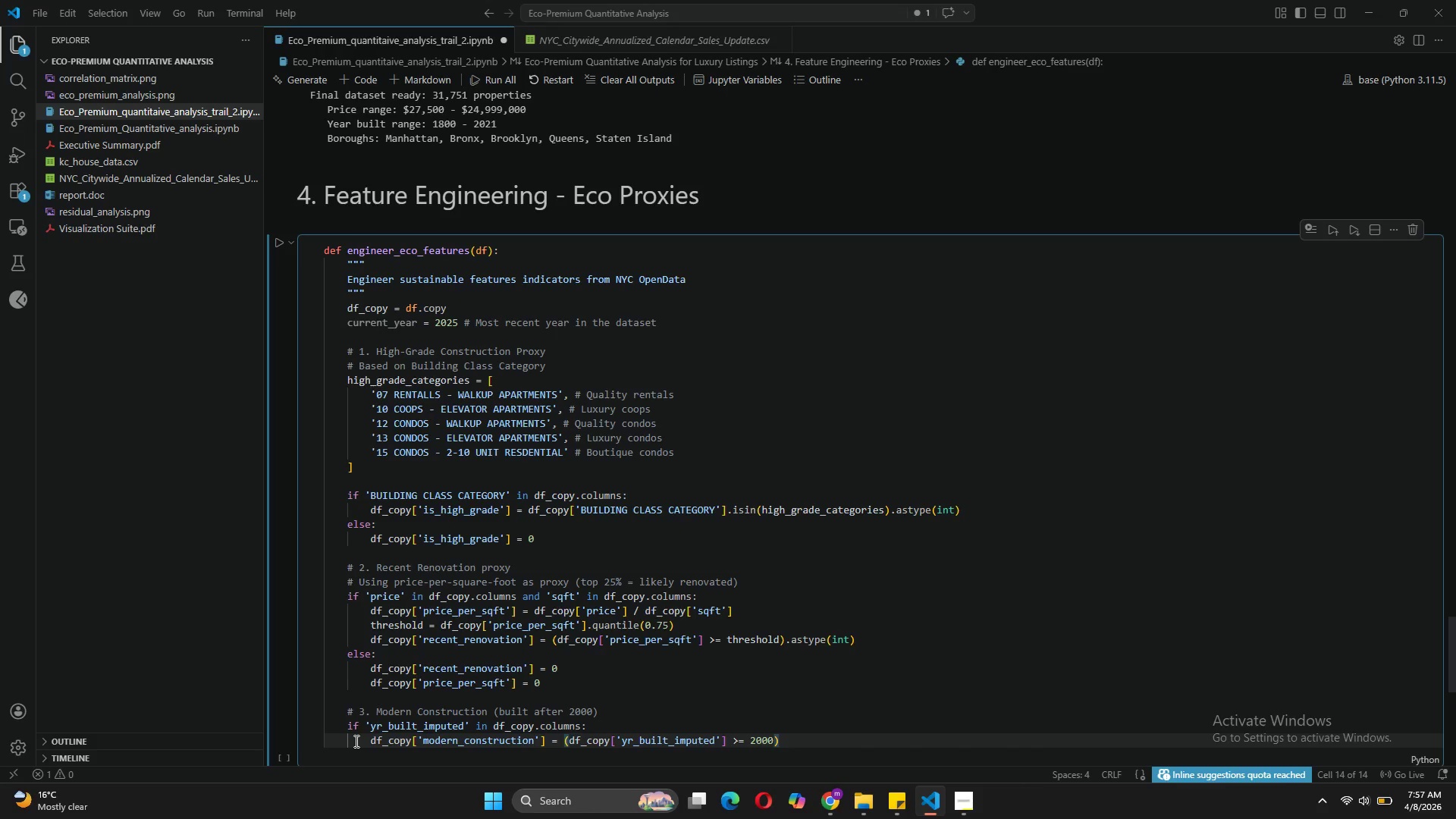 
type(.asatype(int)
 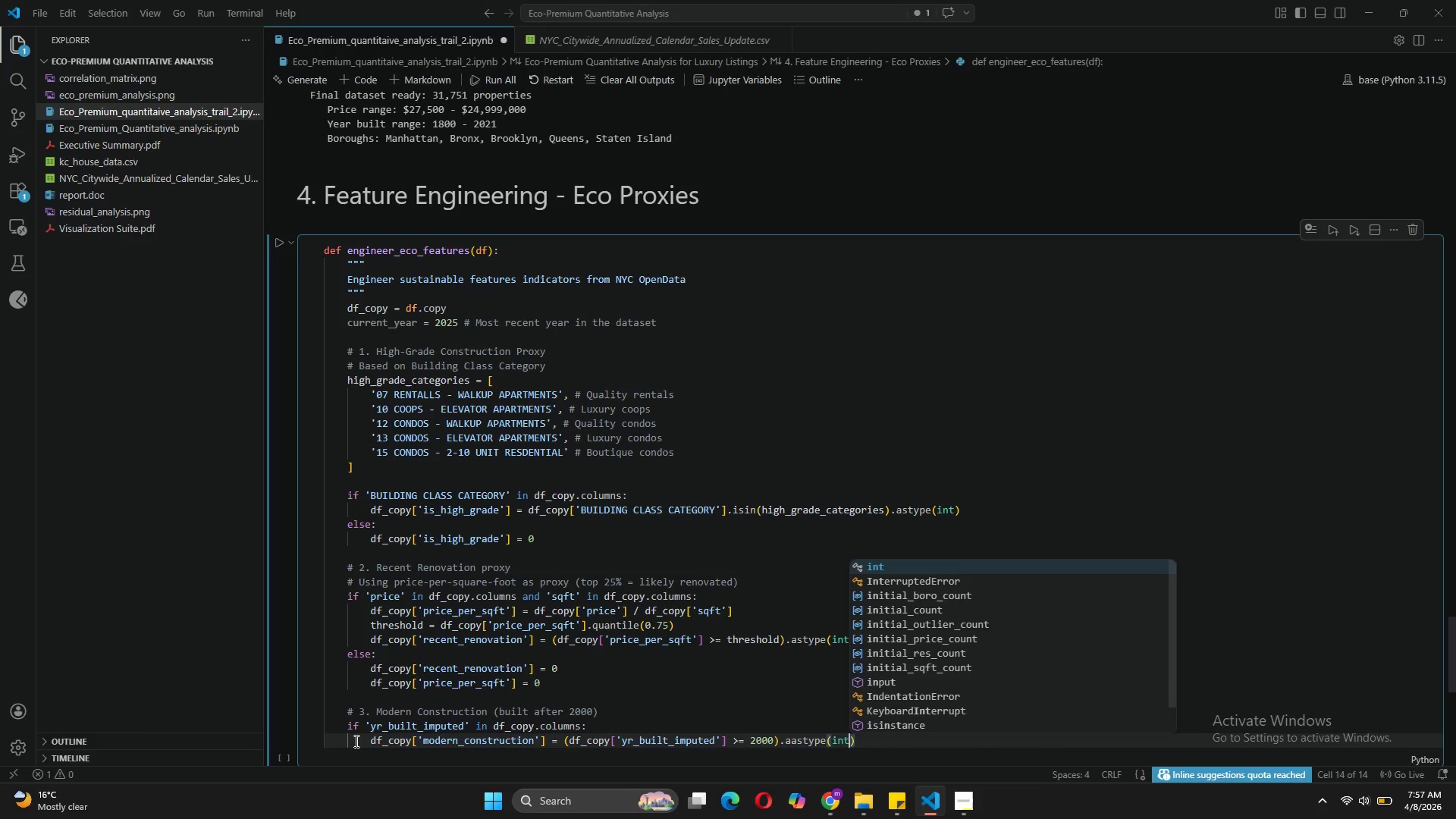 
key(ArrowRight)
 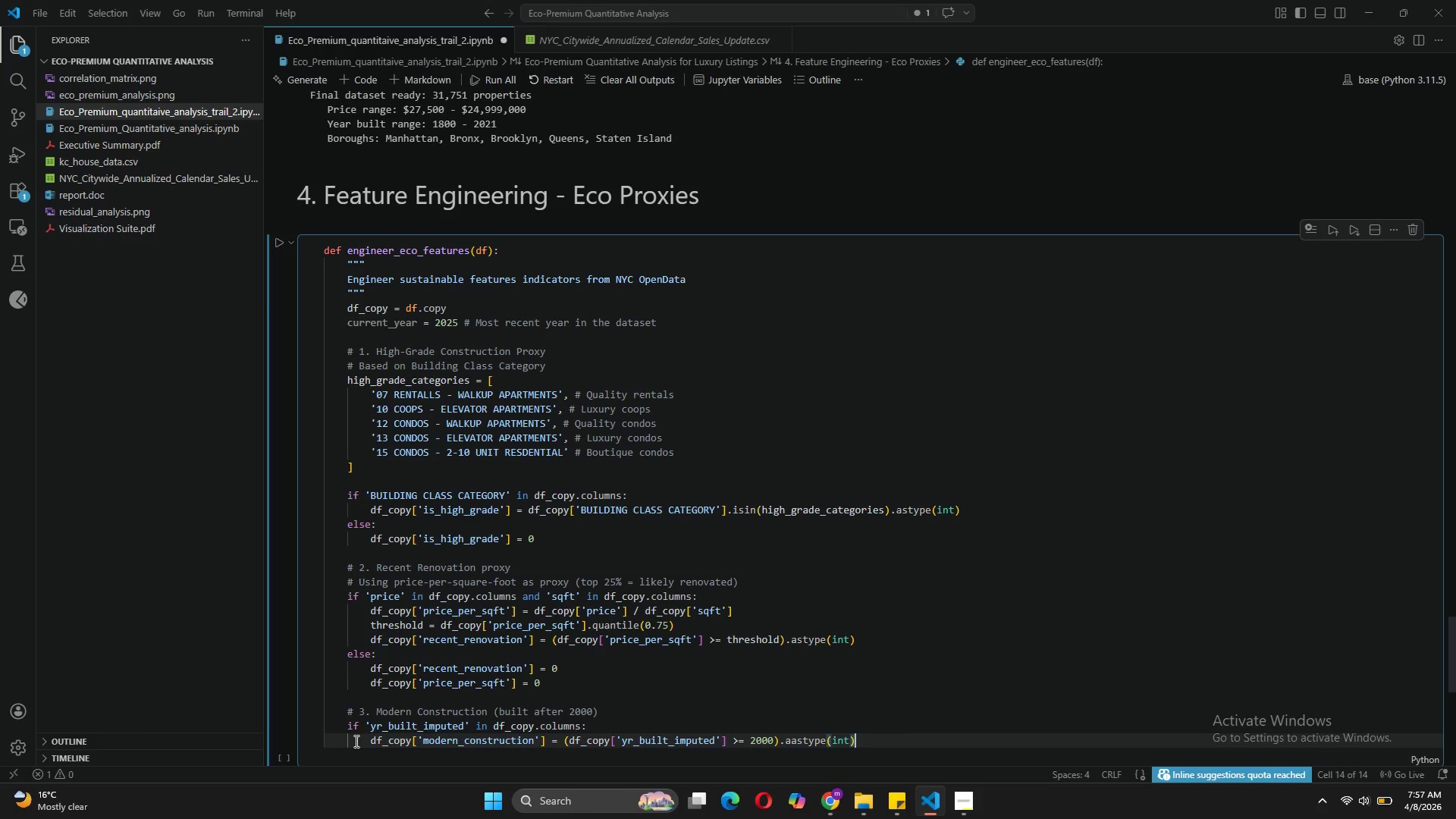 
key(Enter)
 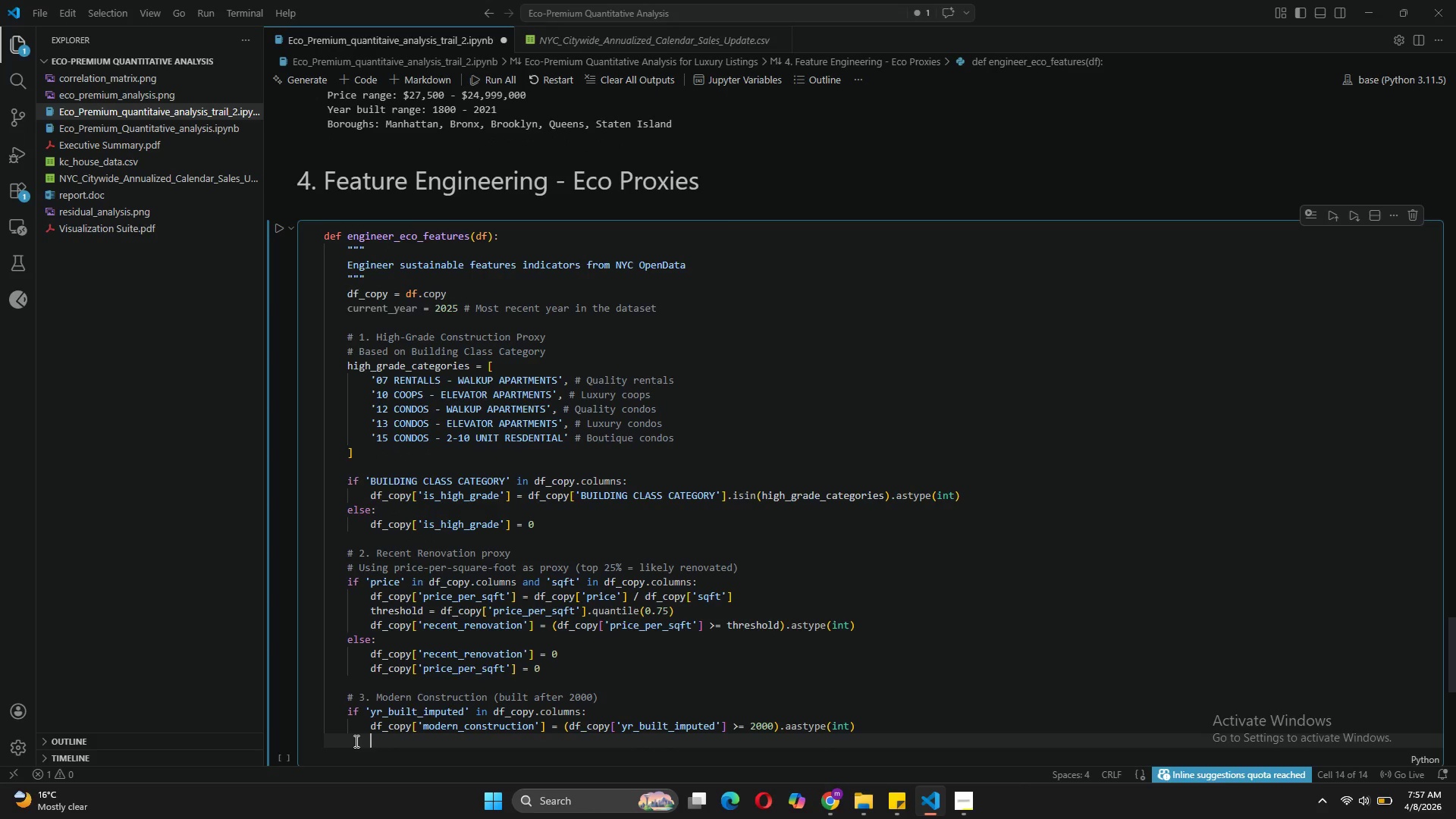 
type(df_copy['property_age)
 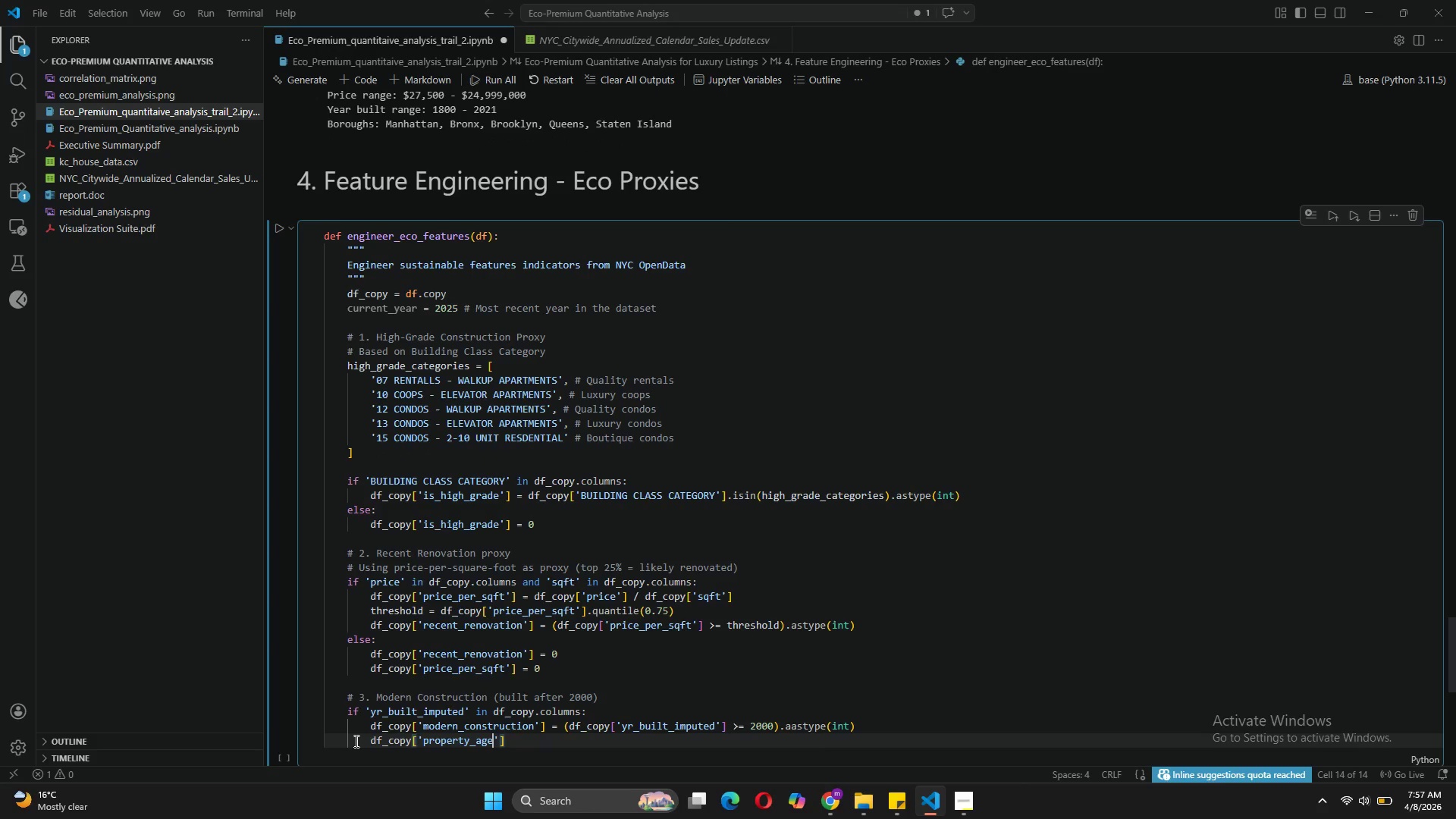 
key(ArrowRight)
 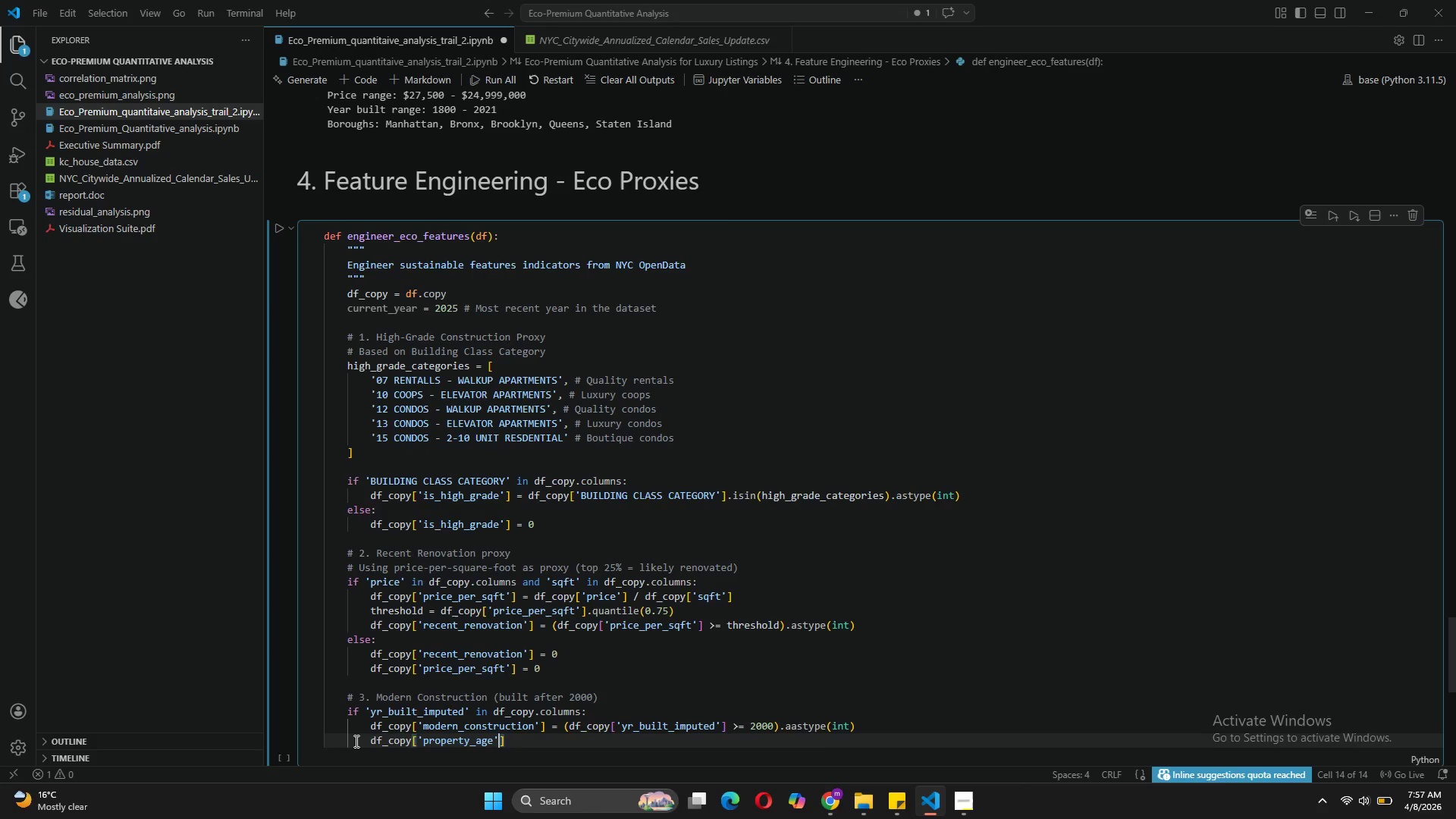 
key(ArrowRight)
 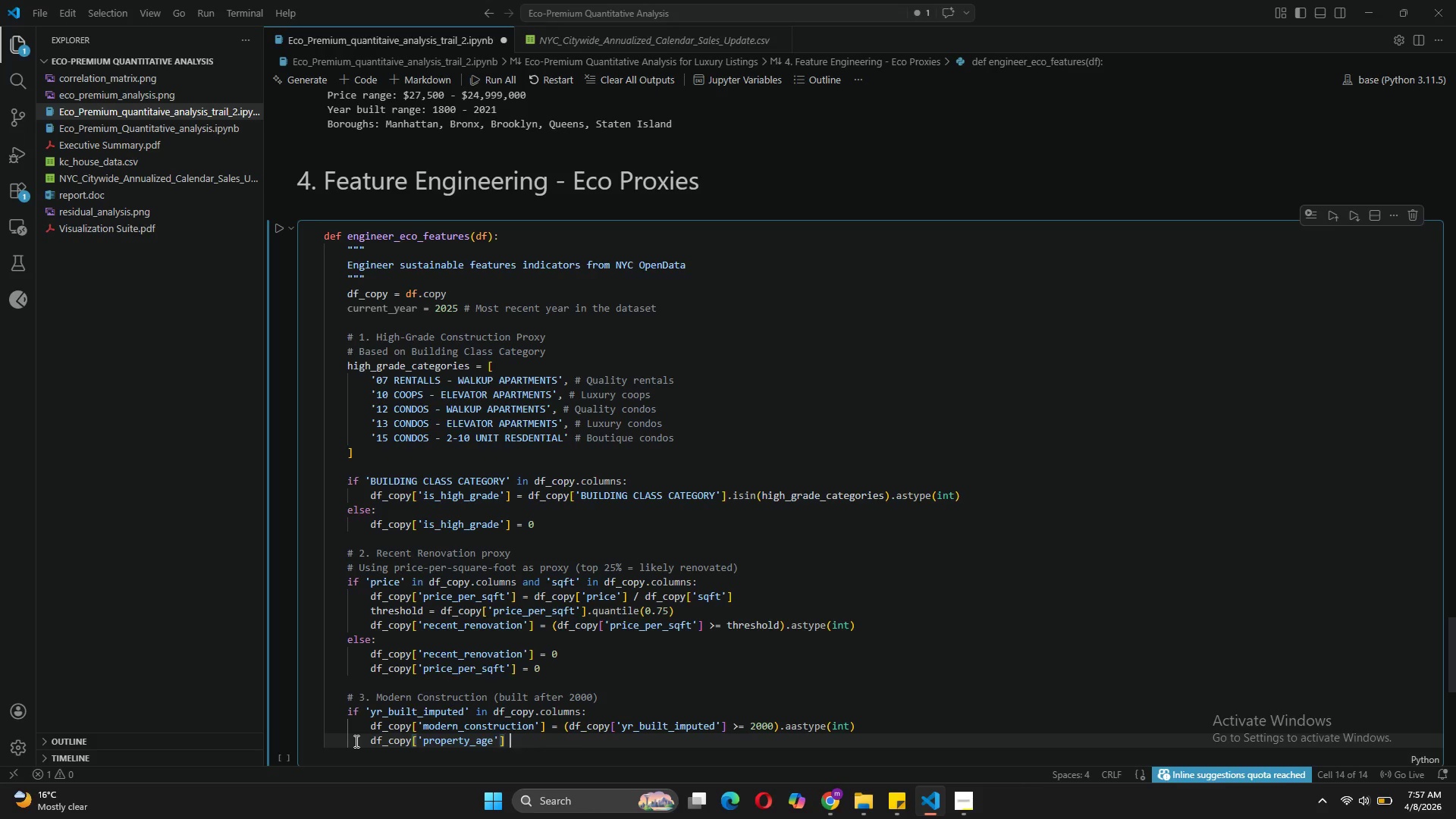 
type( = current)
key(Tab)
type(-)
key(Backspace)
type( - df_copy['yr_built_imputed)
 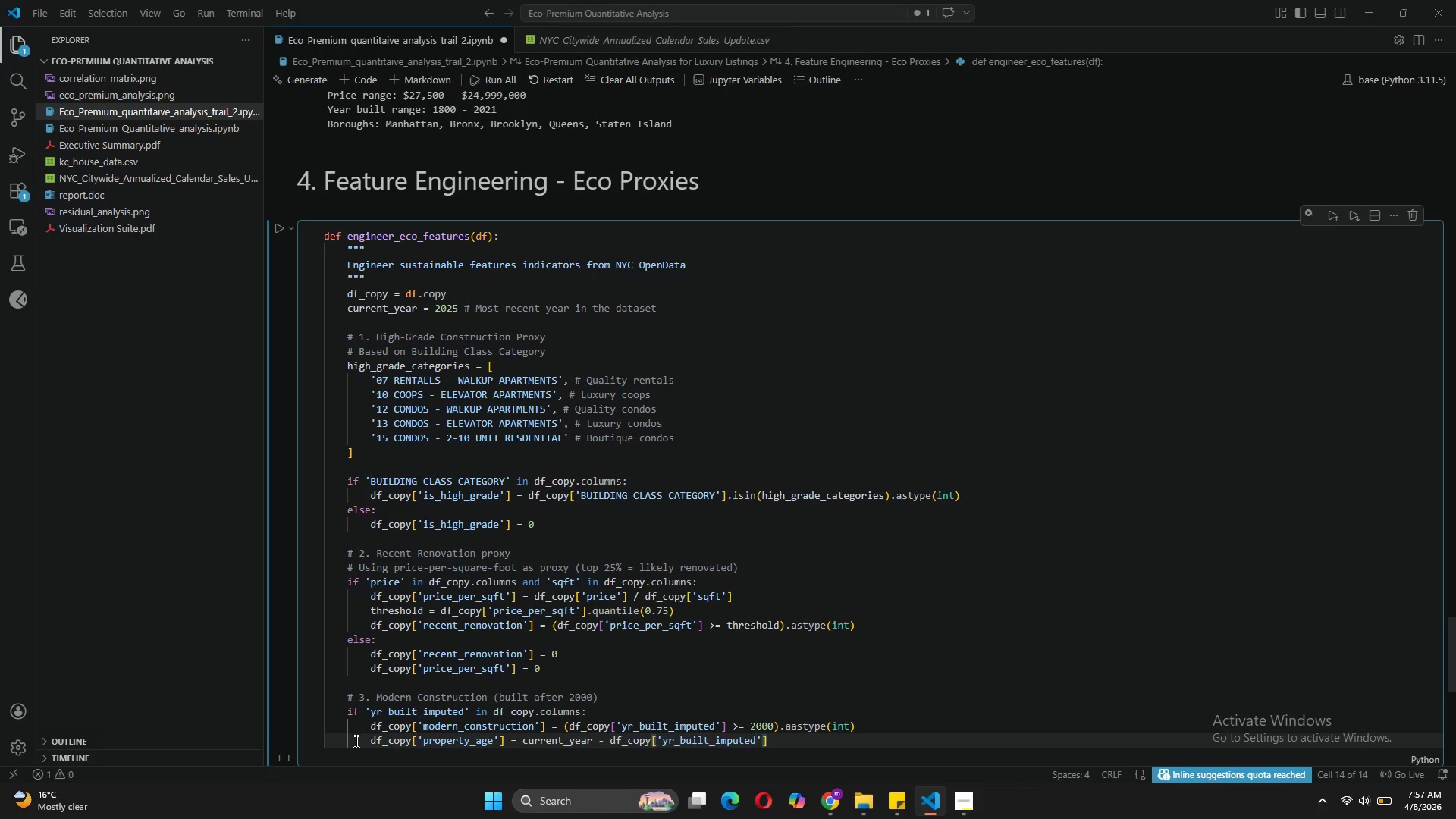 
key(ArrowRight)
 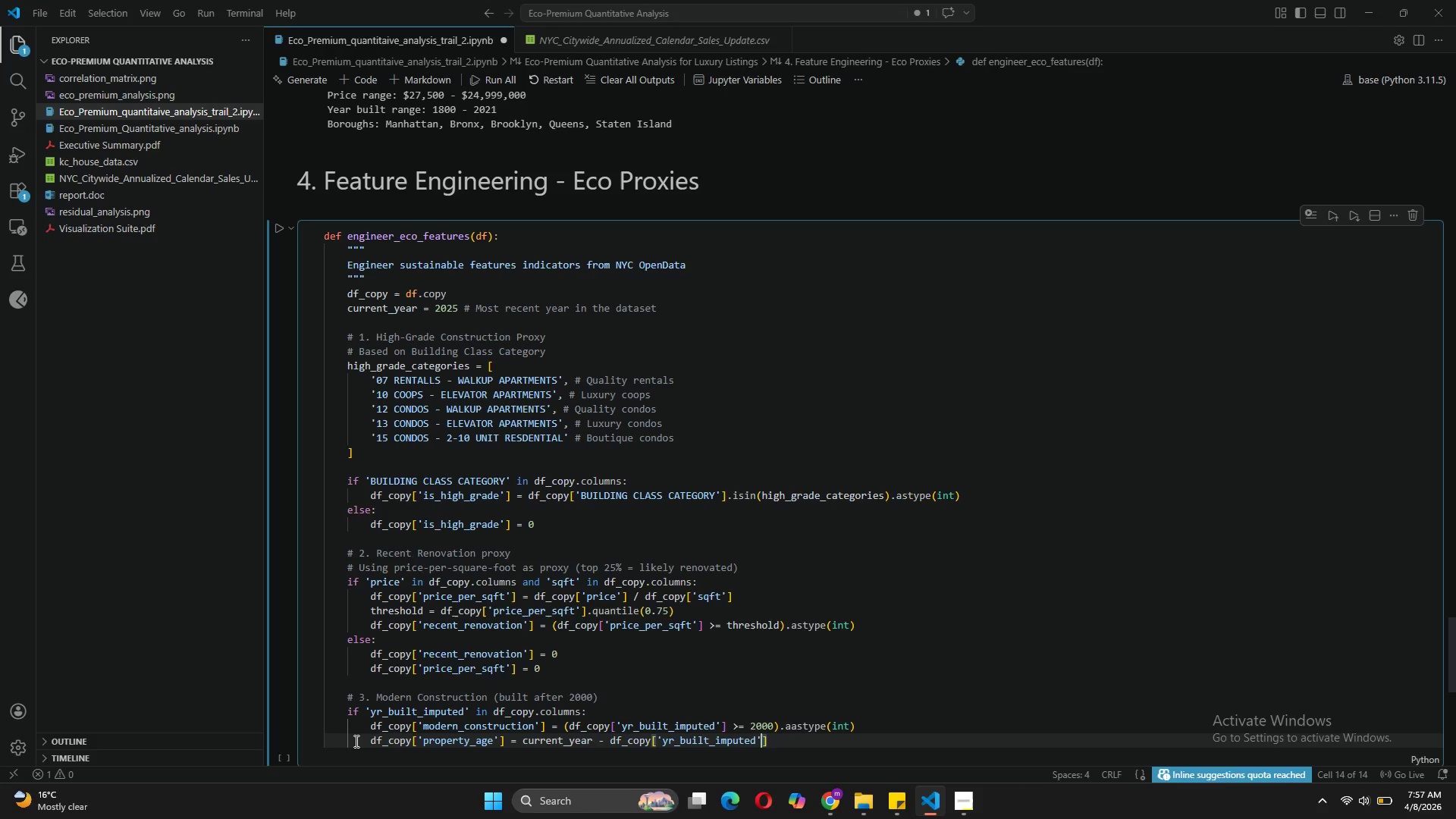 
key(ArrowRight)
 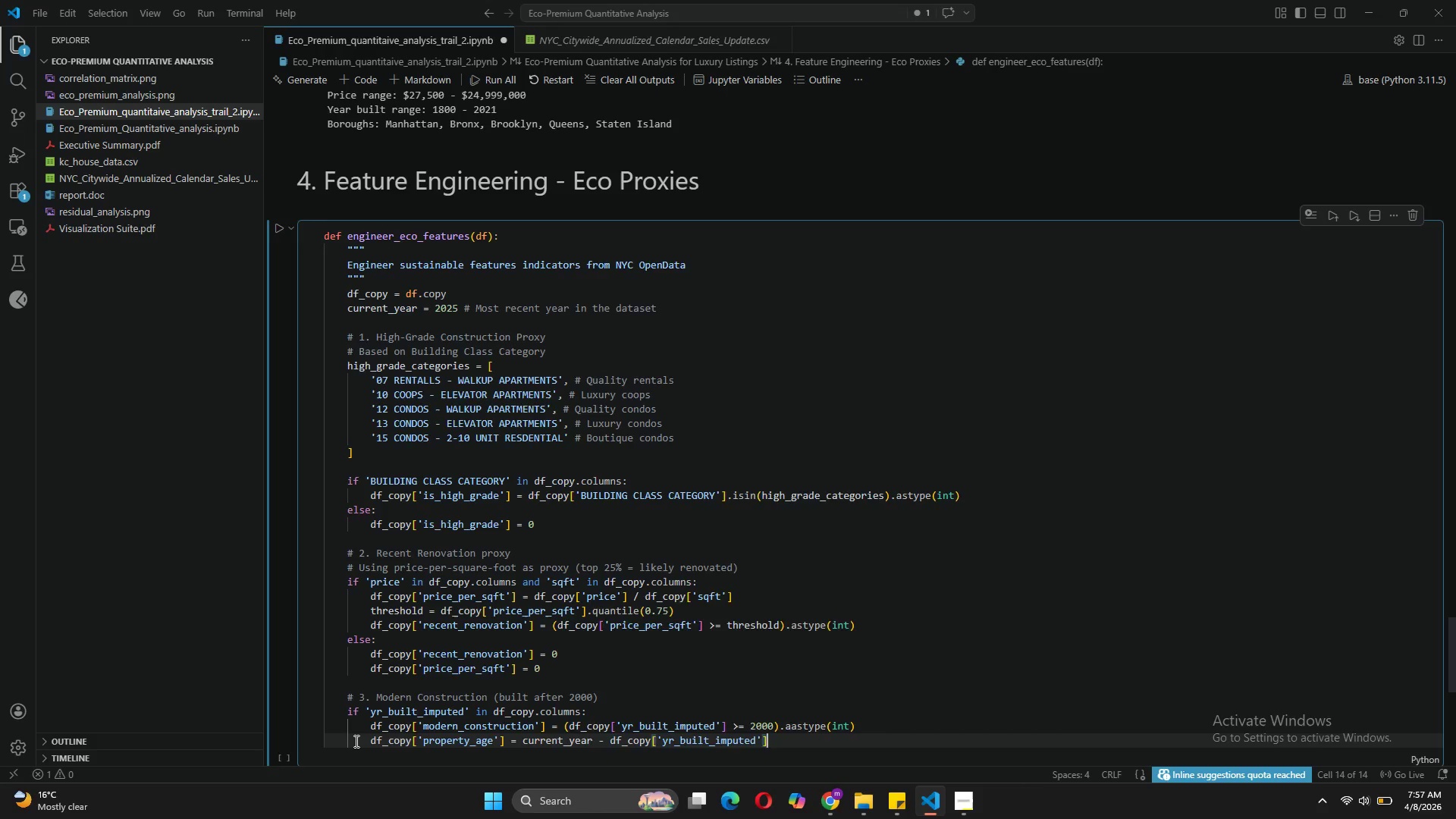 
key(Enter)
 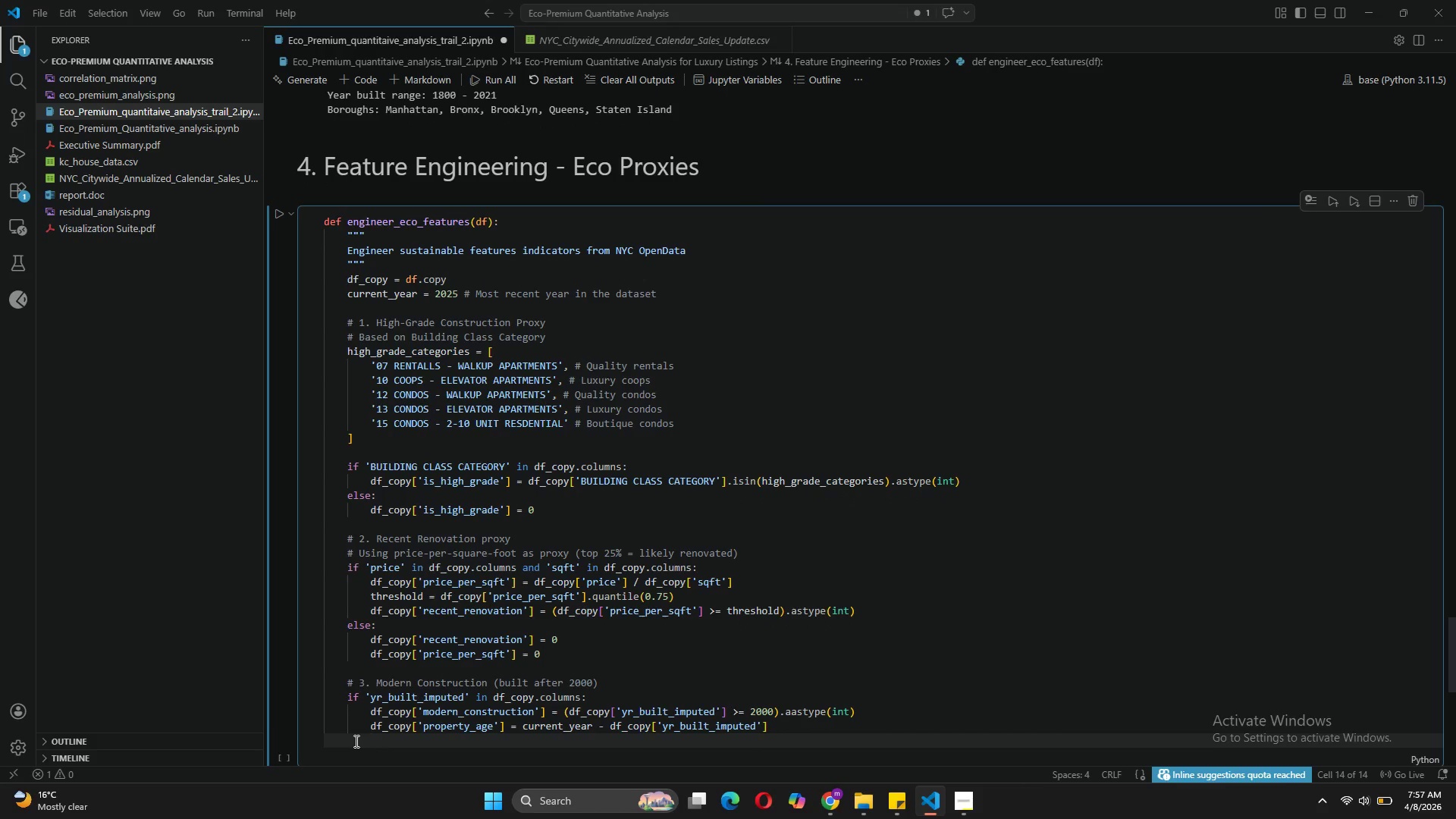 
type(df_copy['property_age)
 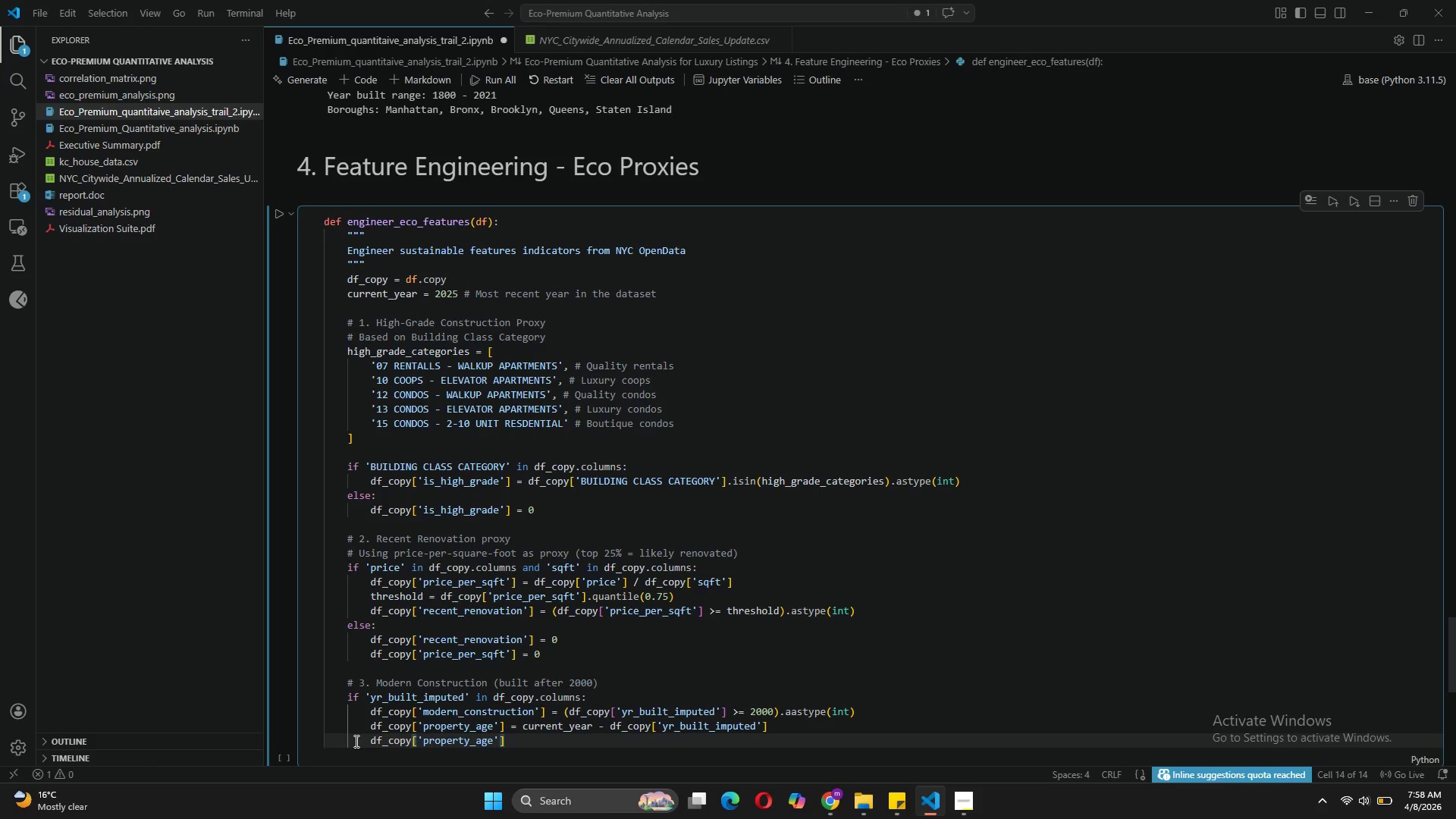 
key(ArrowRight)
 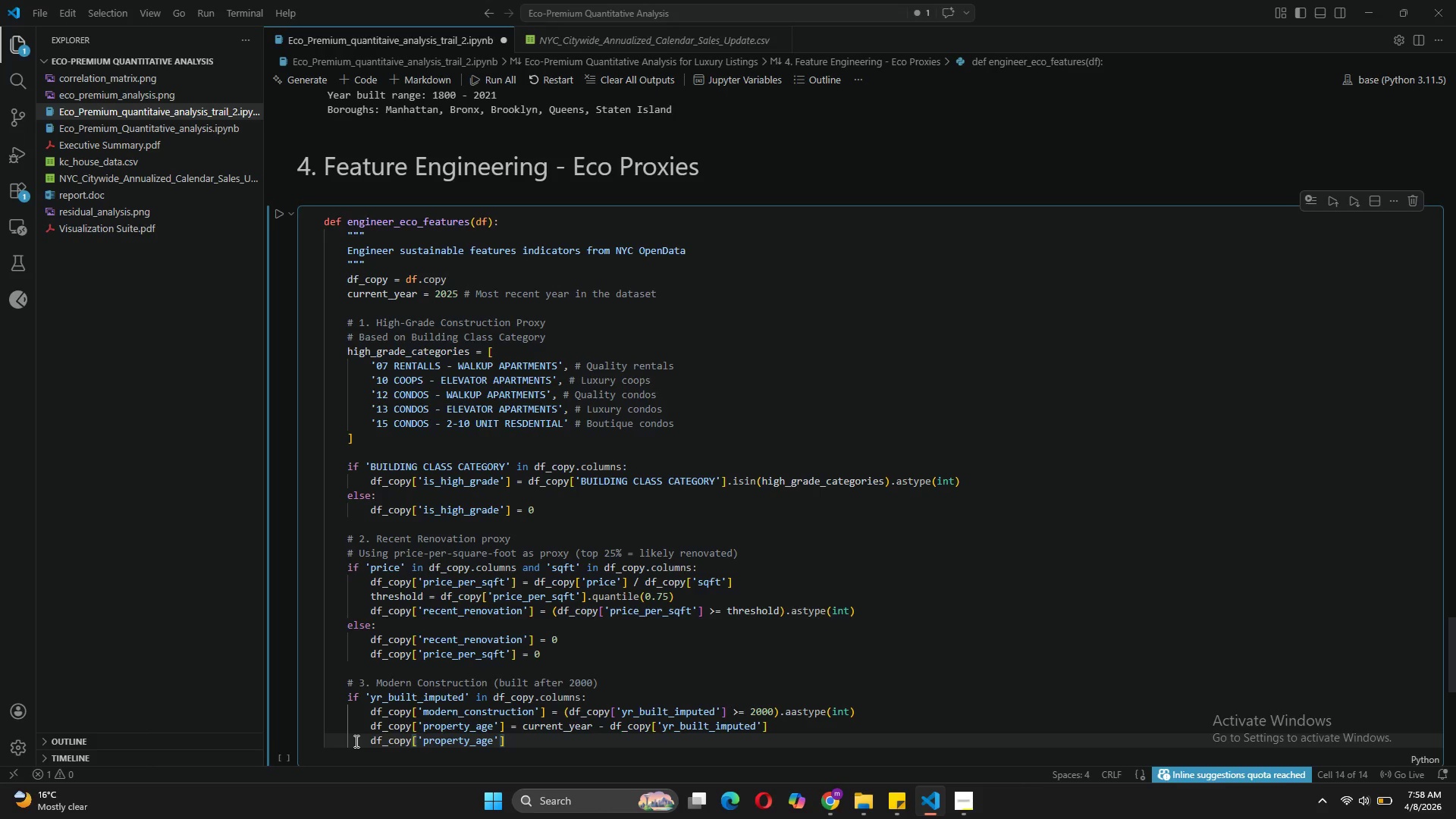 
key(ArrowRight)
 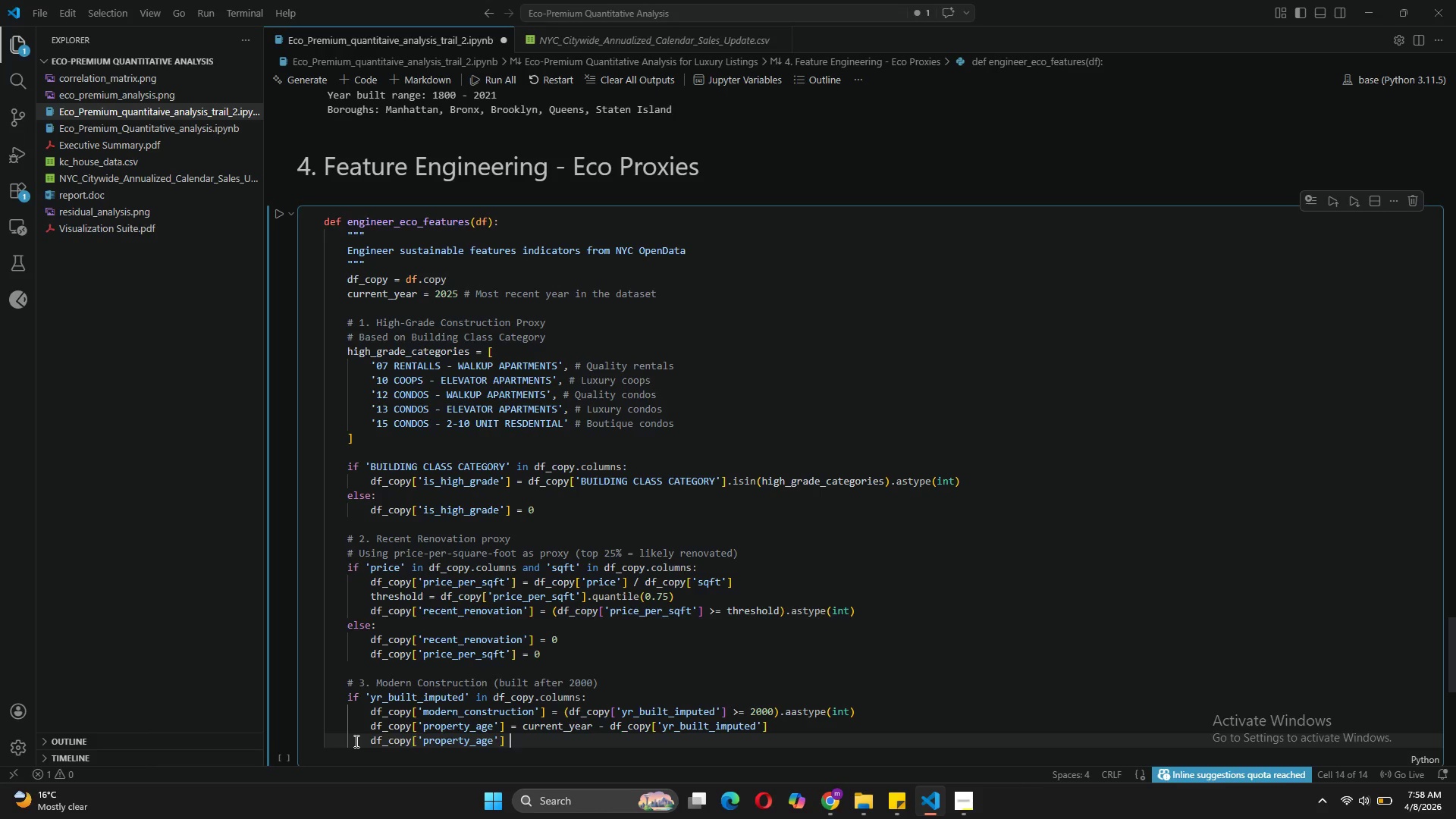 
type( = df_copy['property_age)
 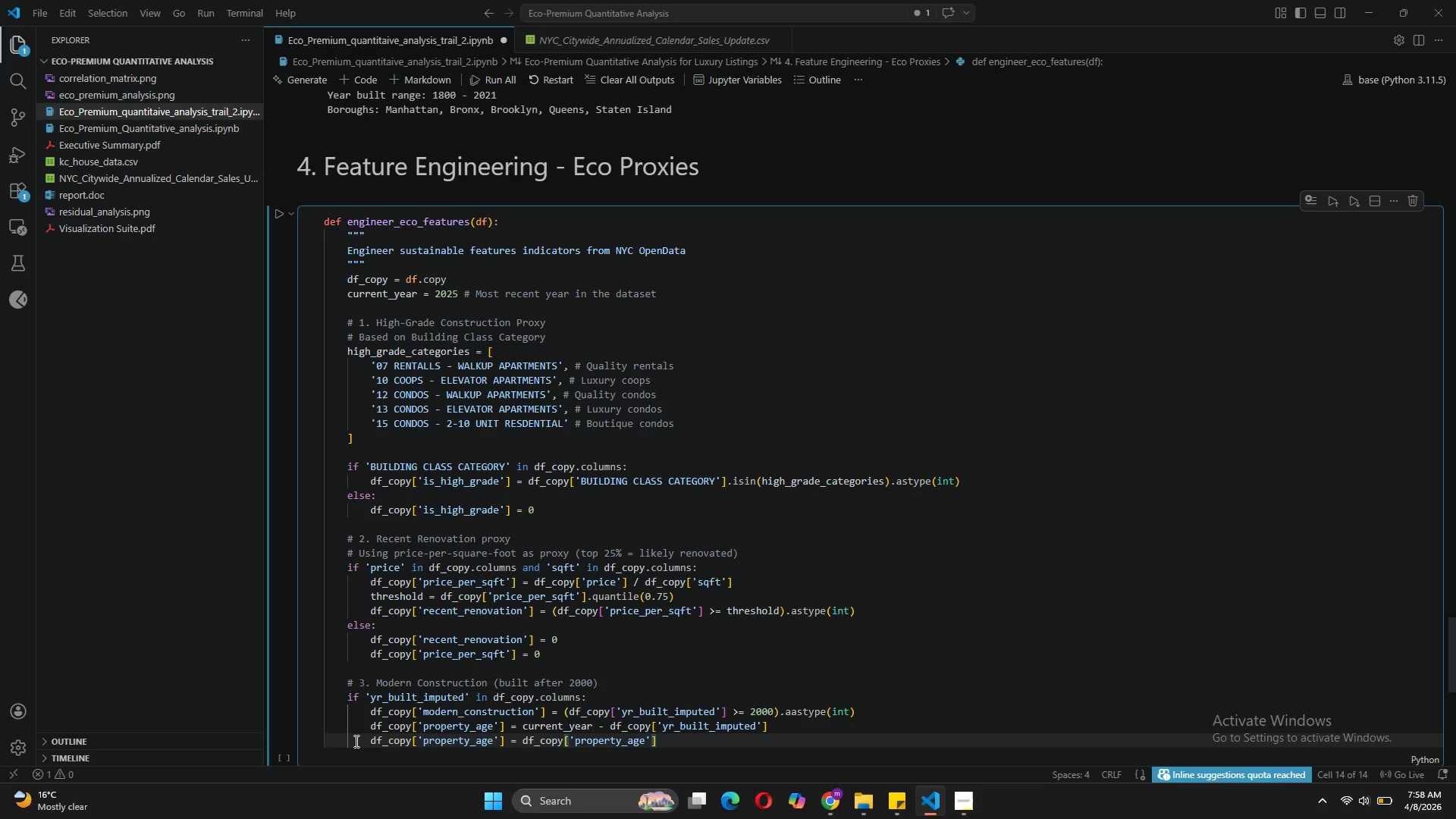 
key(ArrowRight)
 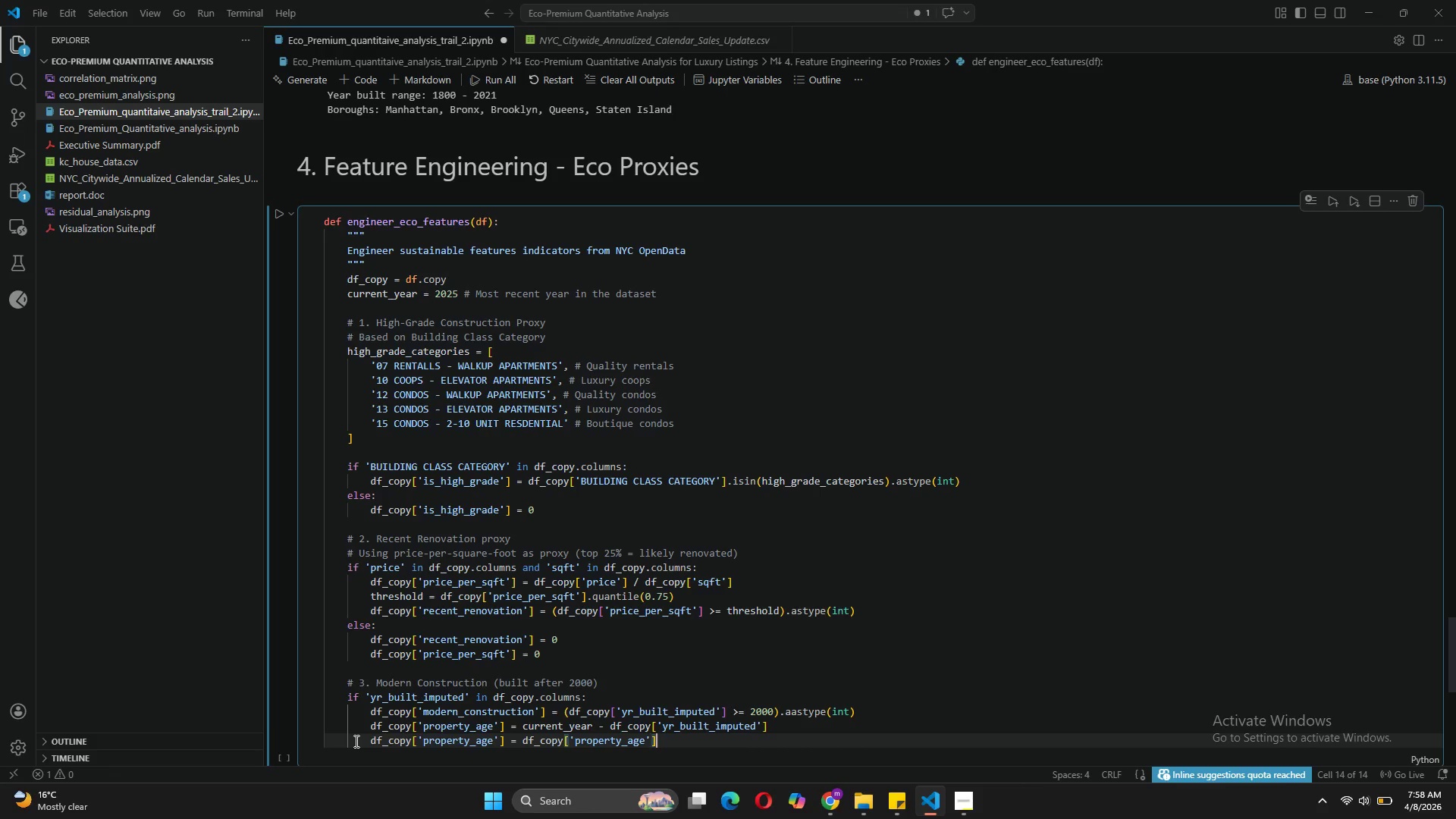 
key(ArrowRight)
 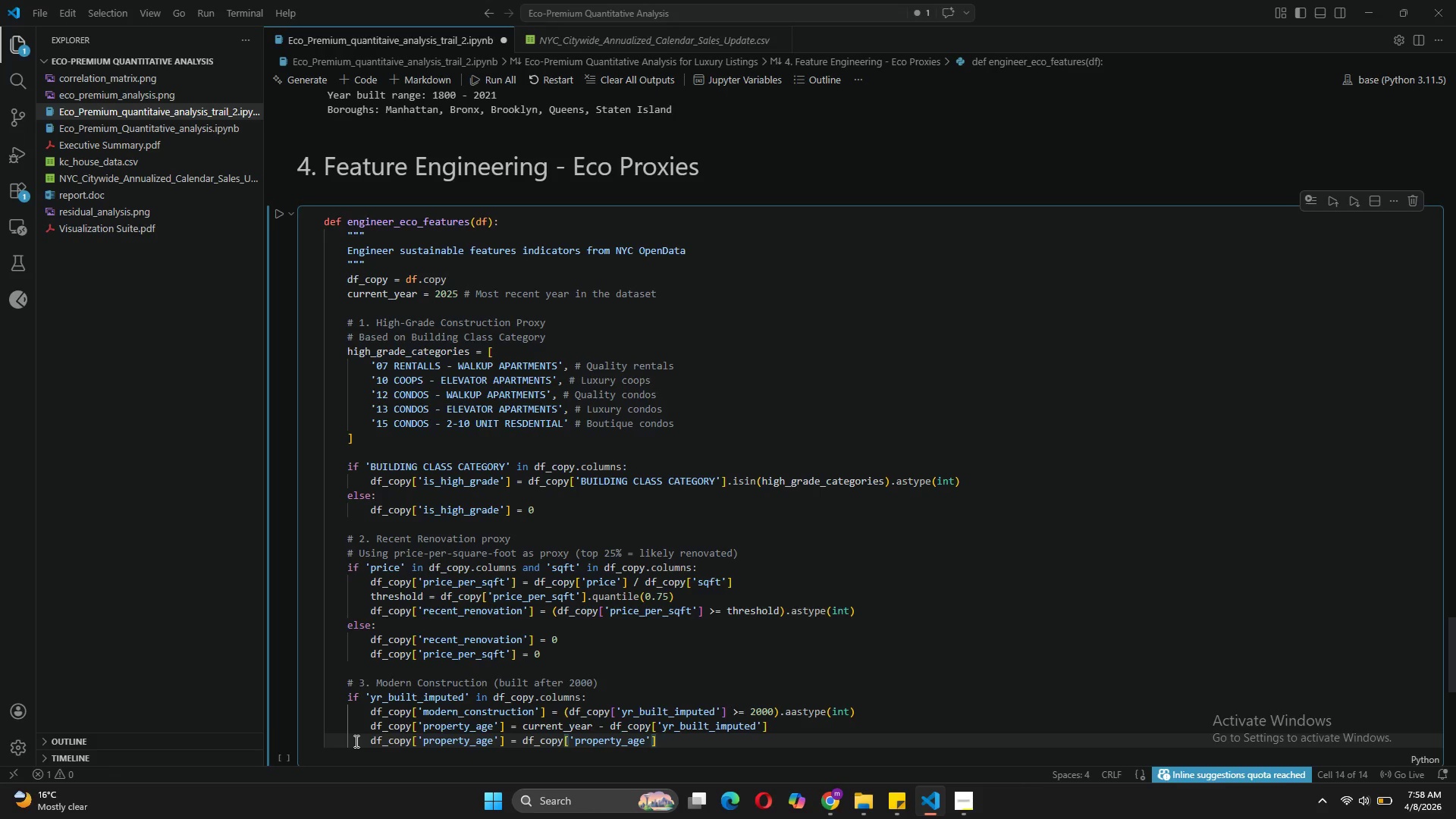 
type(.clip(0,200)
 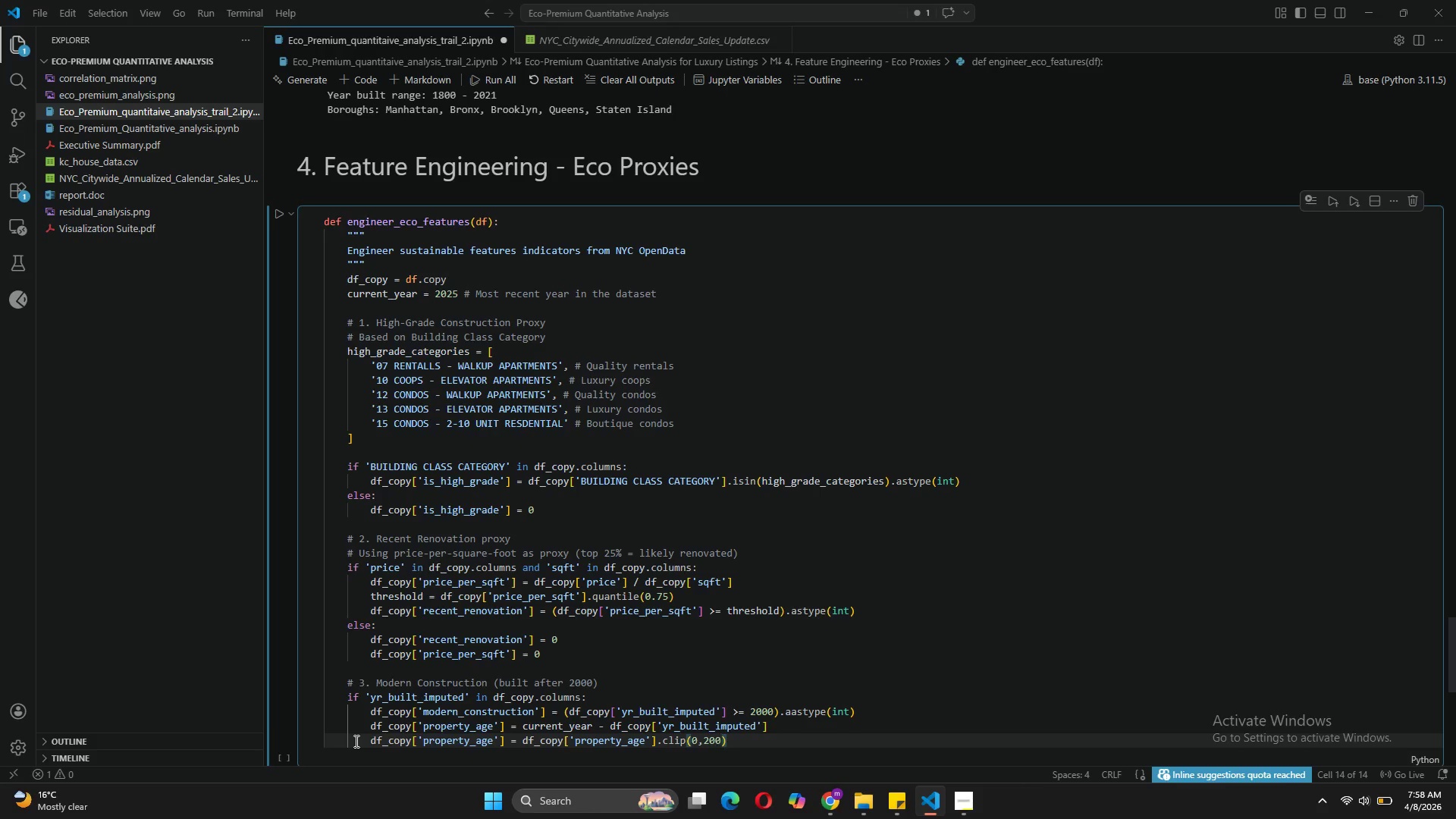 
wait(6.05)
 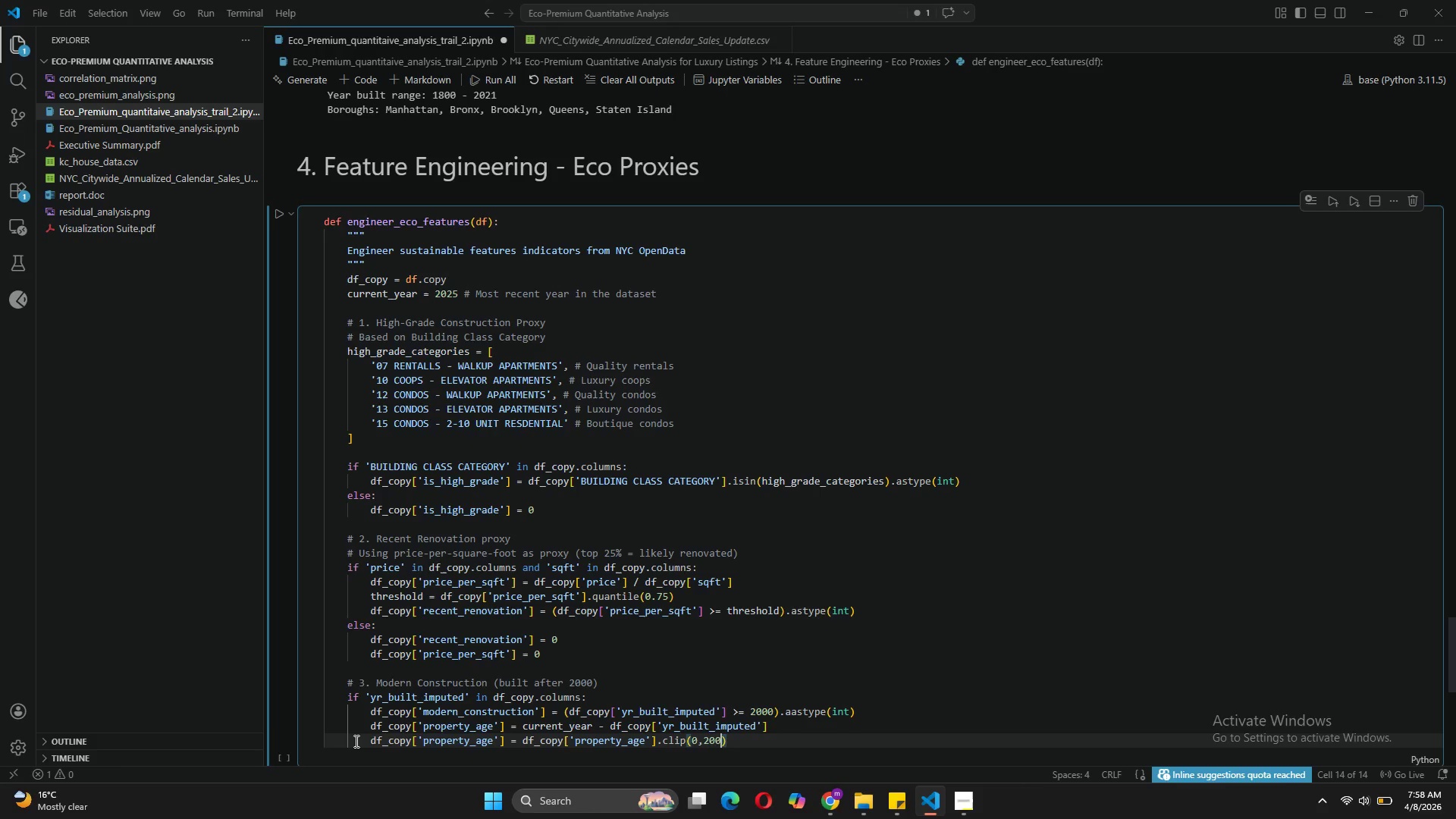 
key(ArrowRight)
 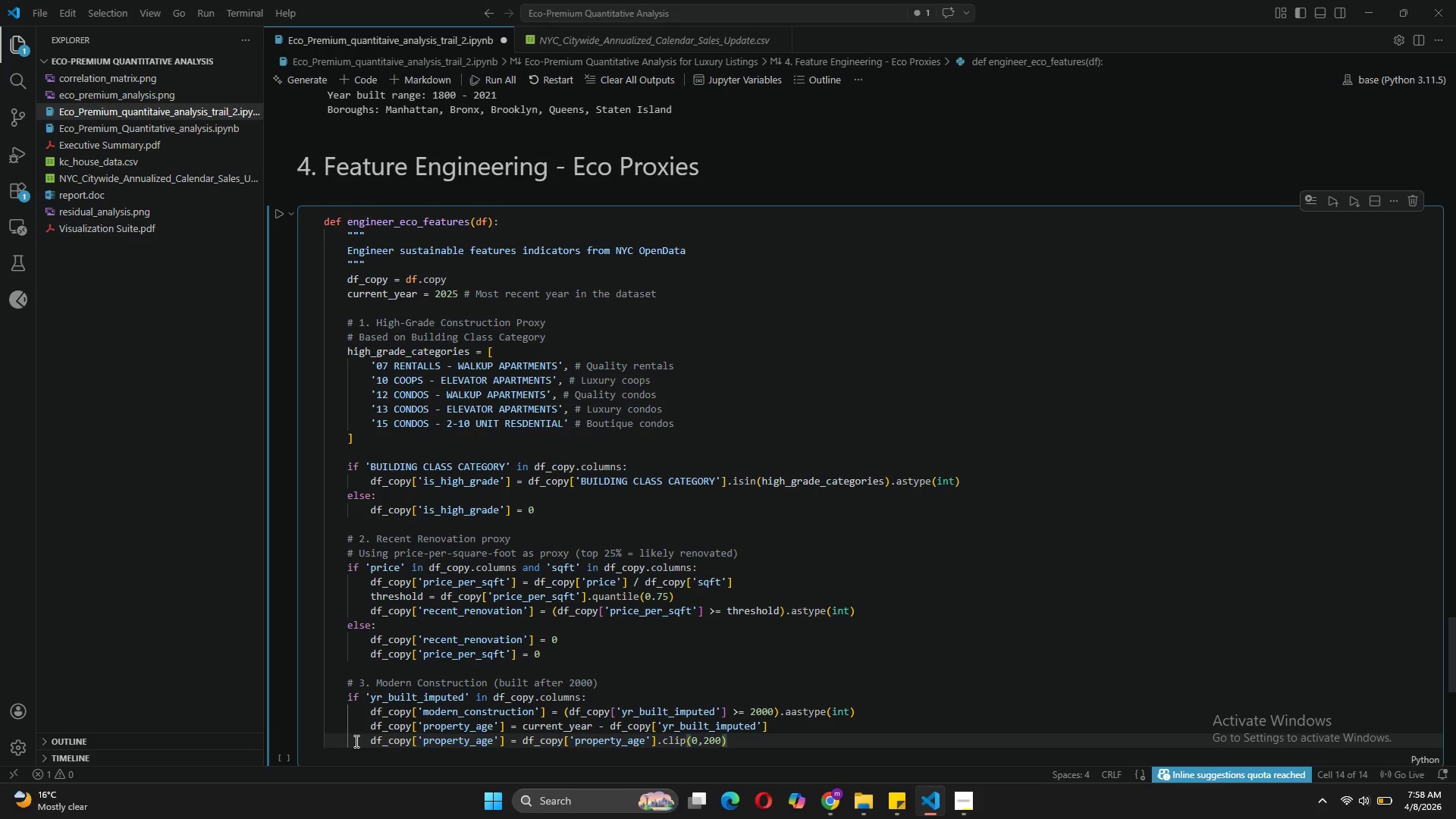 
key(ArrowLeft)
 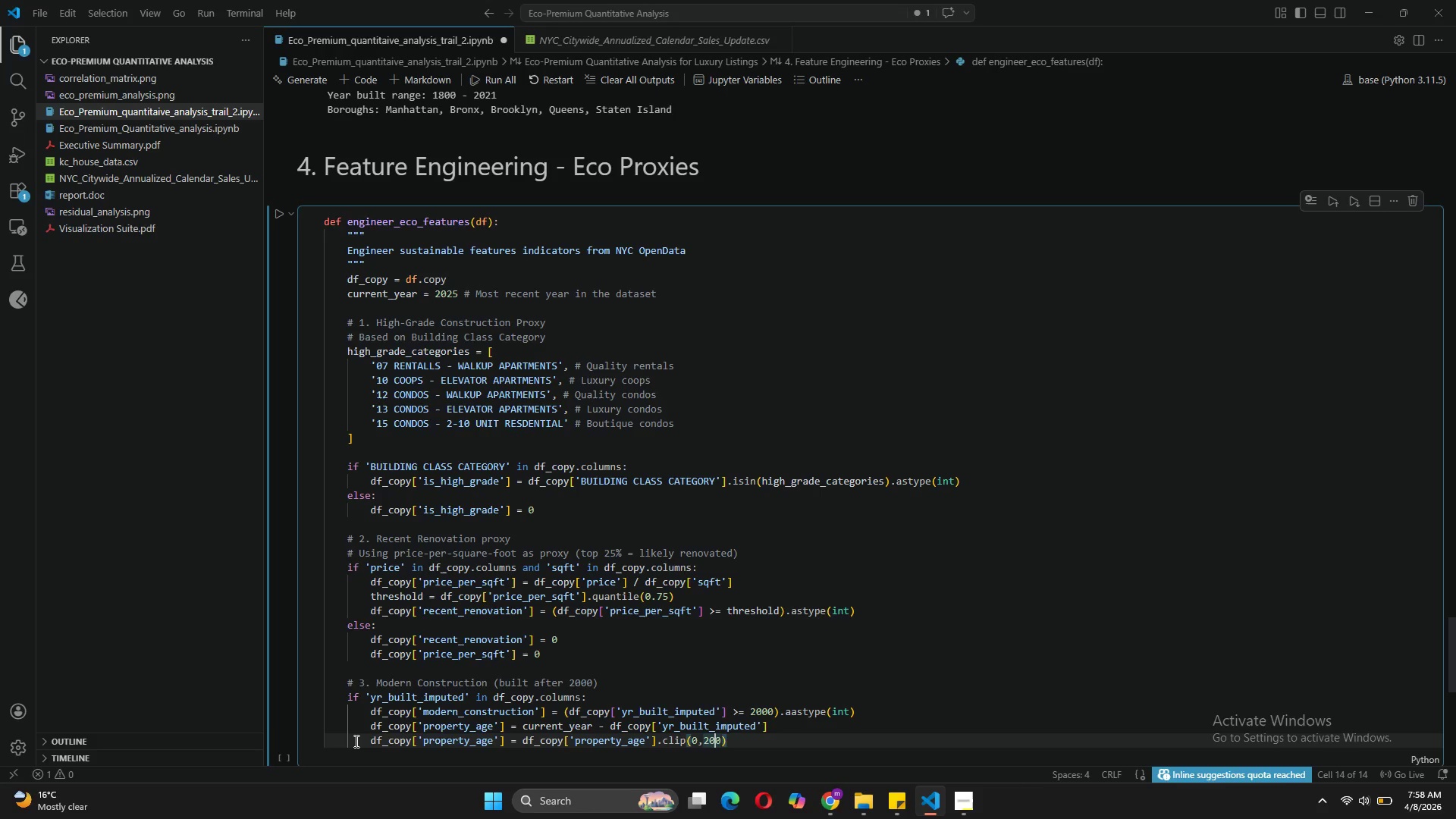 
key(ArrowLeft)
 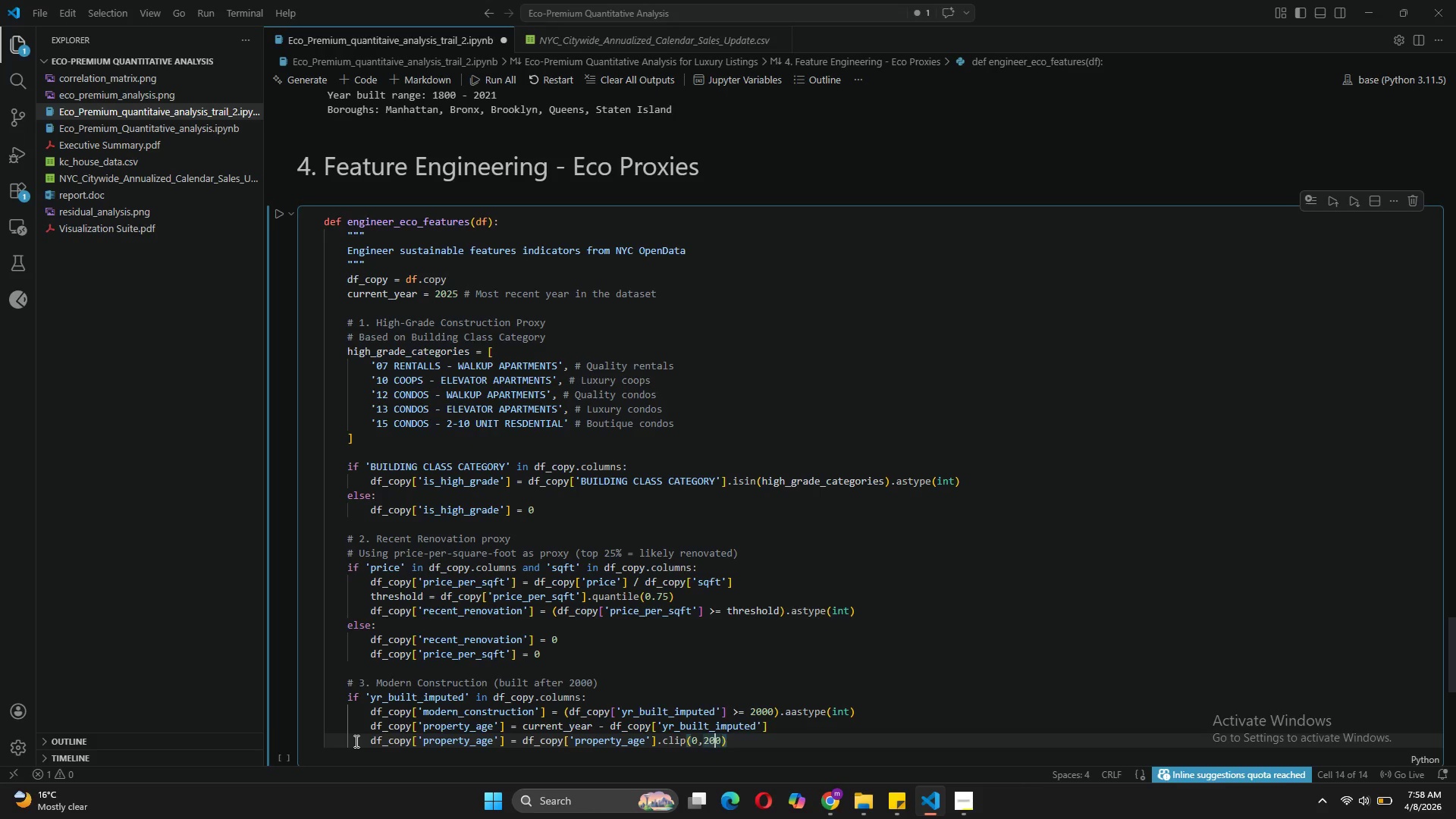 
key(ArrowLeft)
 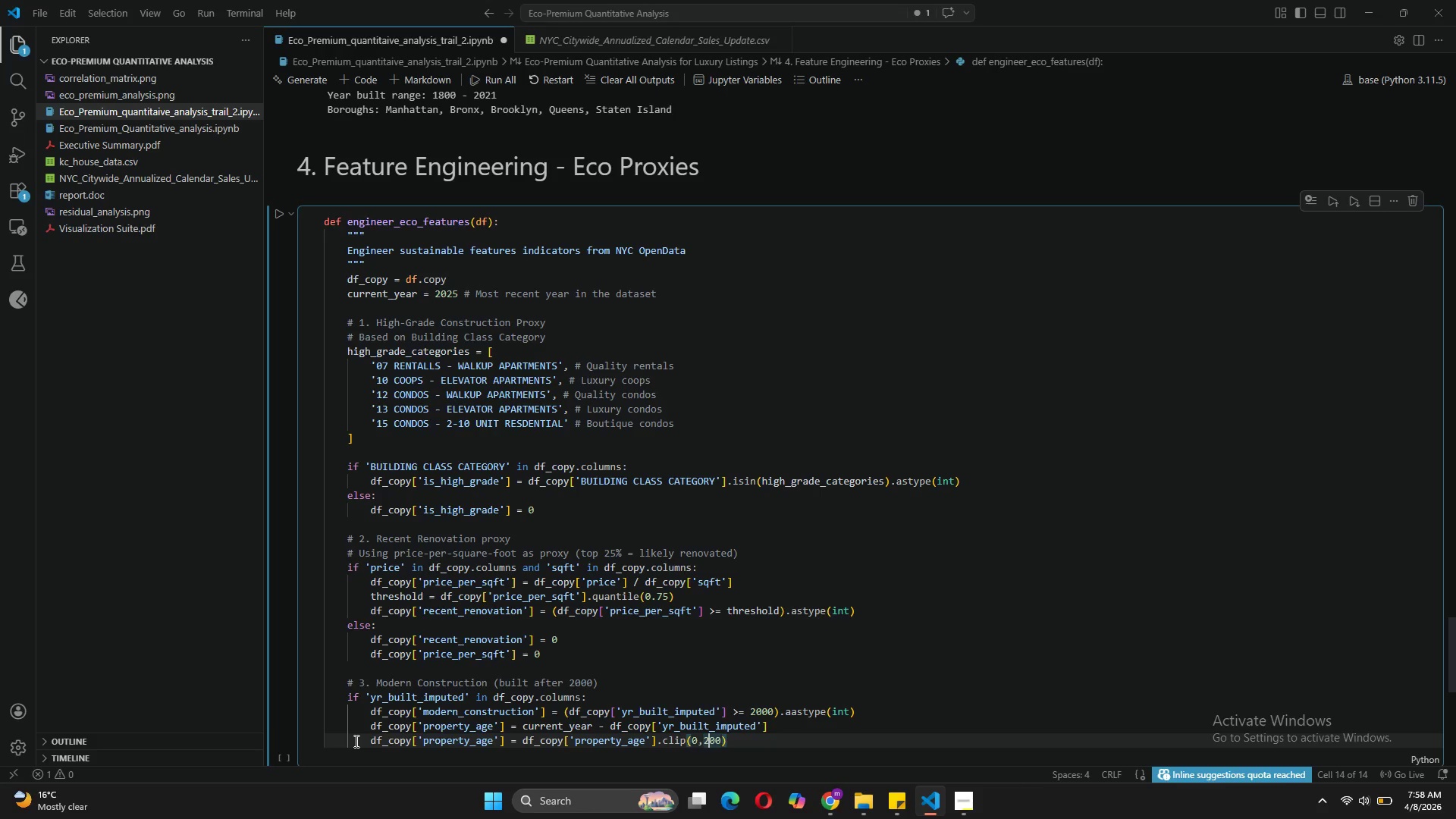 
key(ArrowLeft)
 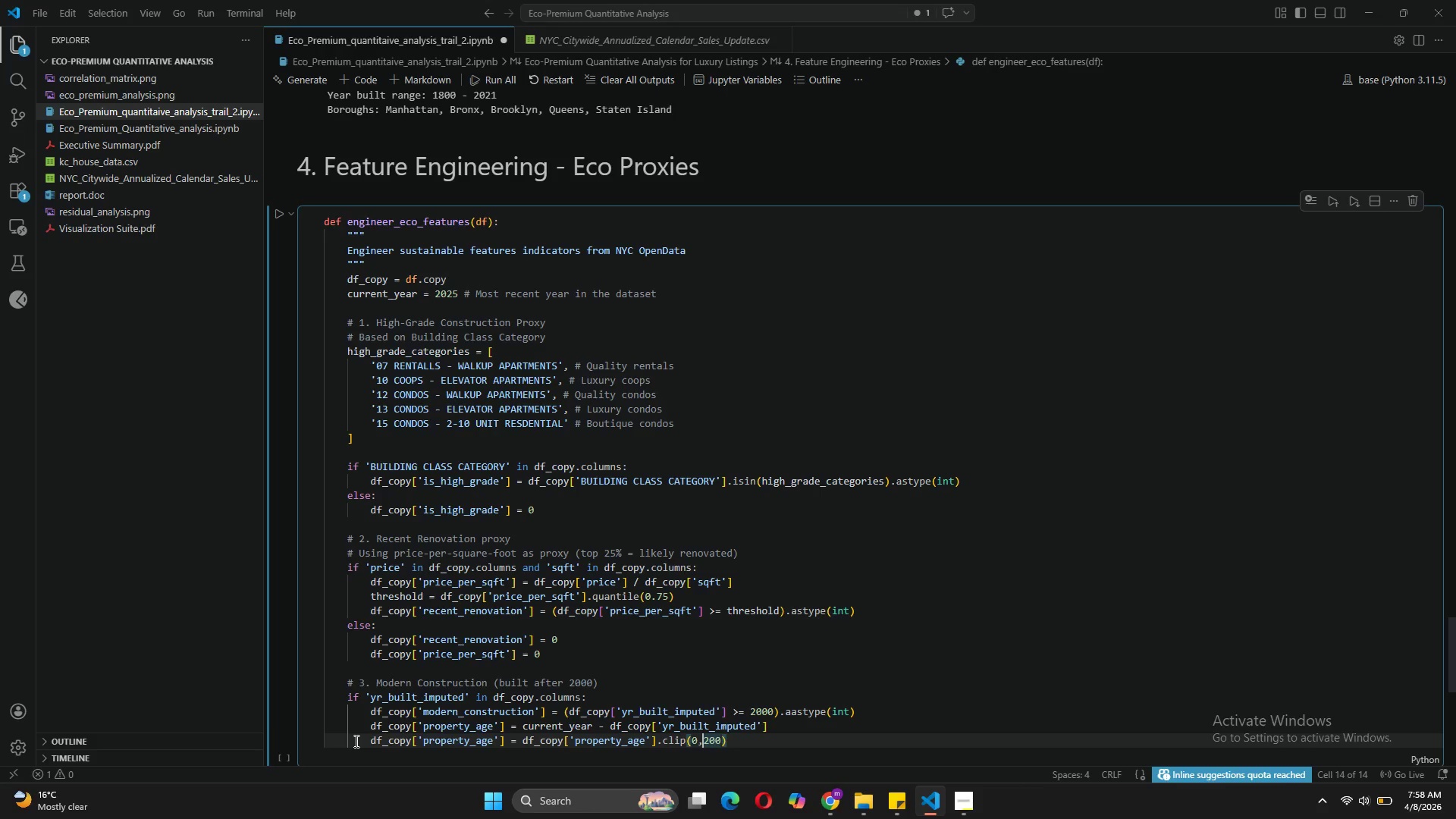 
key(Space)
 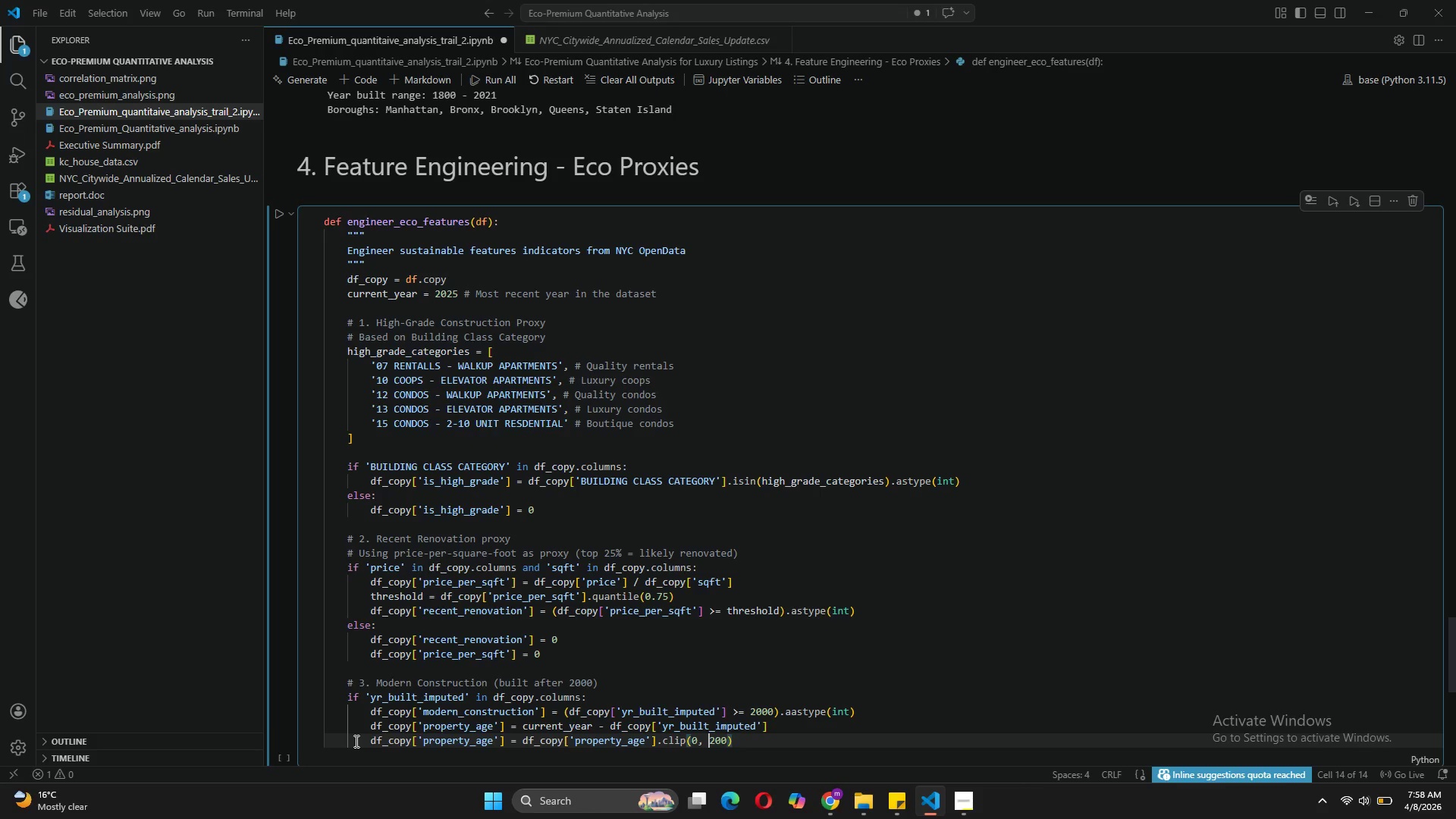 
key(ArrowRight)
 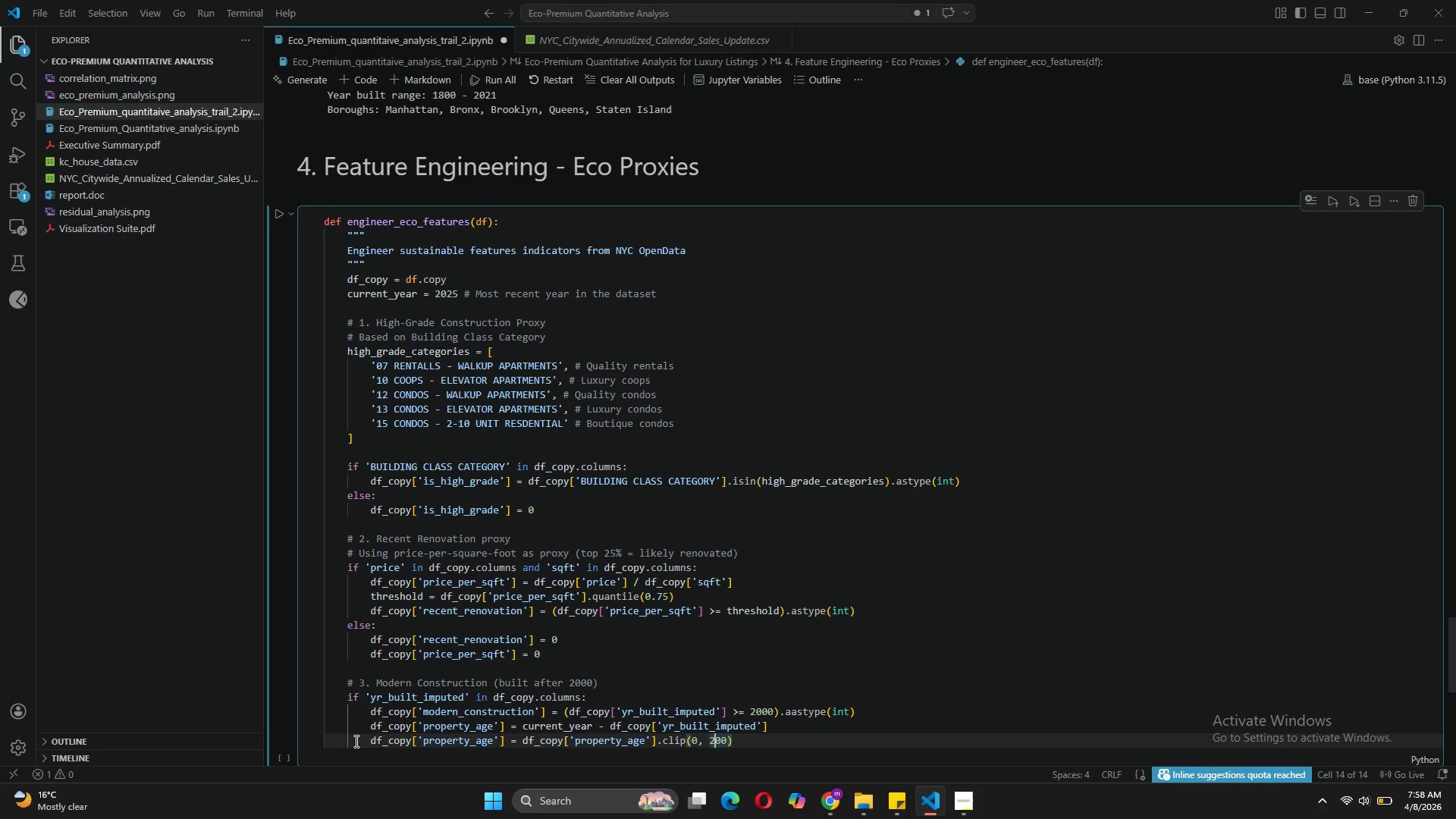 
key(ArrowRight)
 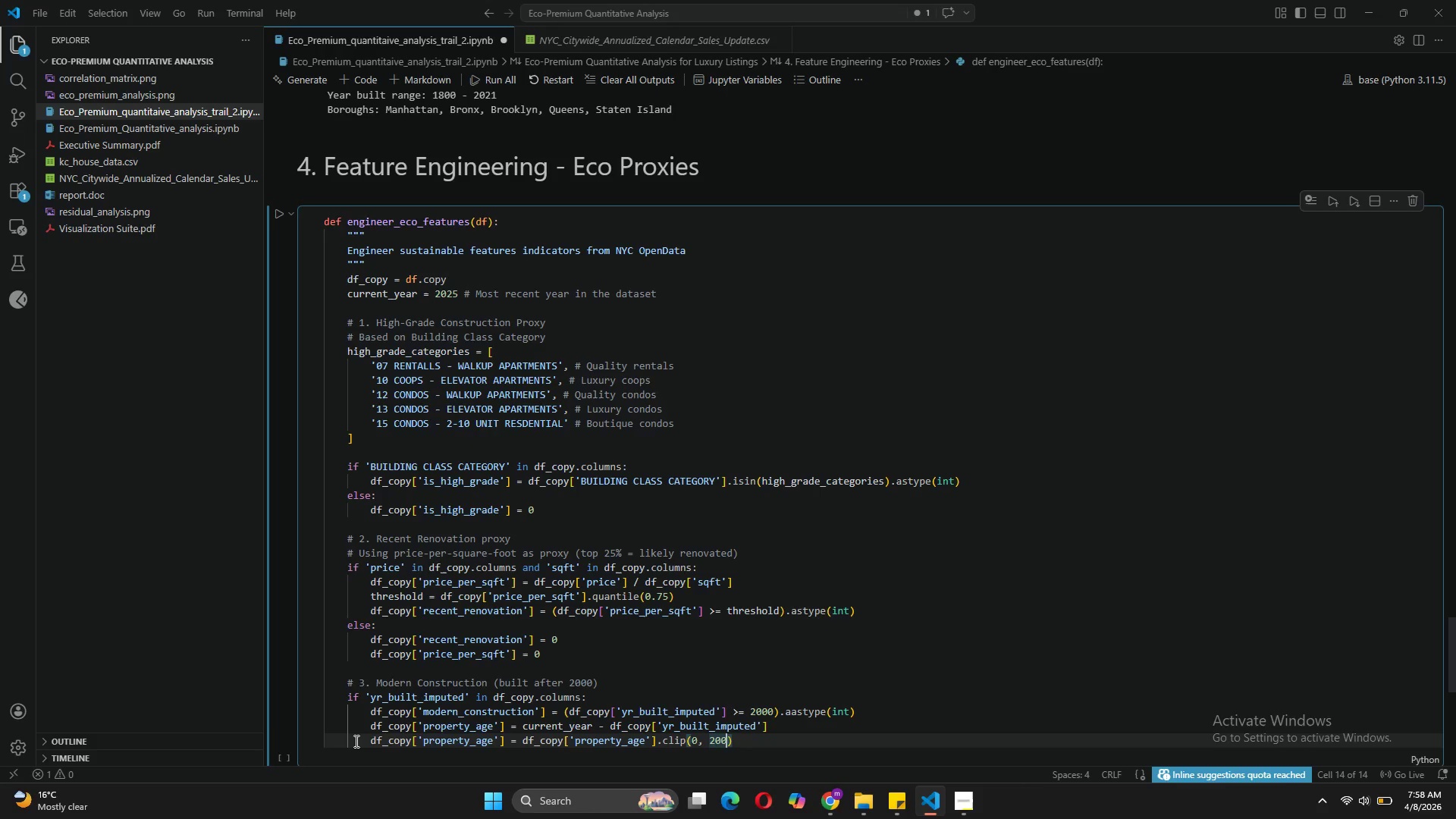 
key(ArrowRight)
 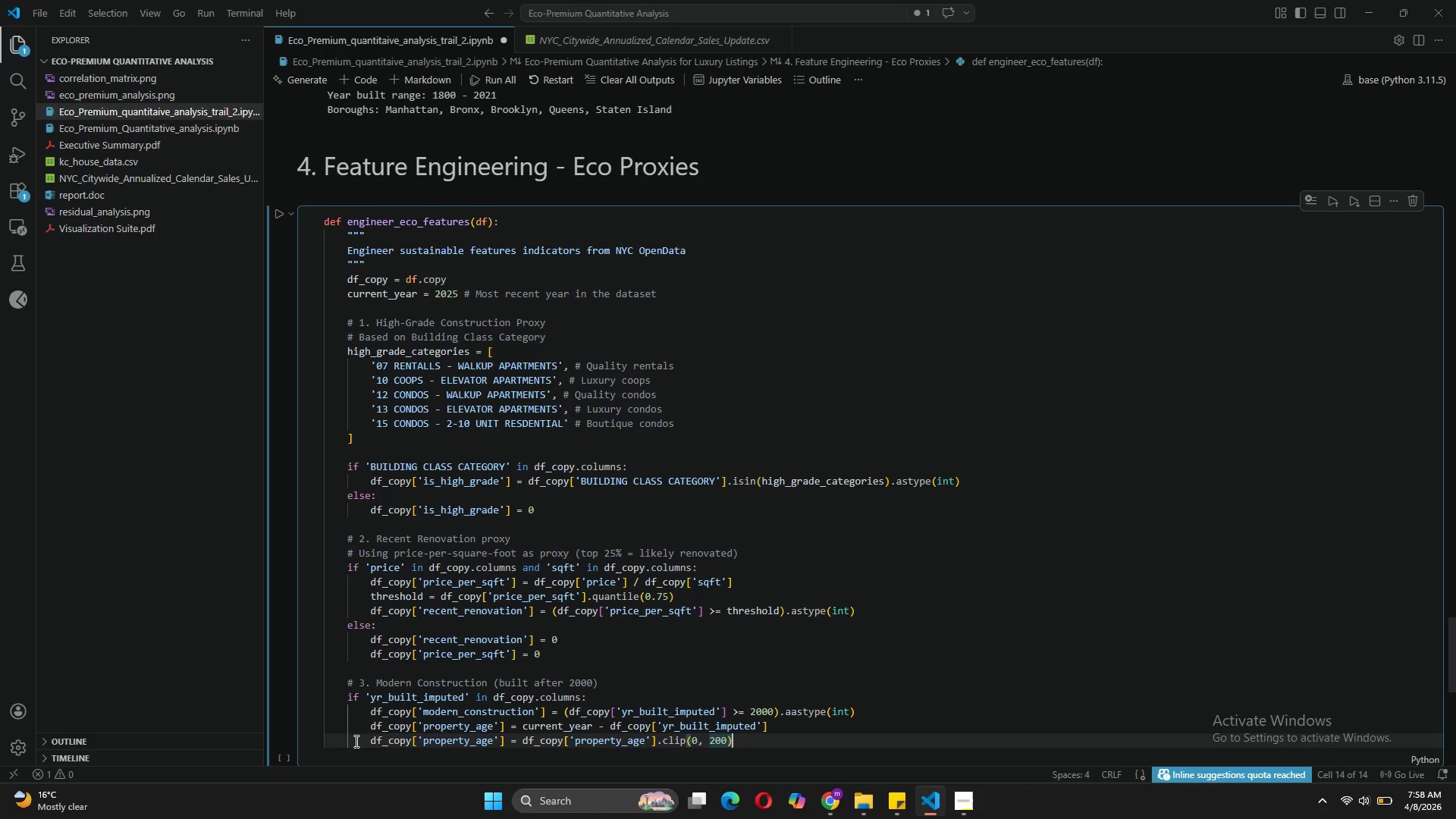 
key(ArrowRight)
 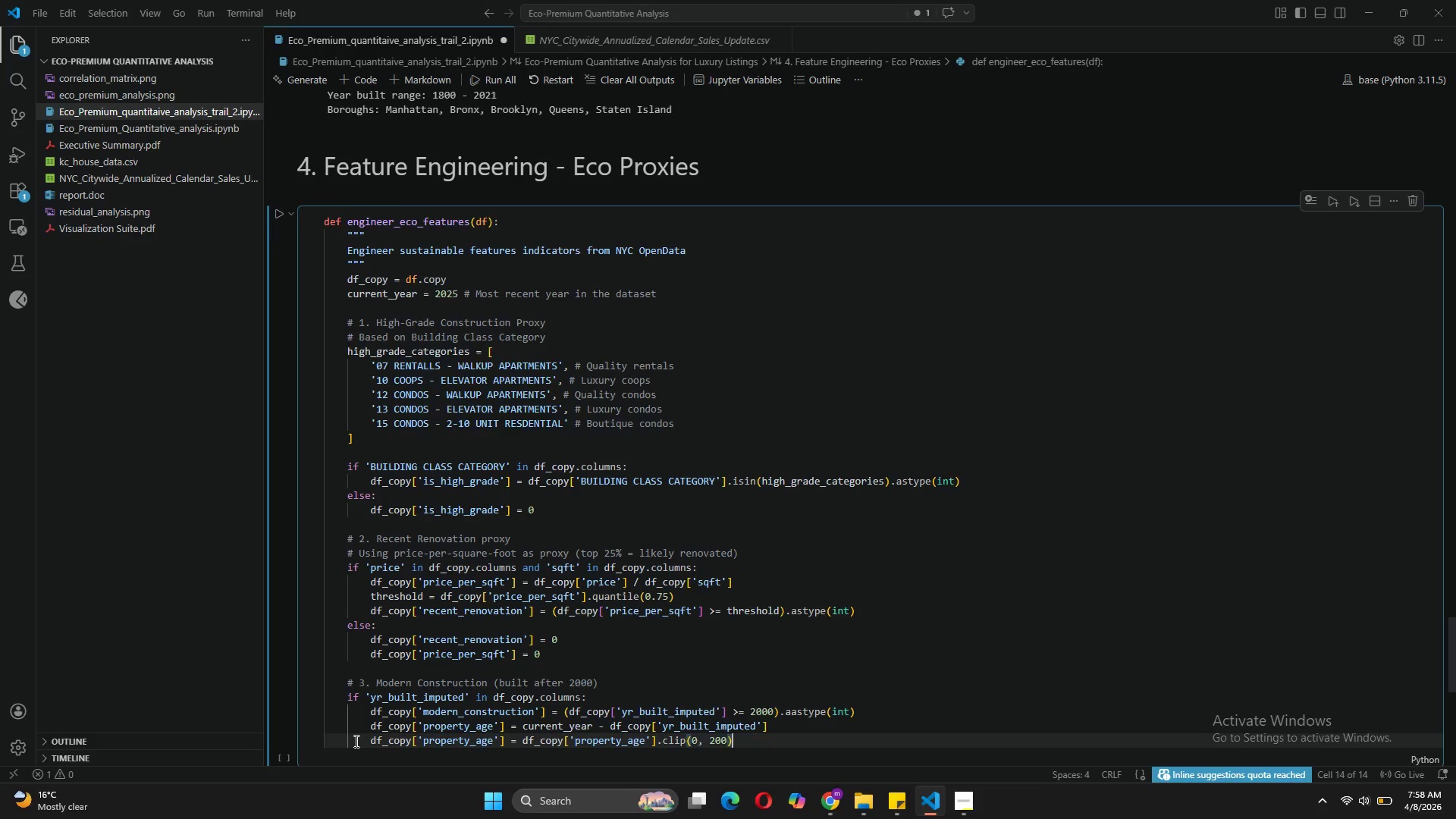 
key(Enter)
 